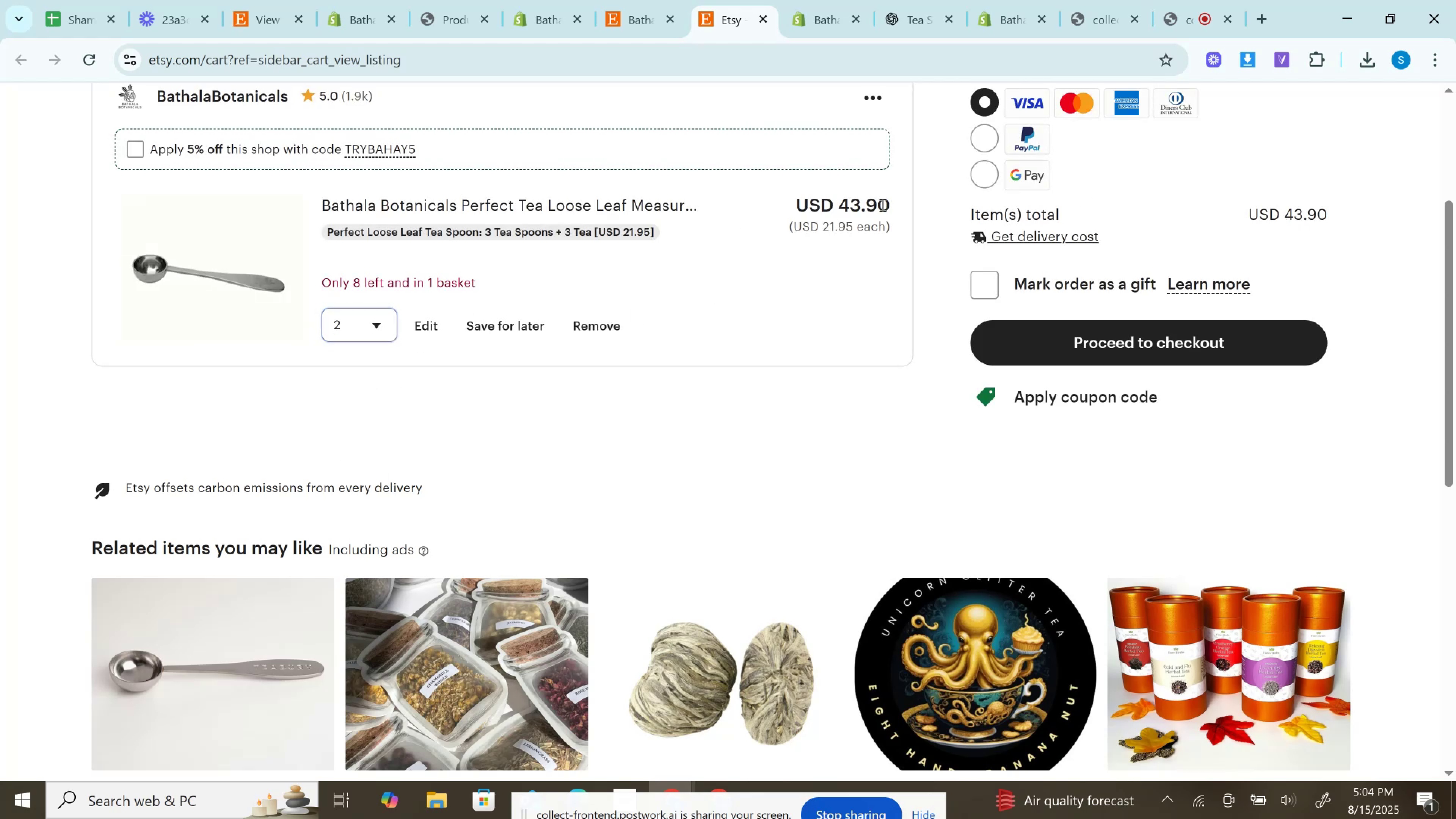 
double_click([882, 205])
 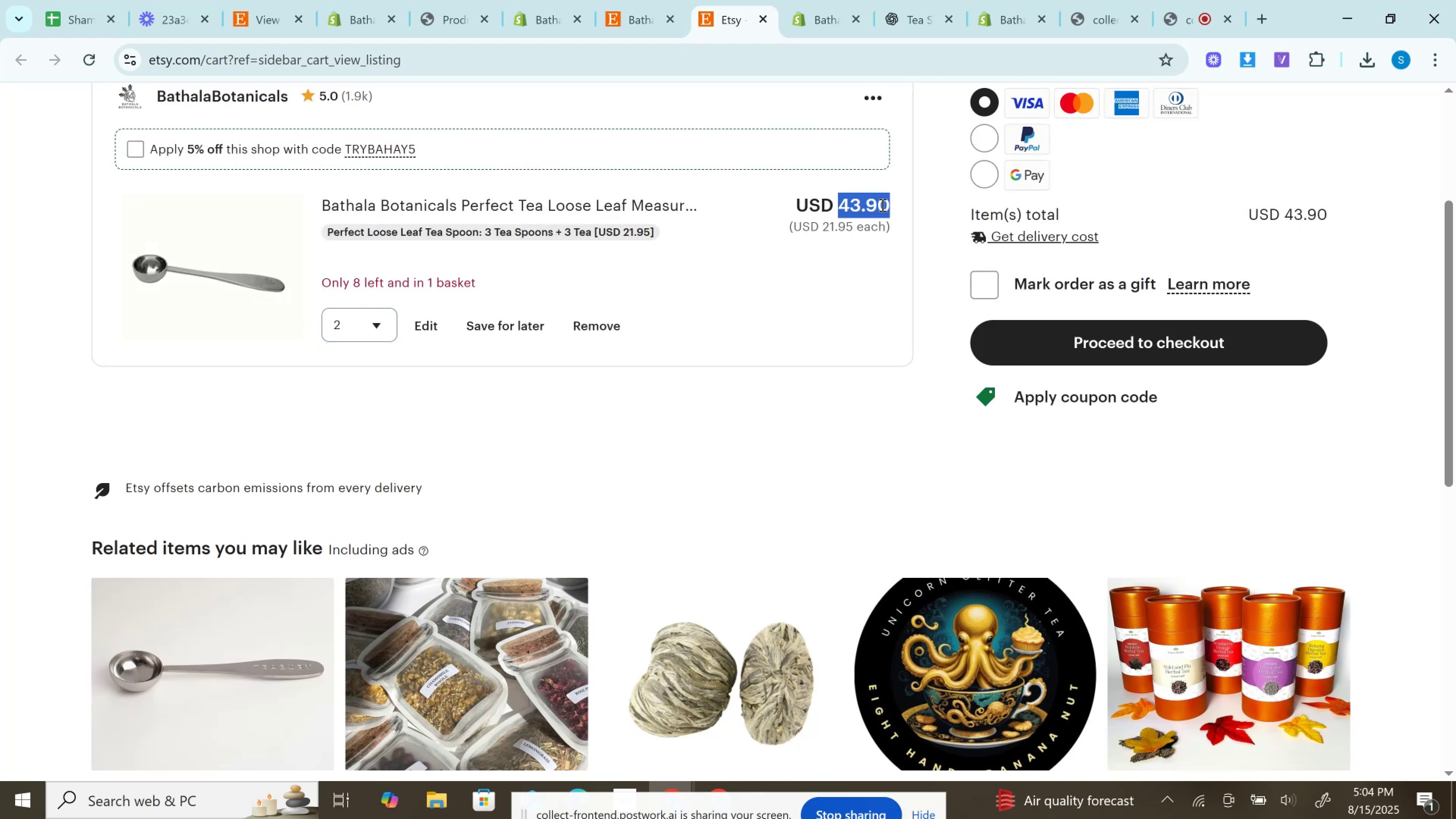 
key(Control+C)
 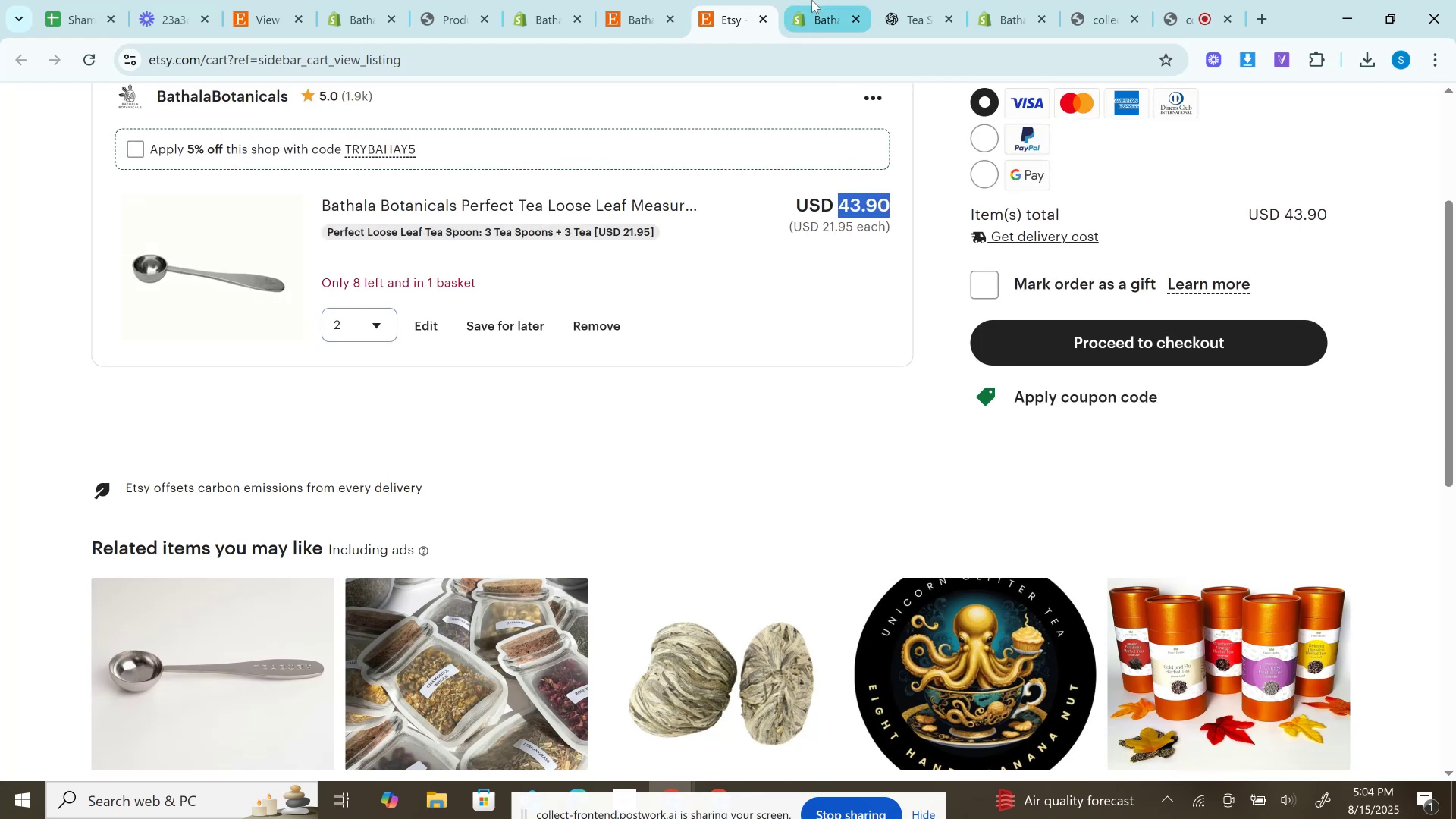 
left_click([812, 0])
 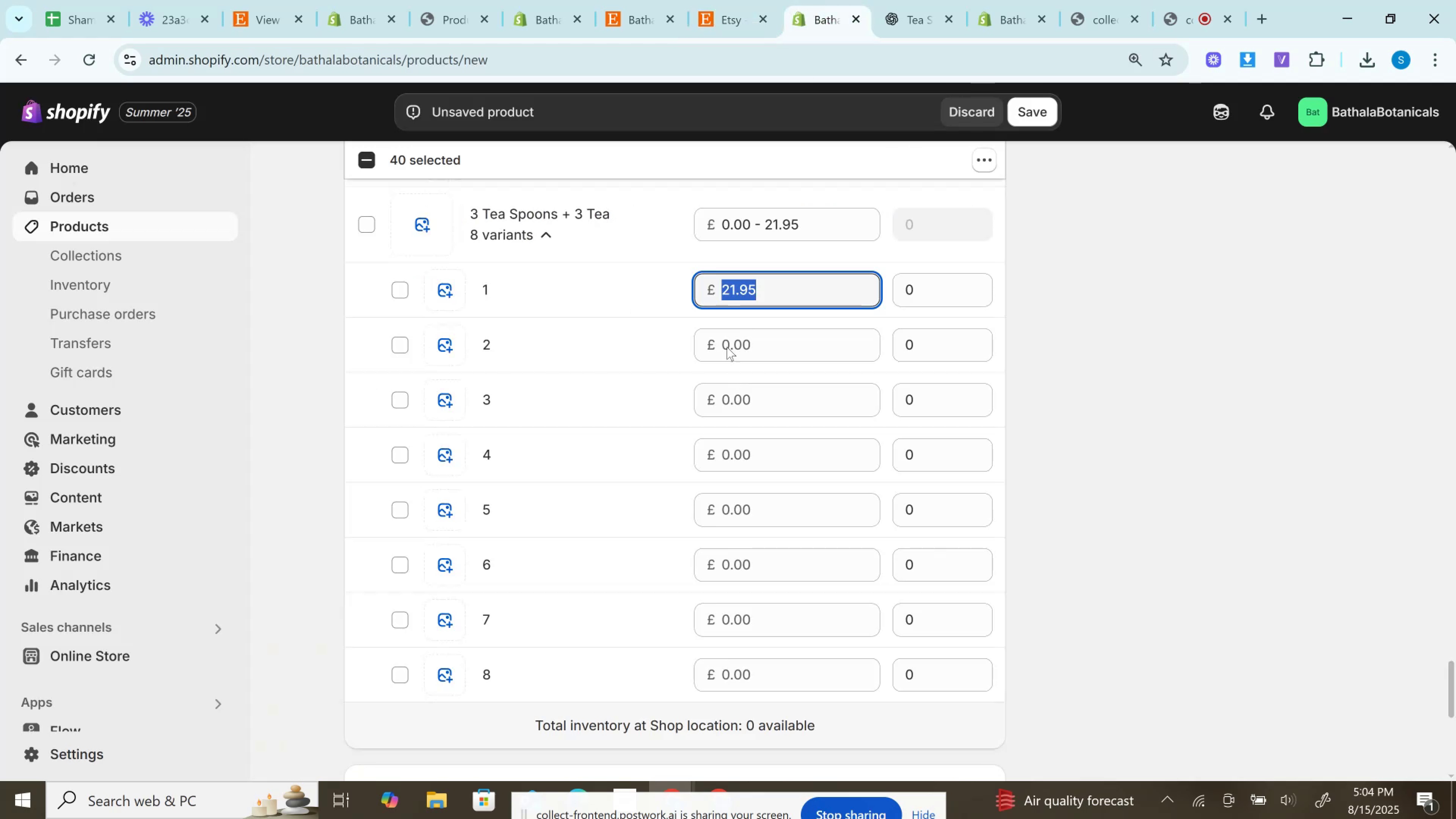 
left_click([727, 337])
 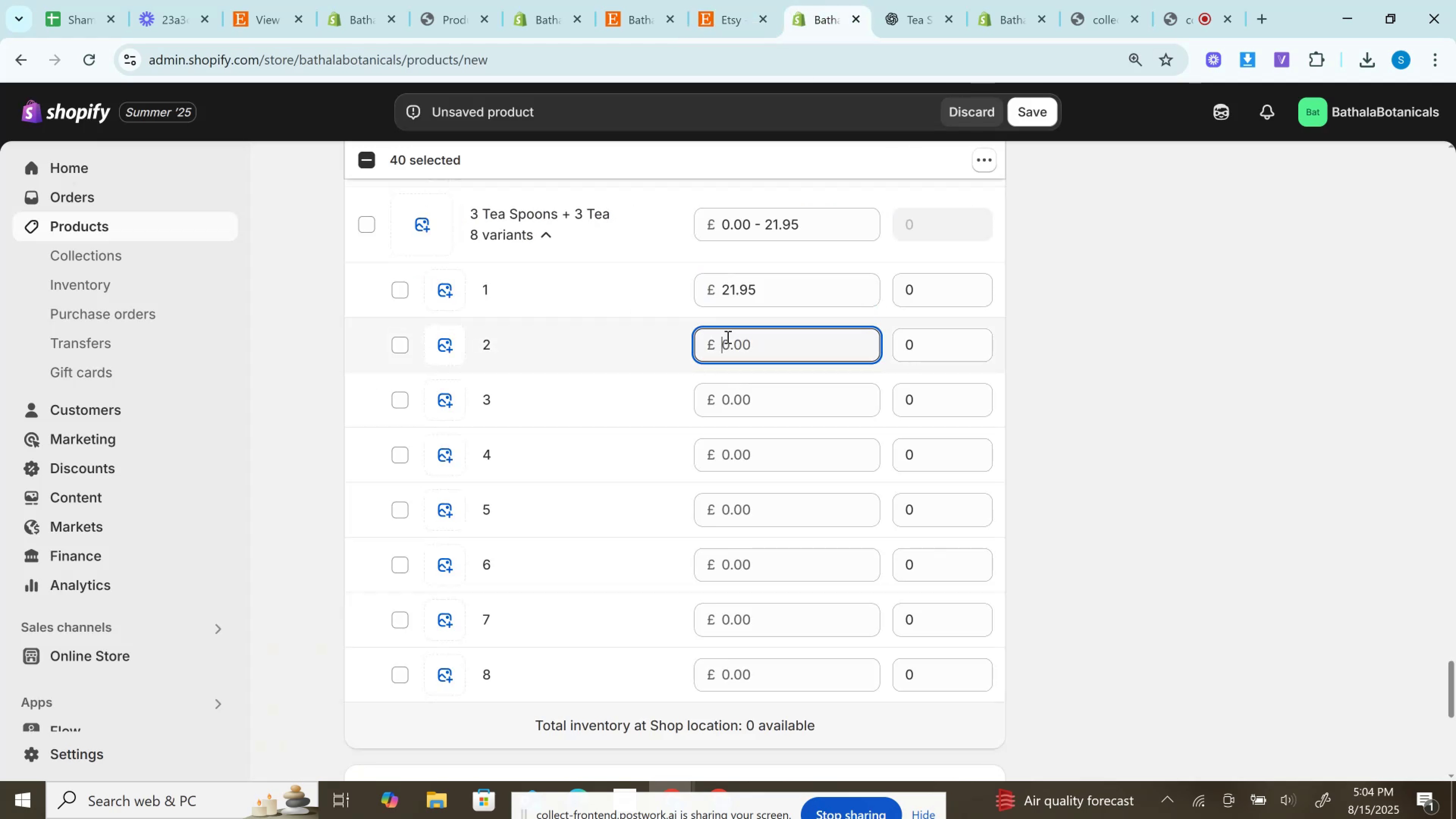 
key(Control+V)
 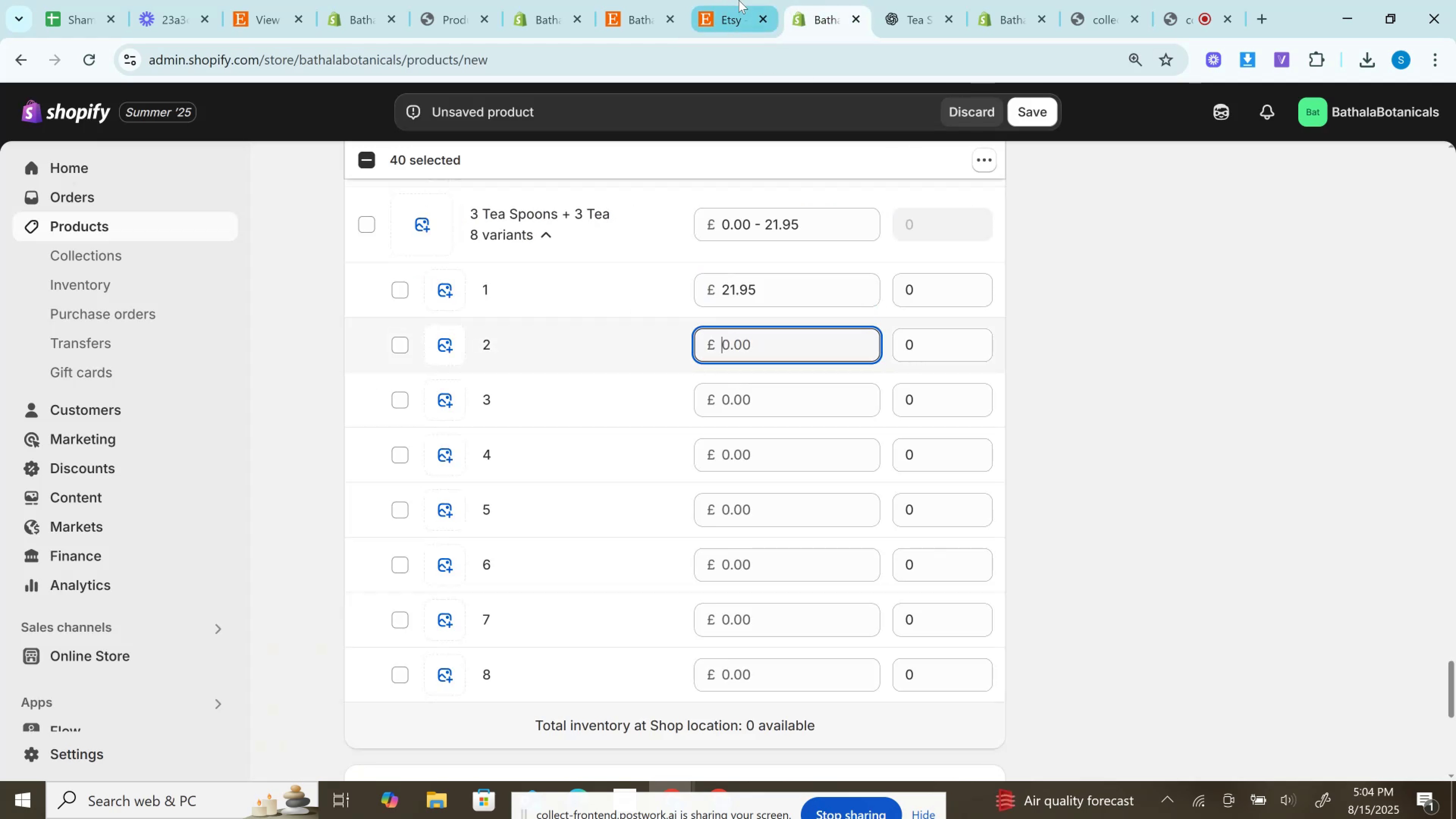 
left_click([739, 0])
 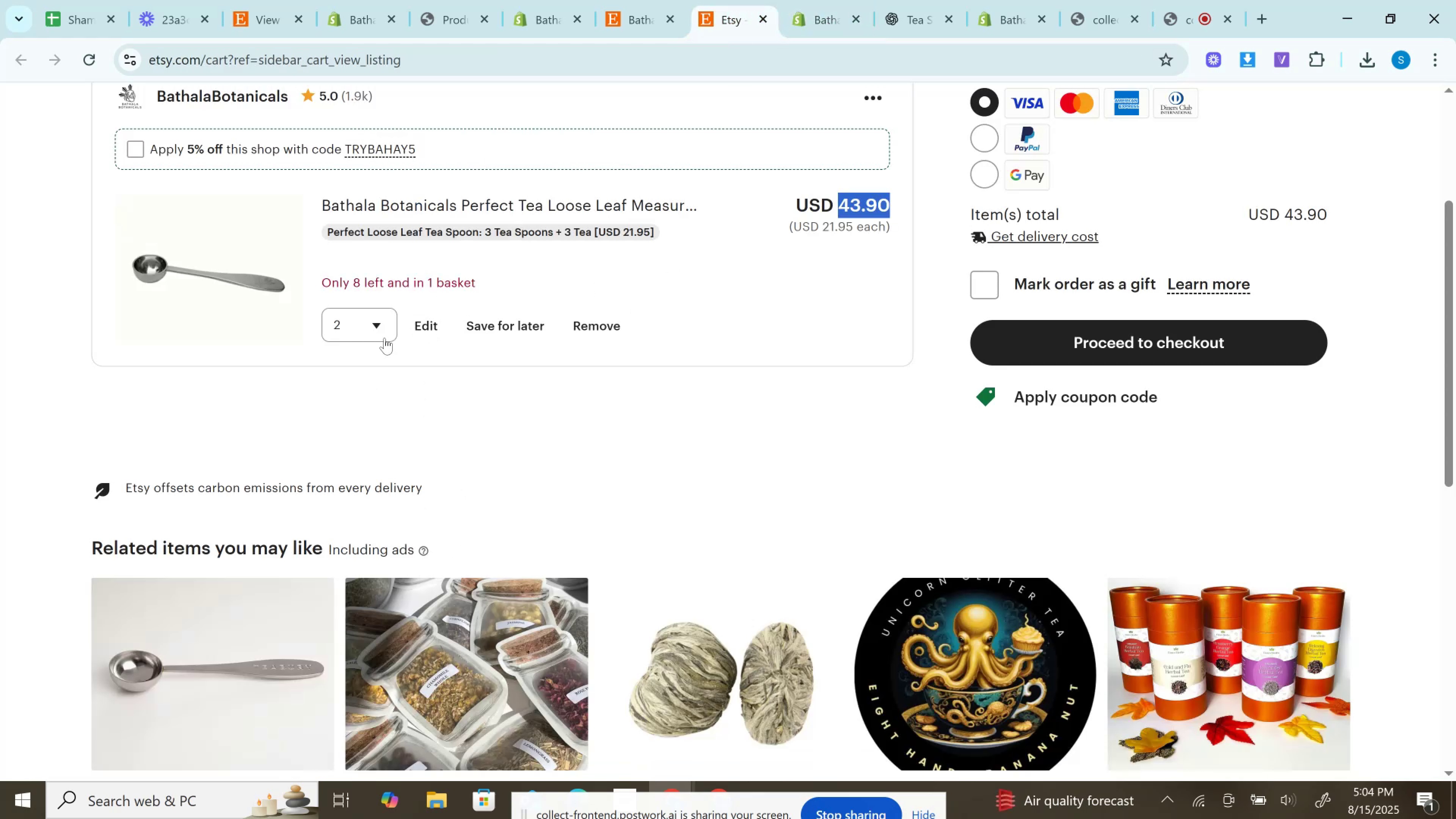 
left_click([365, 328])
 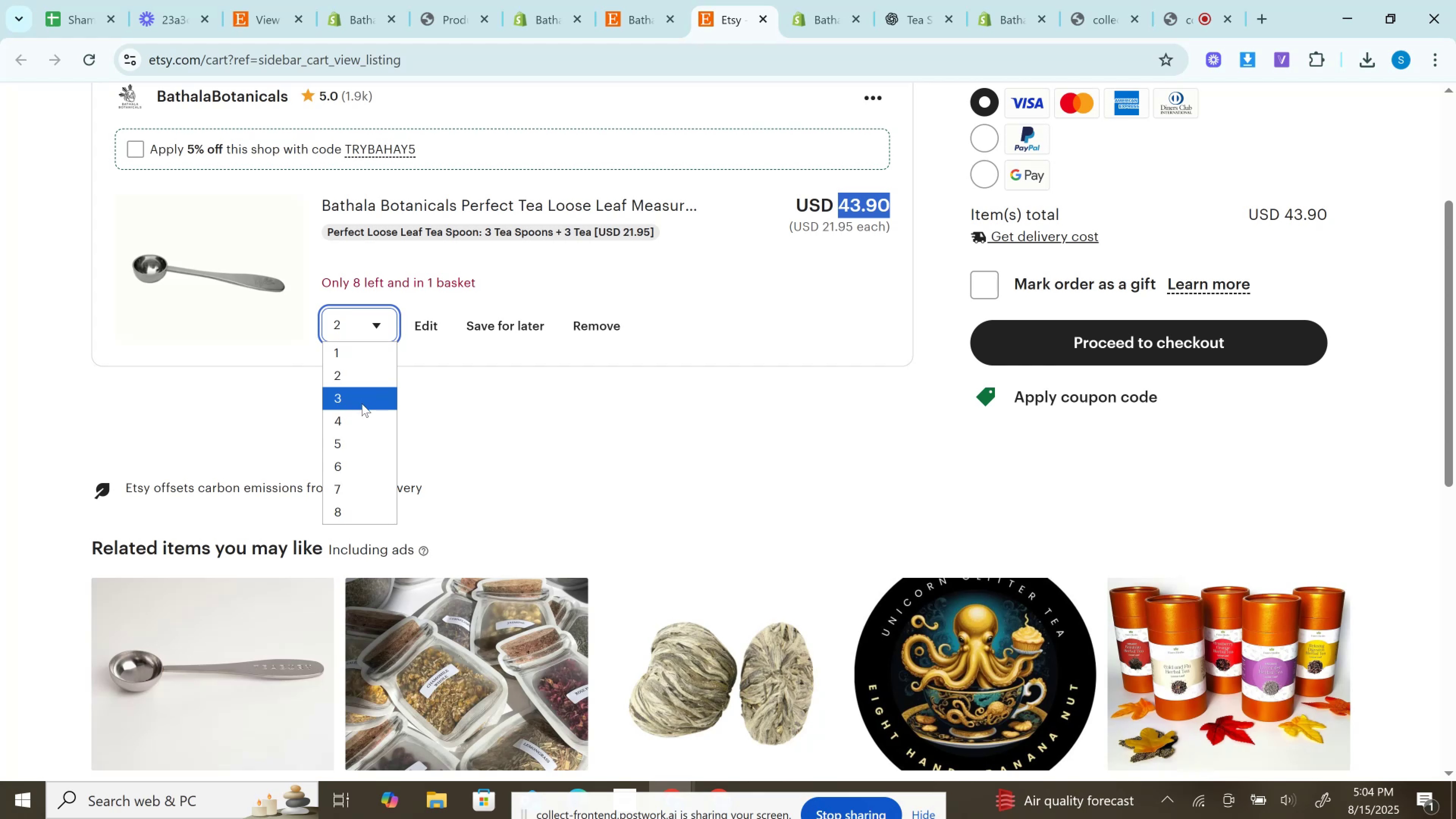 
left_click([362, 403])
 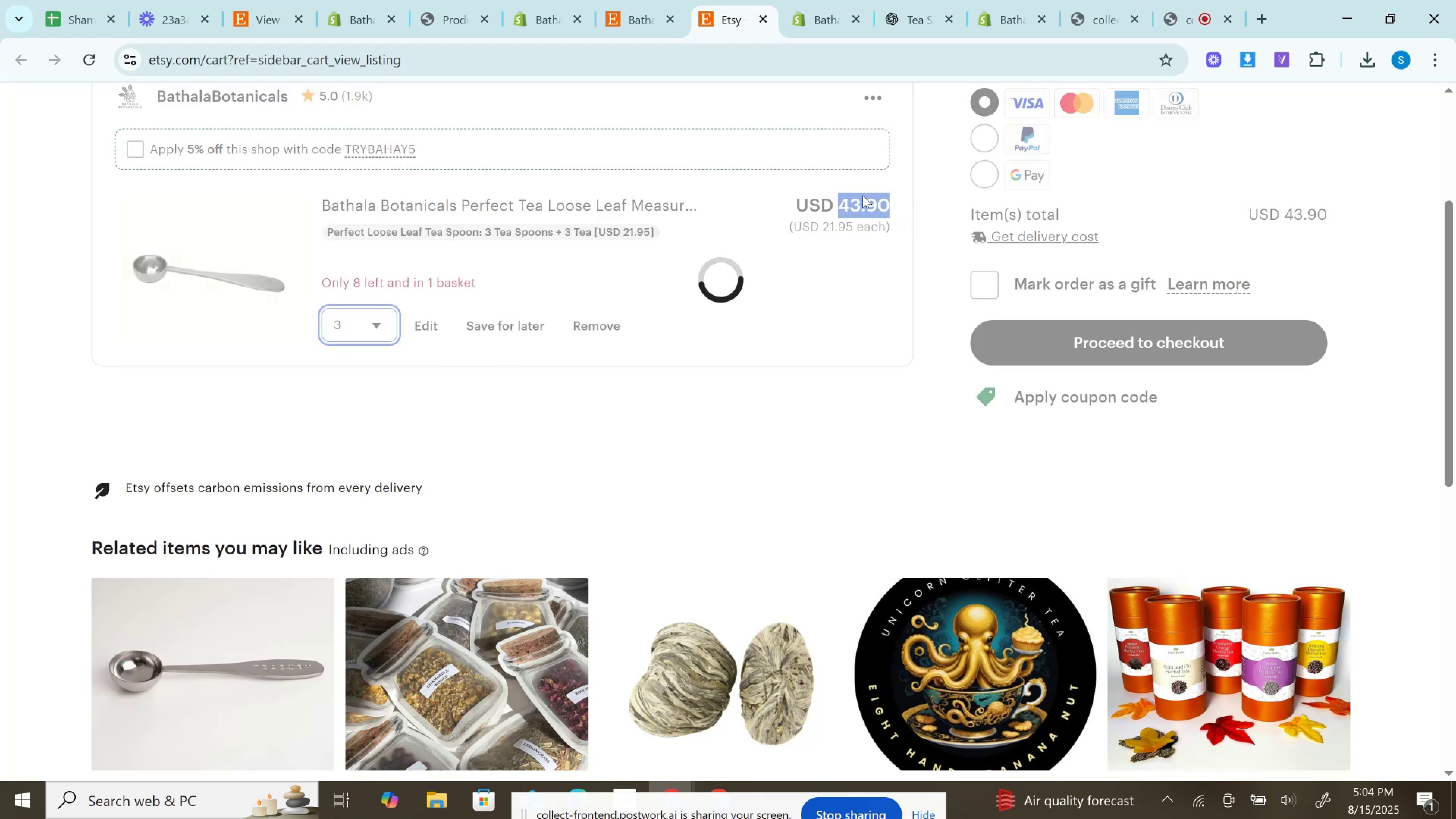 
left_click([862, 196])
 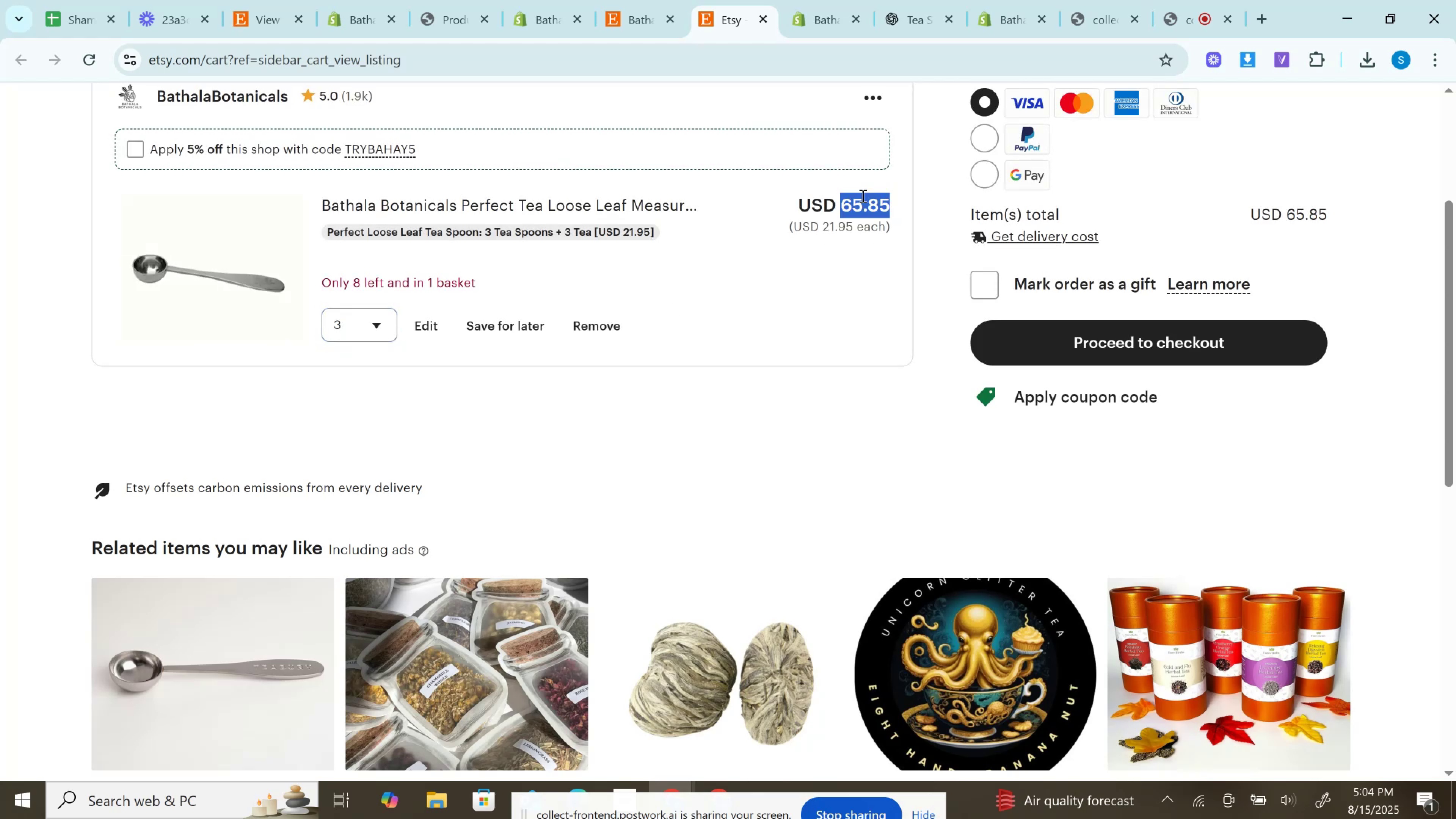 
double_click([862, 196])
 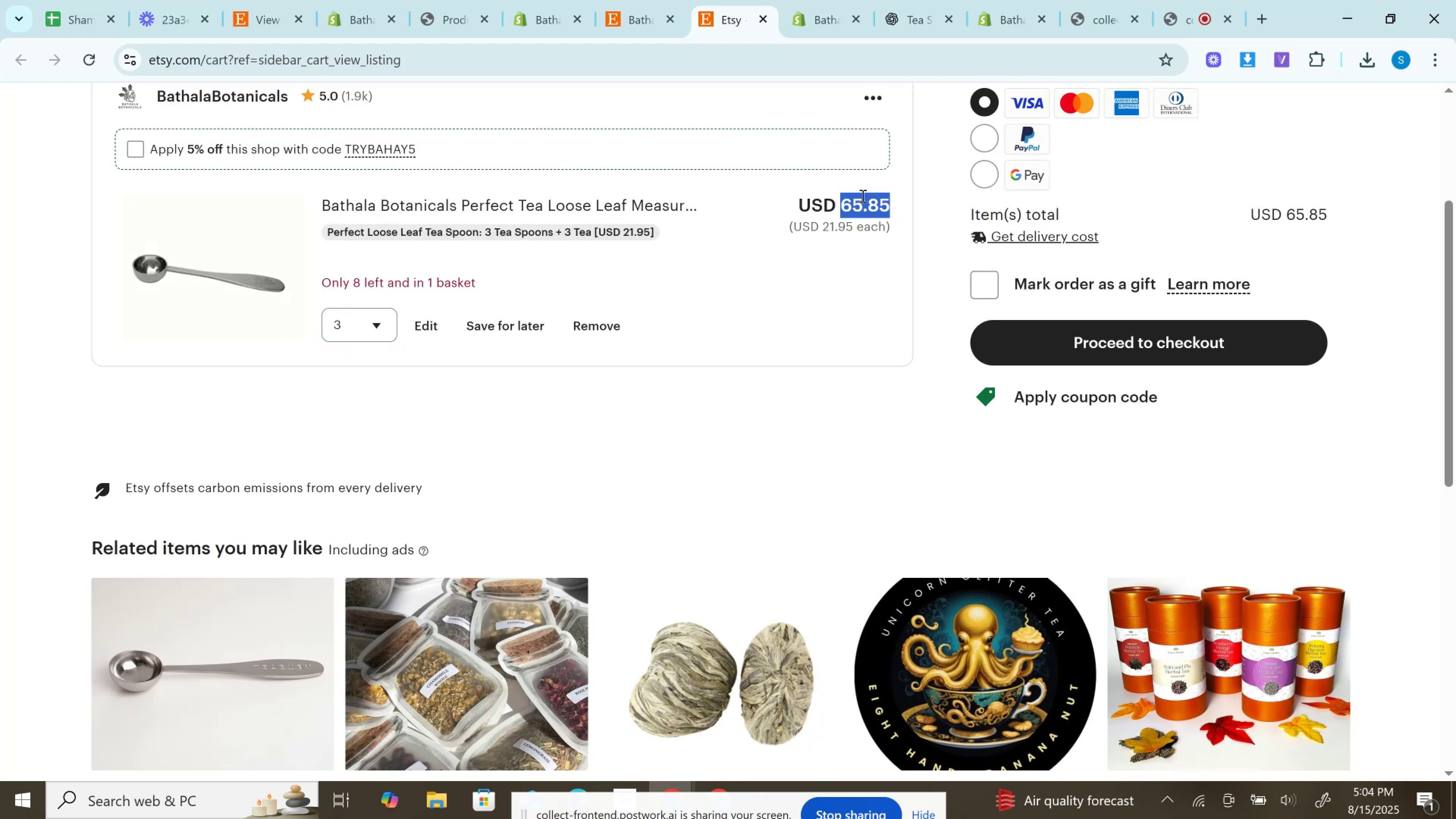 
key(Control+C)
 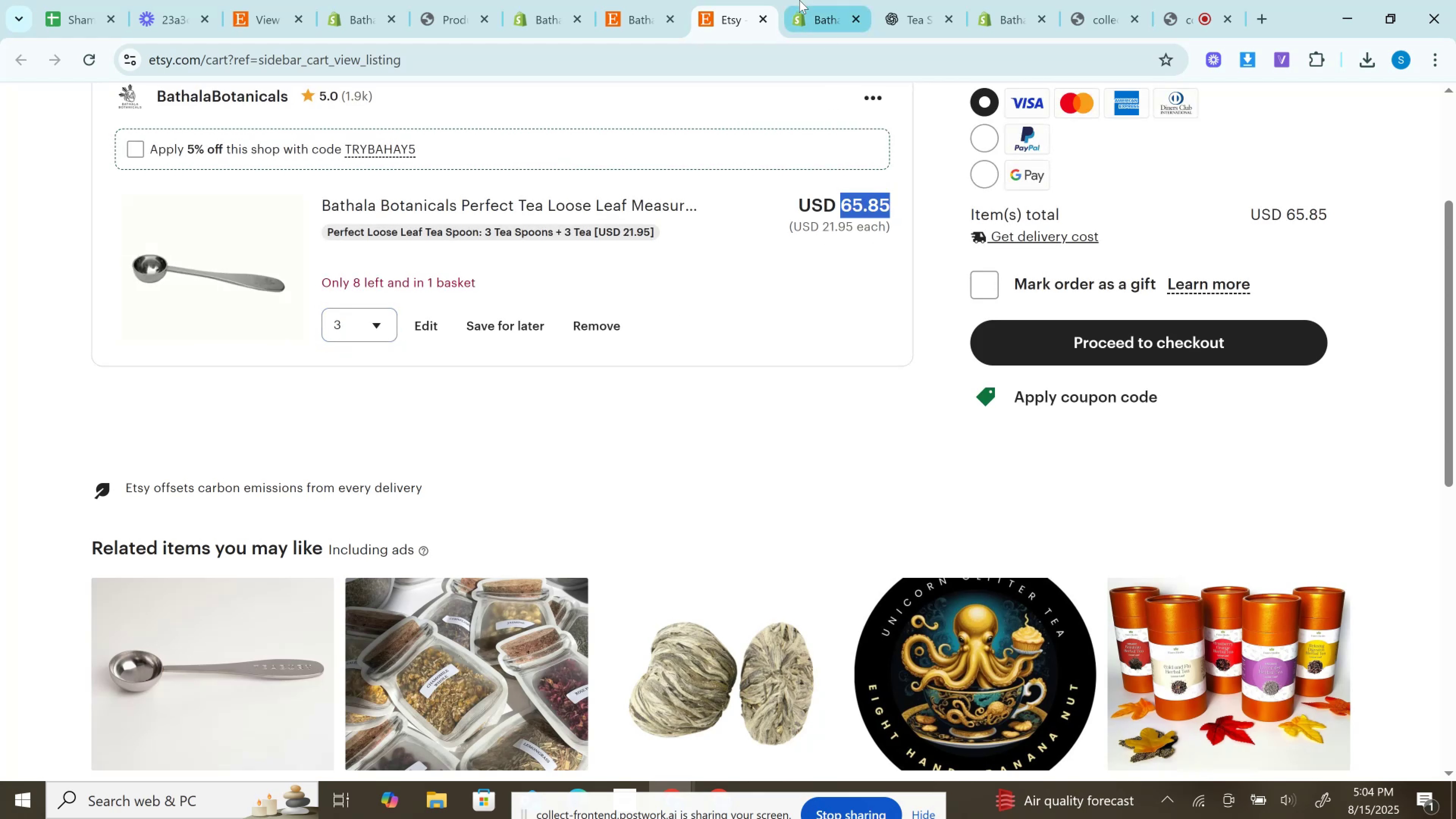 
left_click([799, 0])
 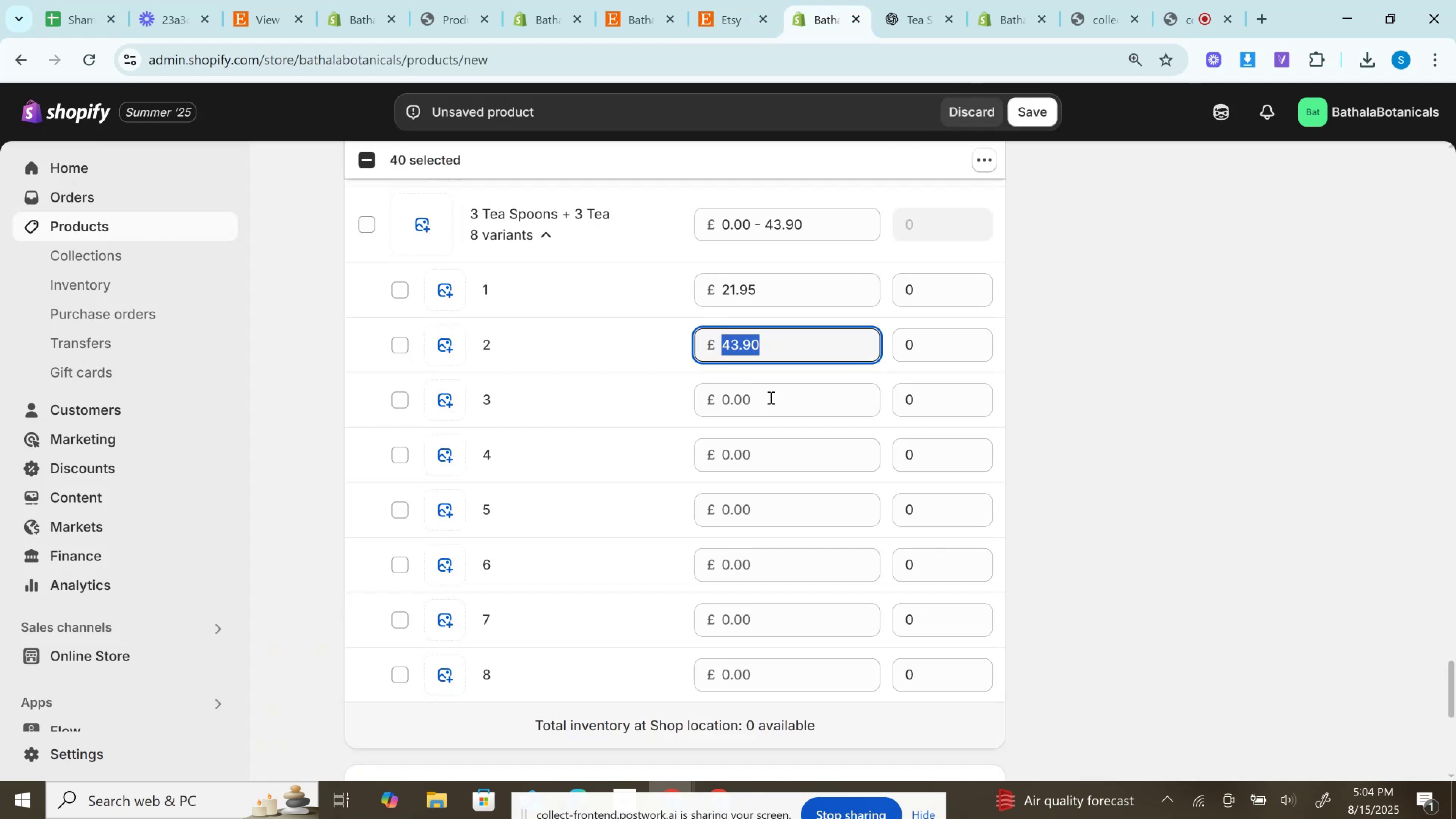 
left_click([770, 397])
 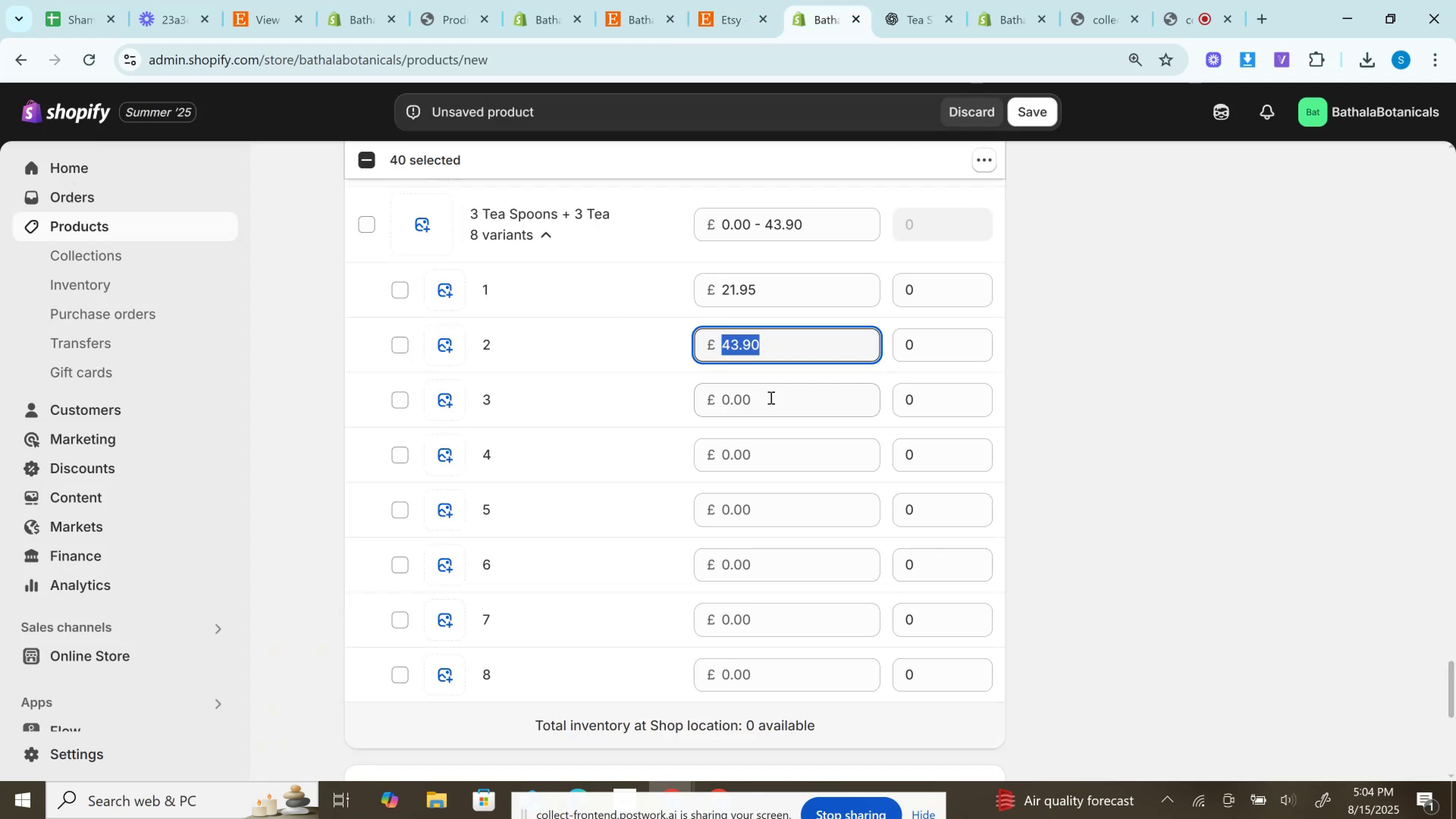 
key(Control+V)
 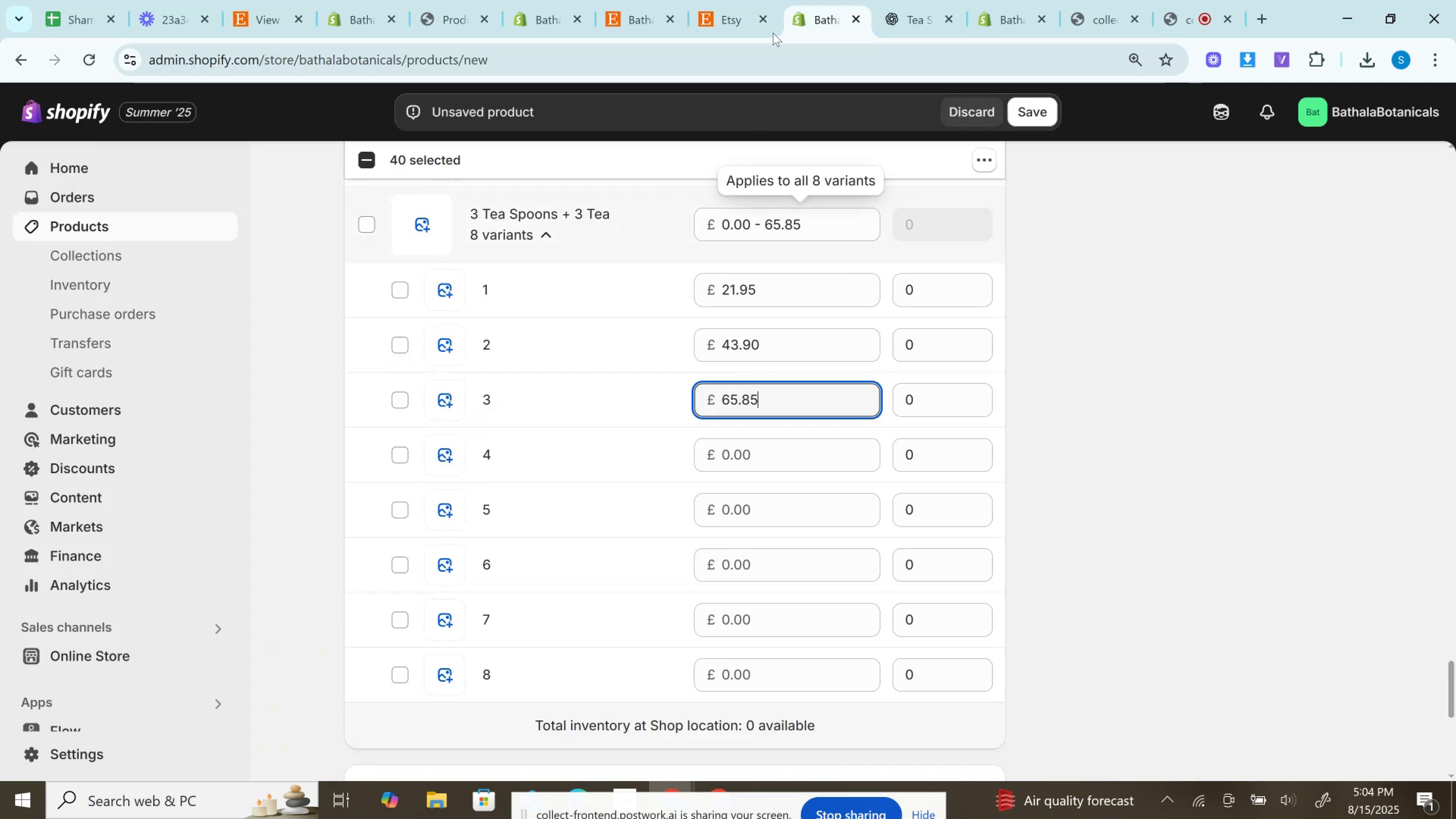 
left_click([747, 0])
 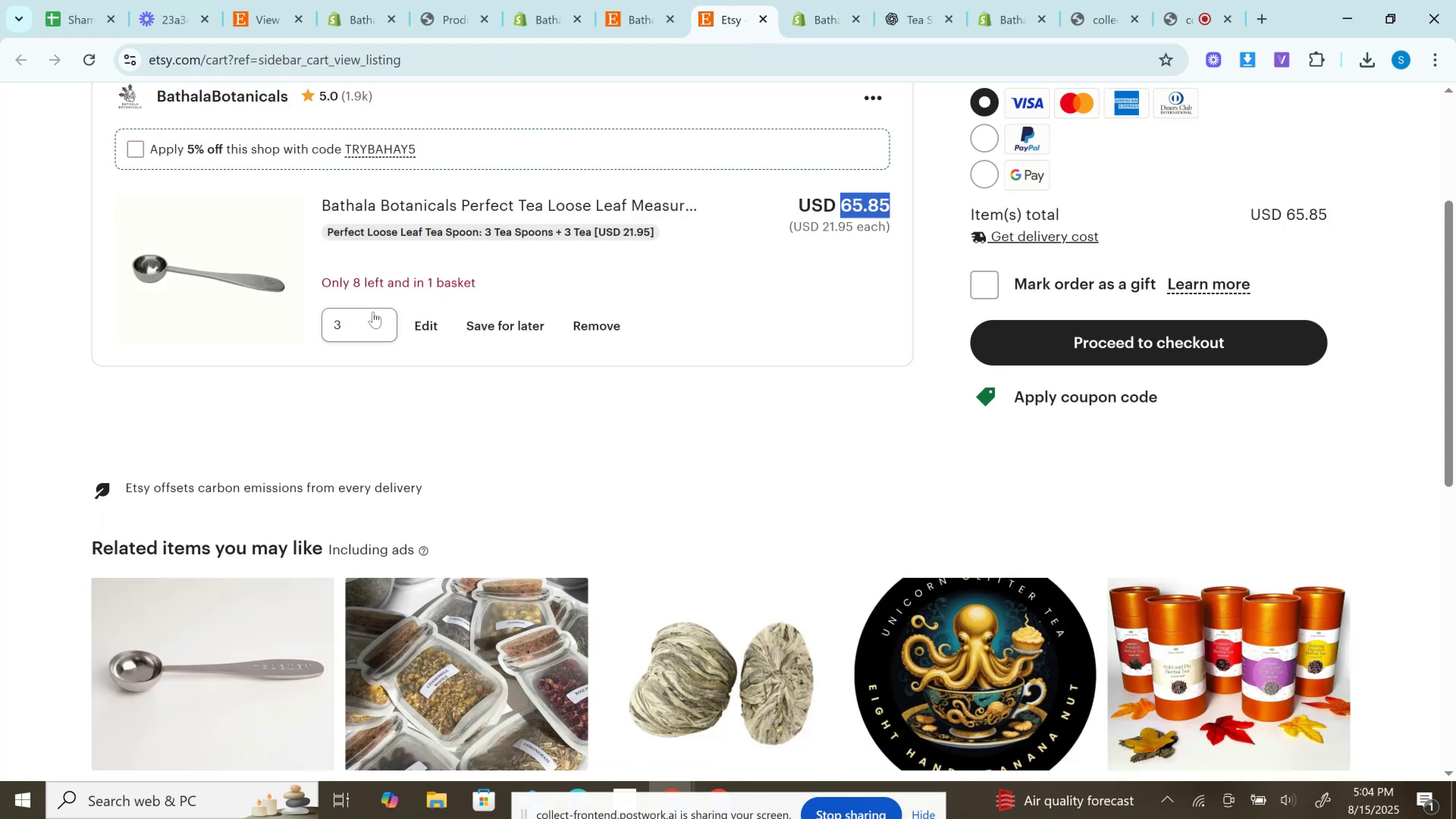 
left_click([373, 317])
 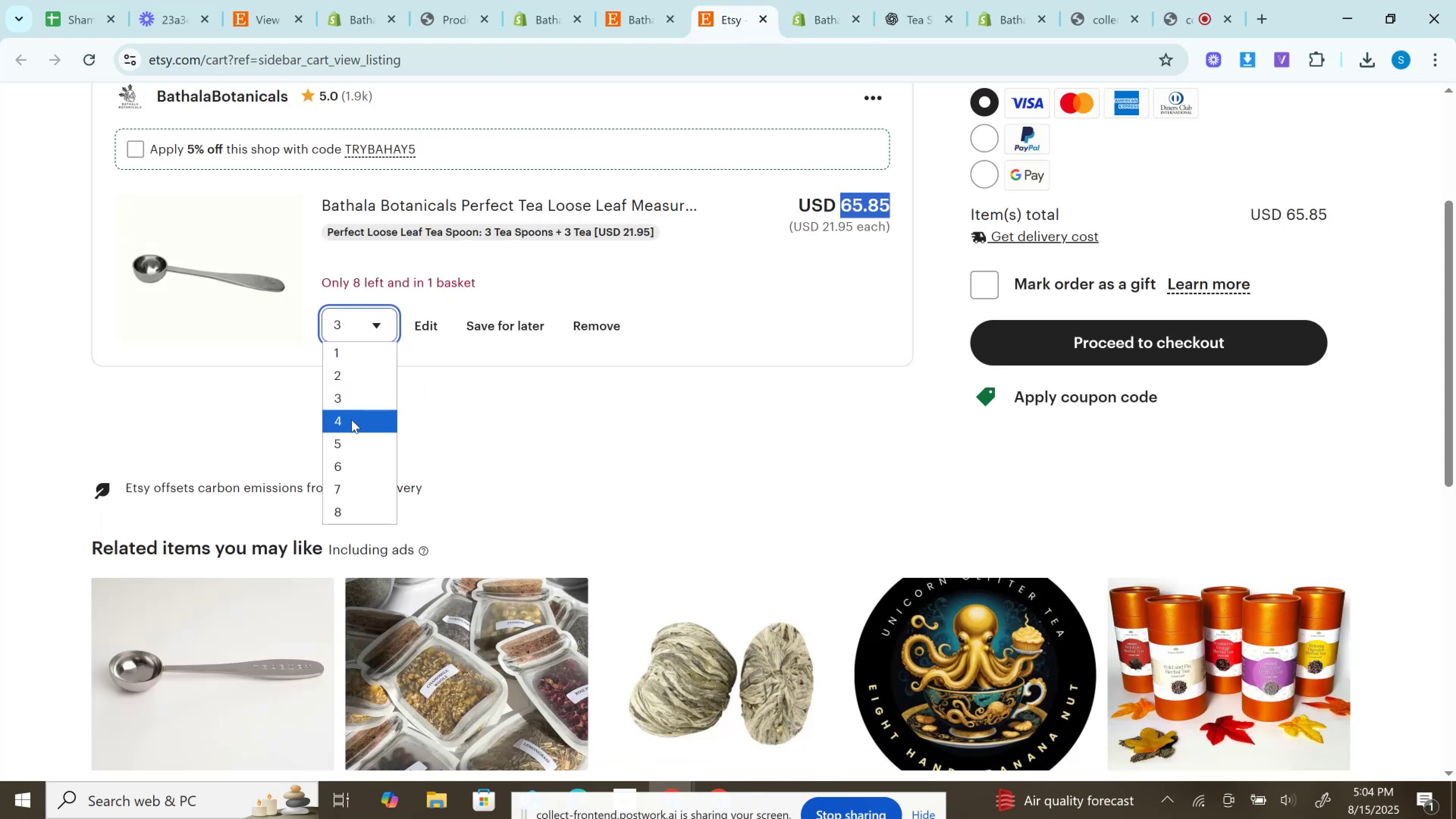 
left_click([351, 420])
 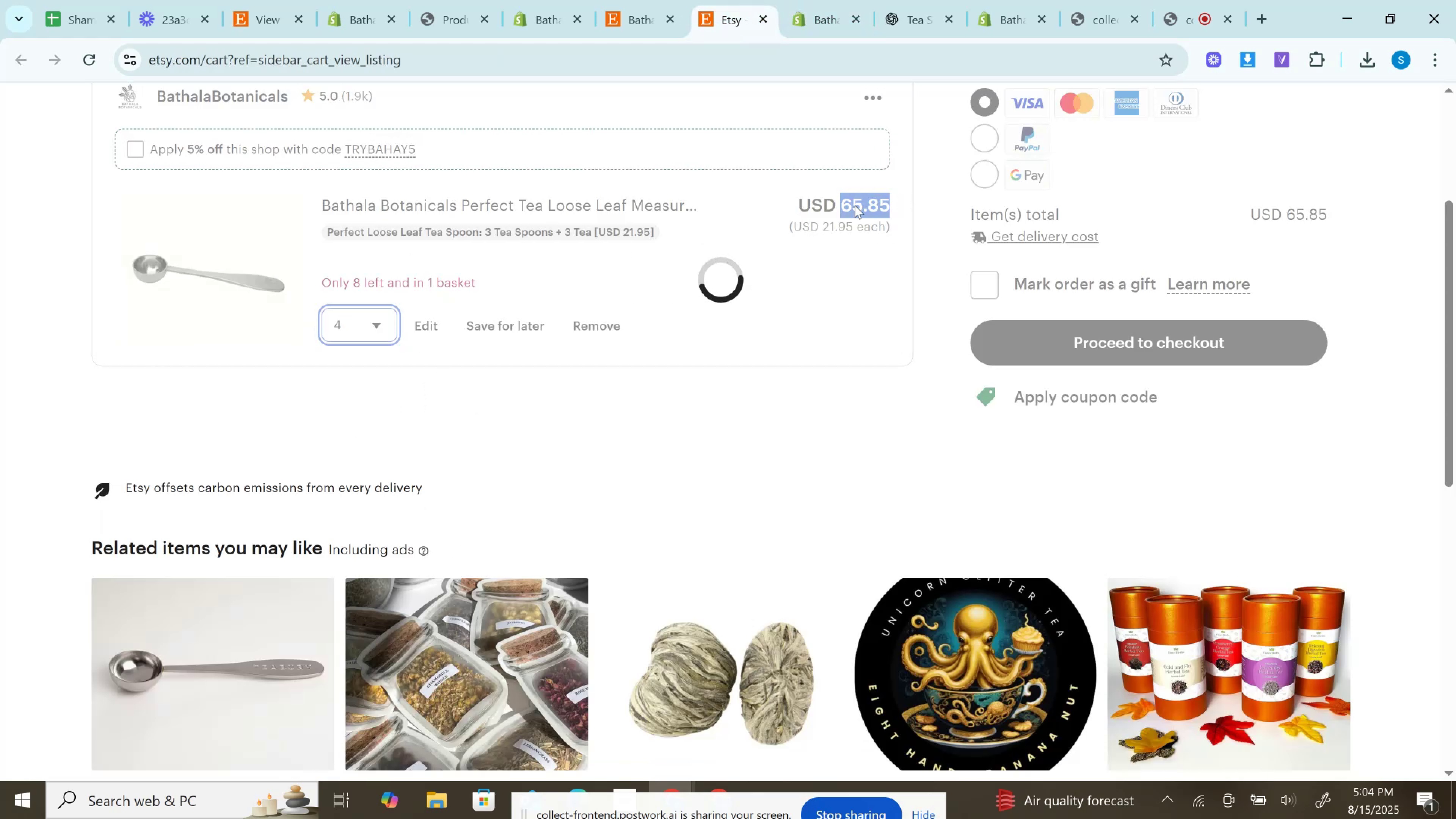 
left_click([854, 205])
 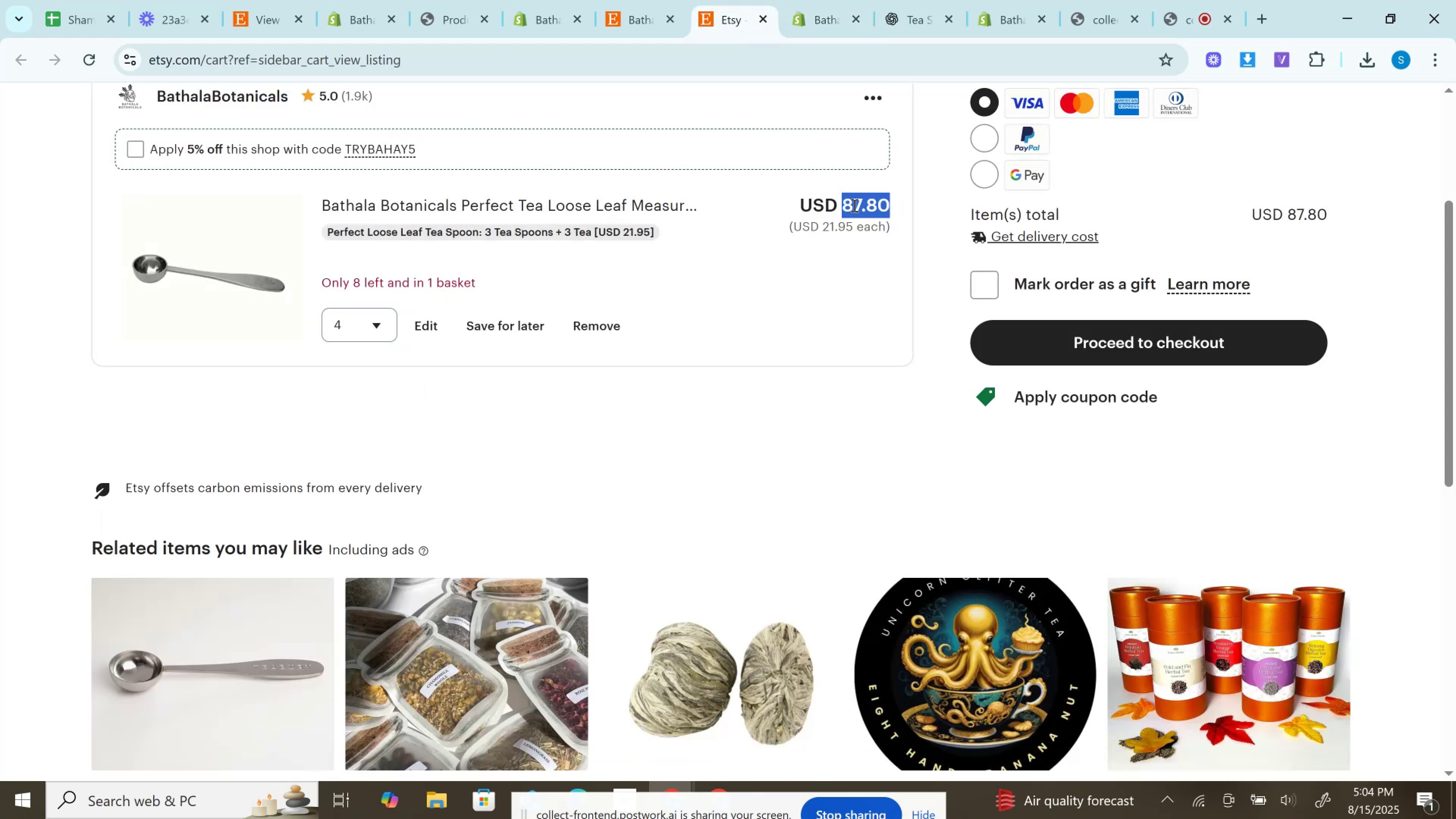 
double_click([854, 205])
 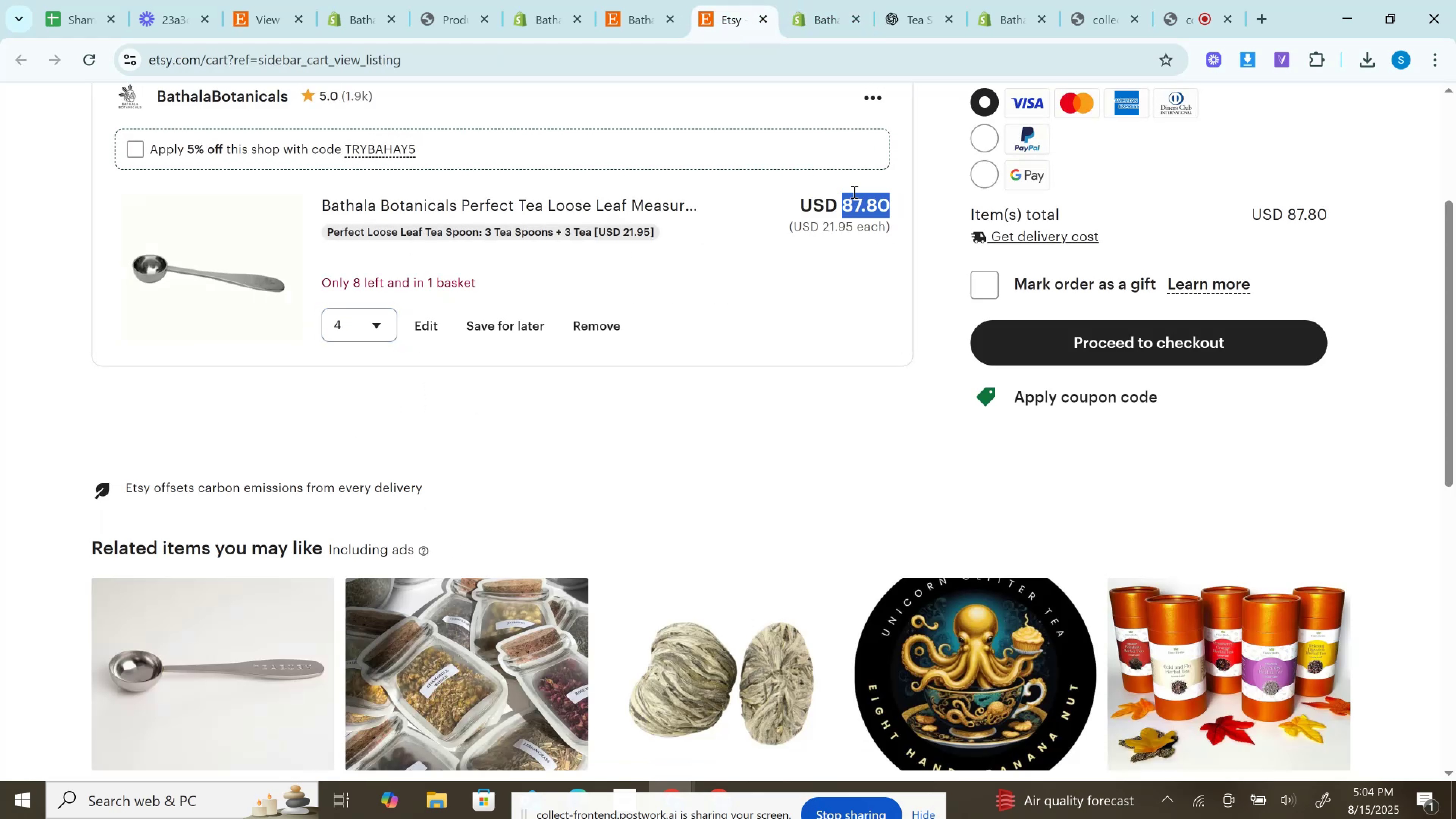 
key(Control+C)
 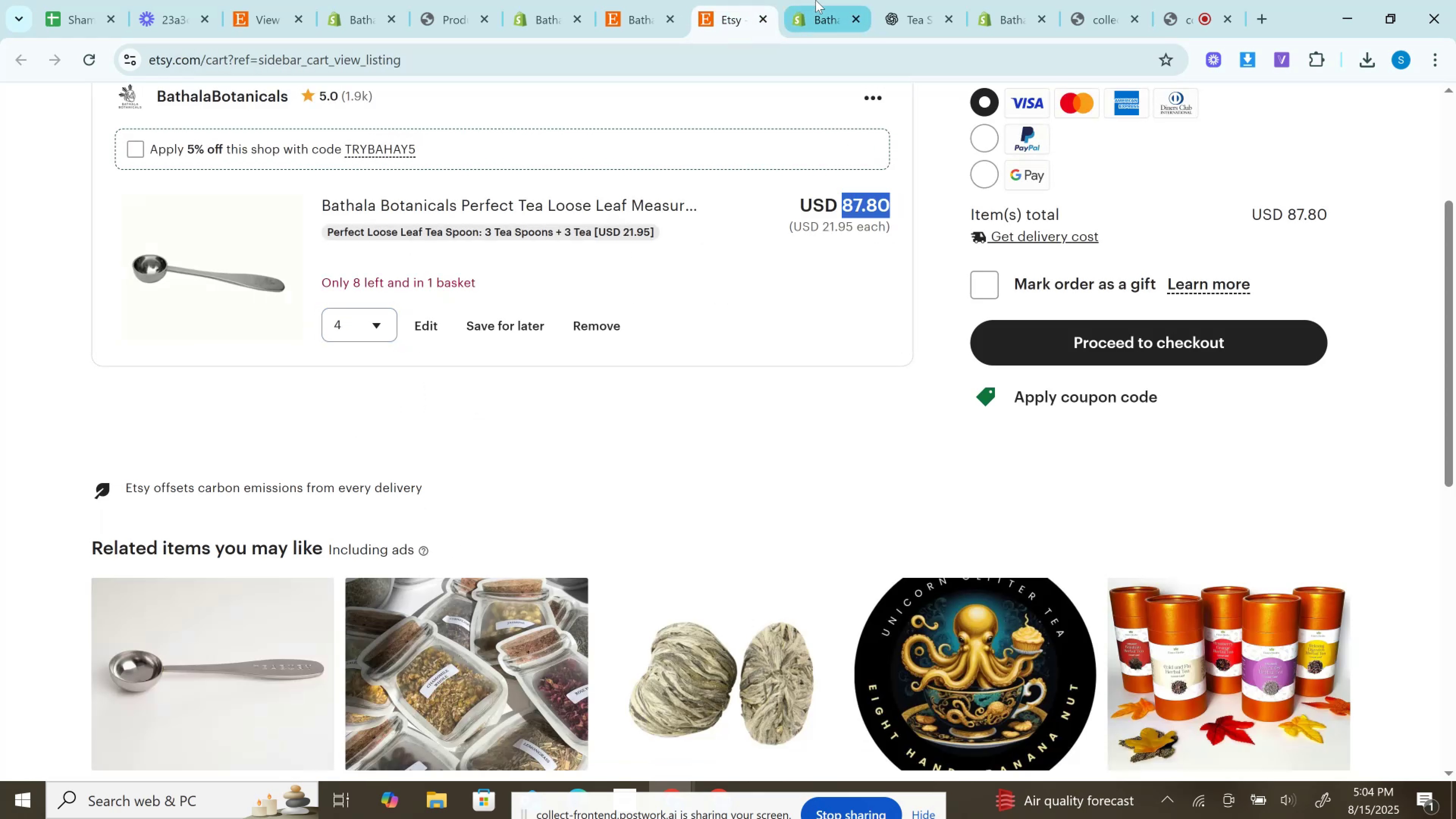 
left_click([816, 0])
 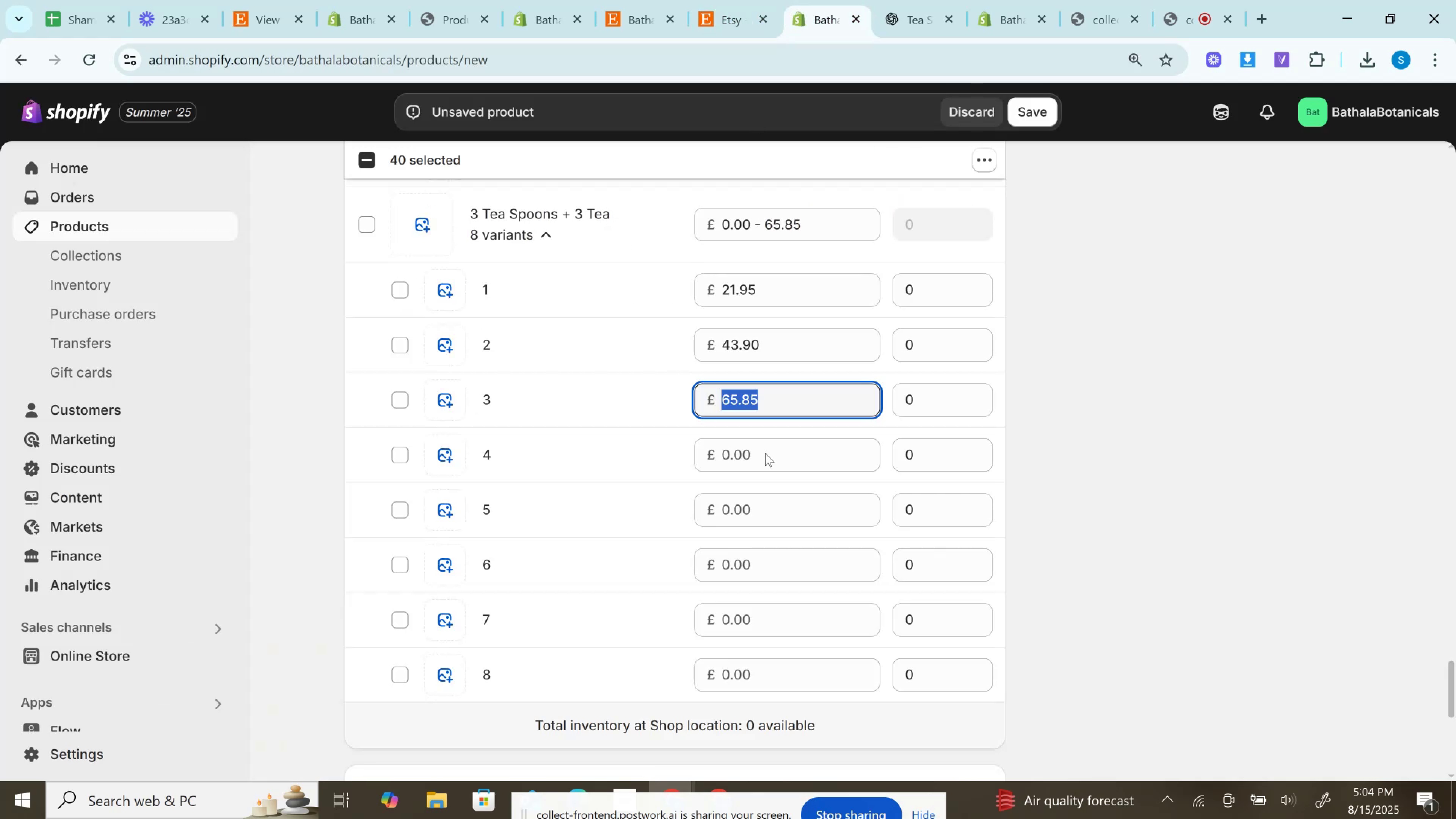 
left_click([766, 454])
 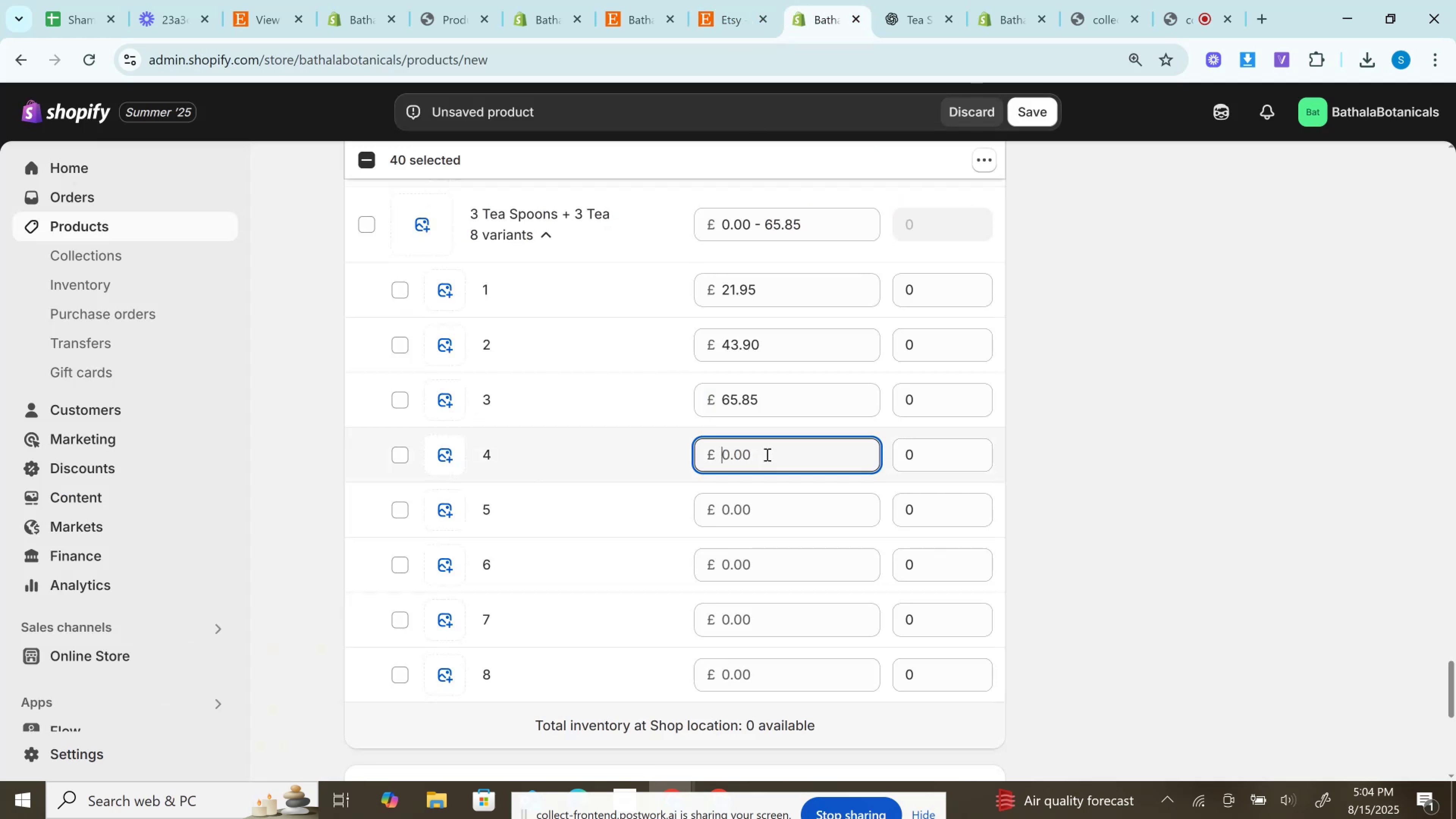 
key(Control+V)
 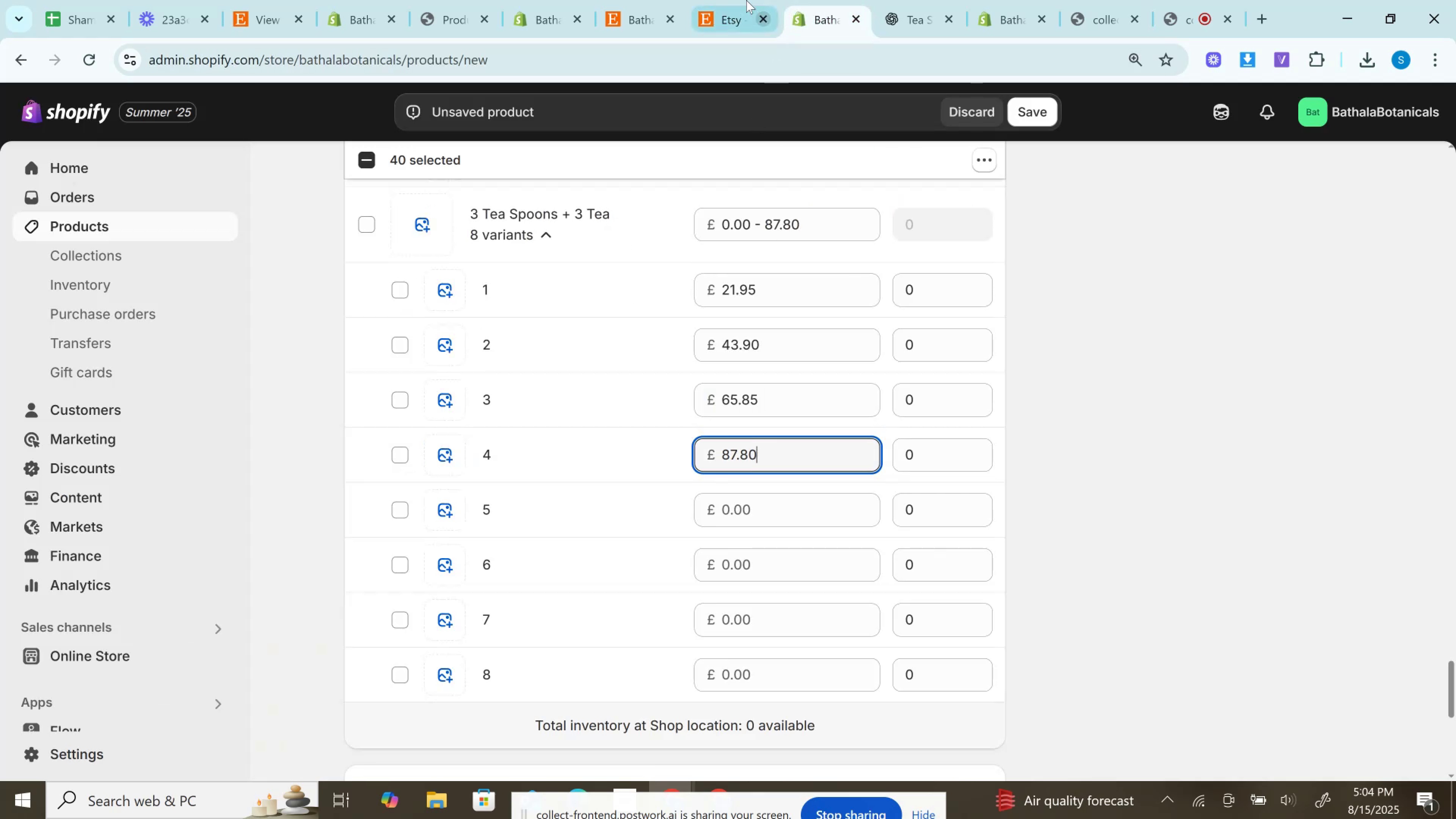 
left_click([728, 0])
 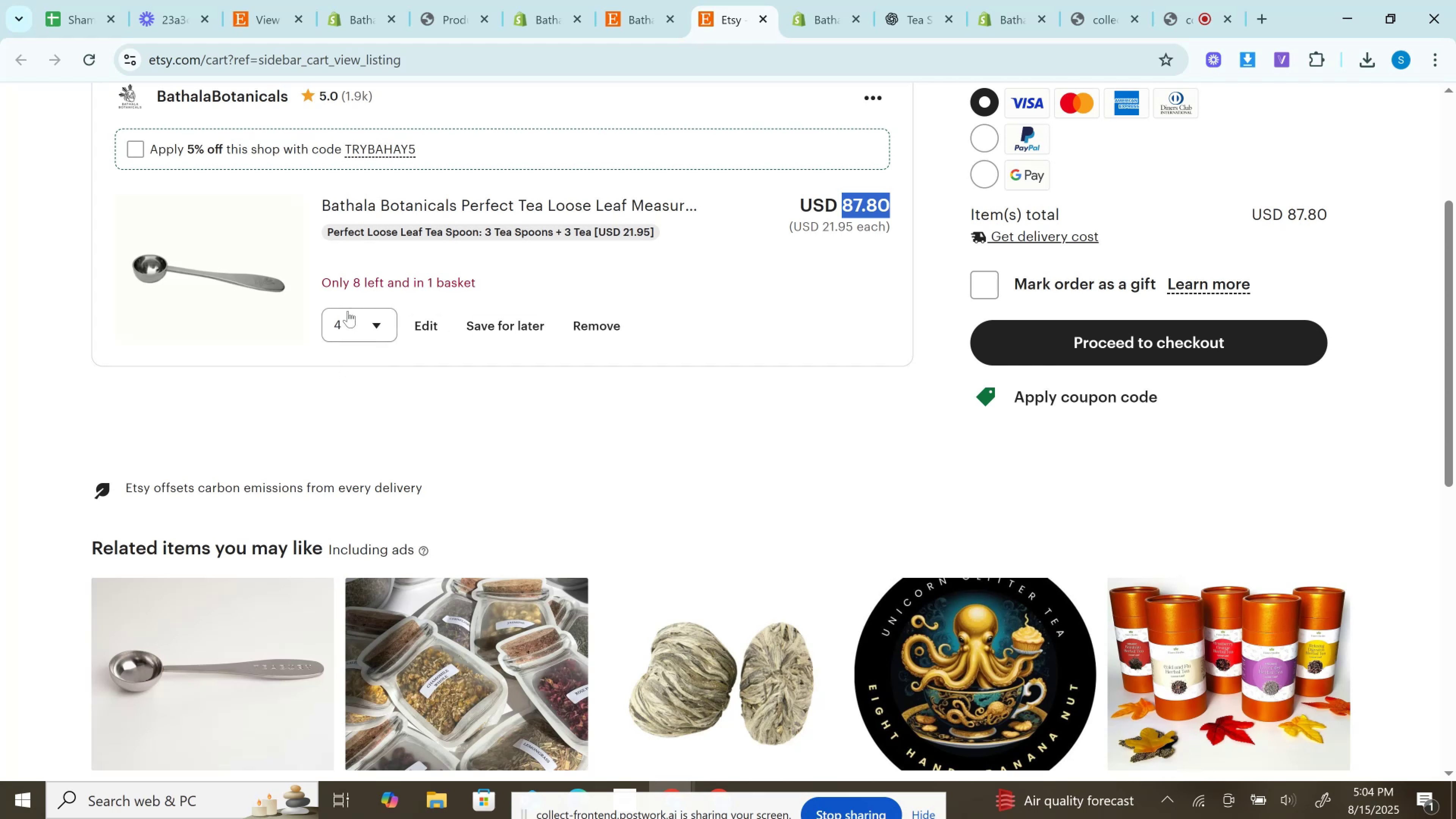 
left_click([350, 309])
 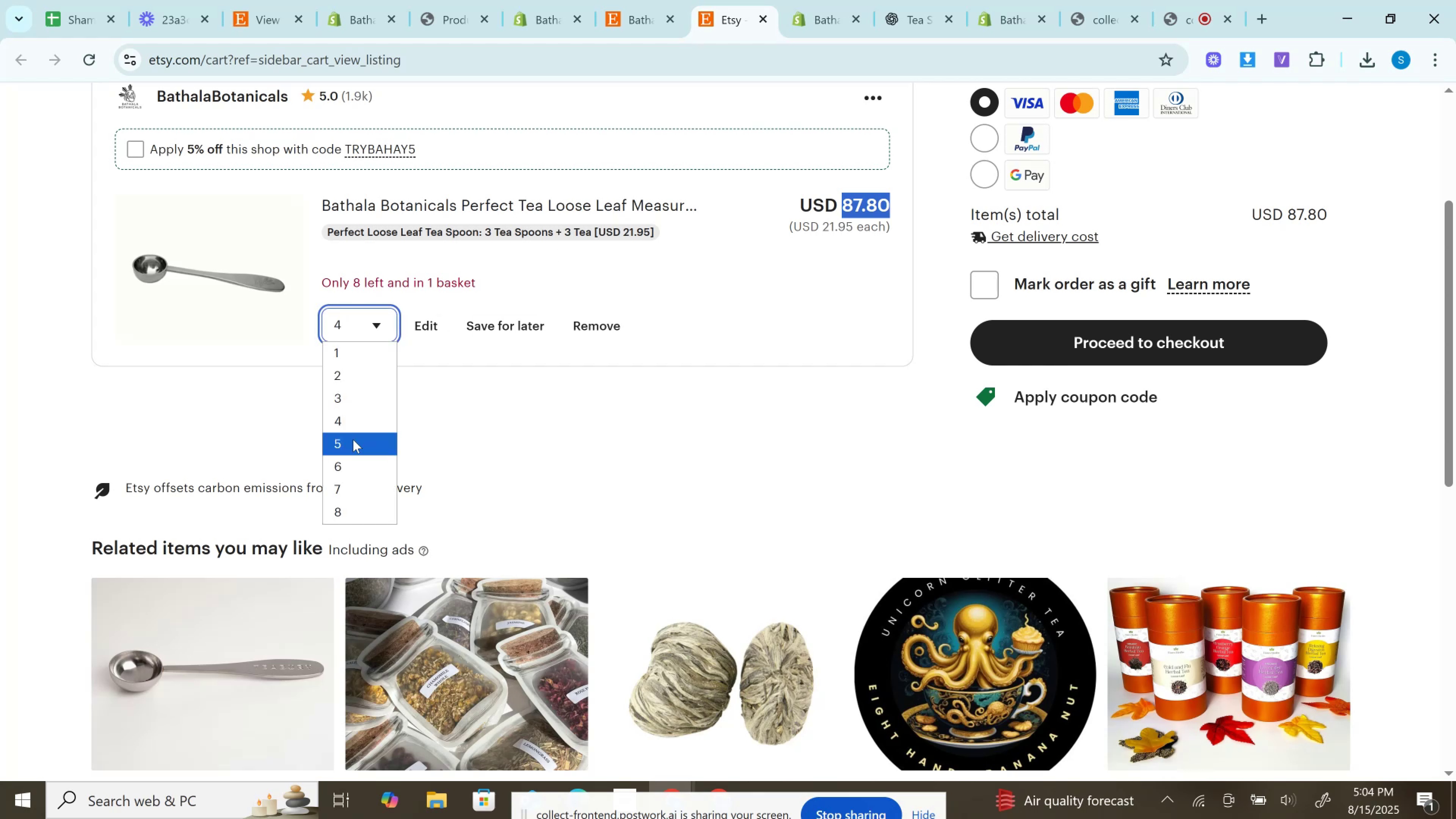 
left_click([353, 439])
 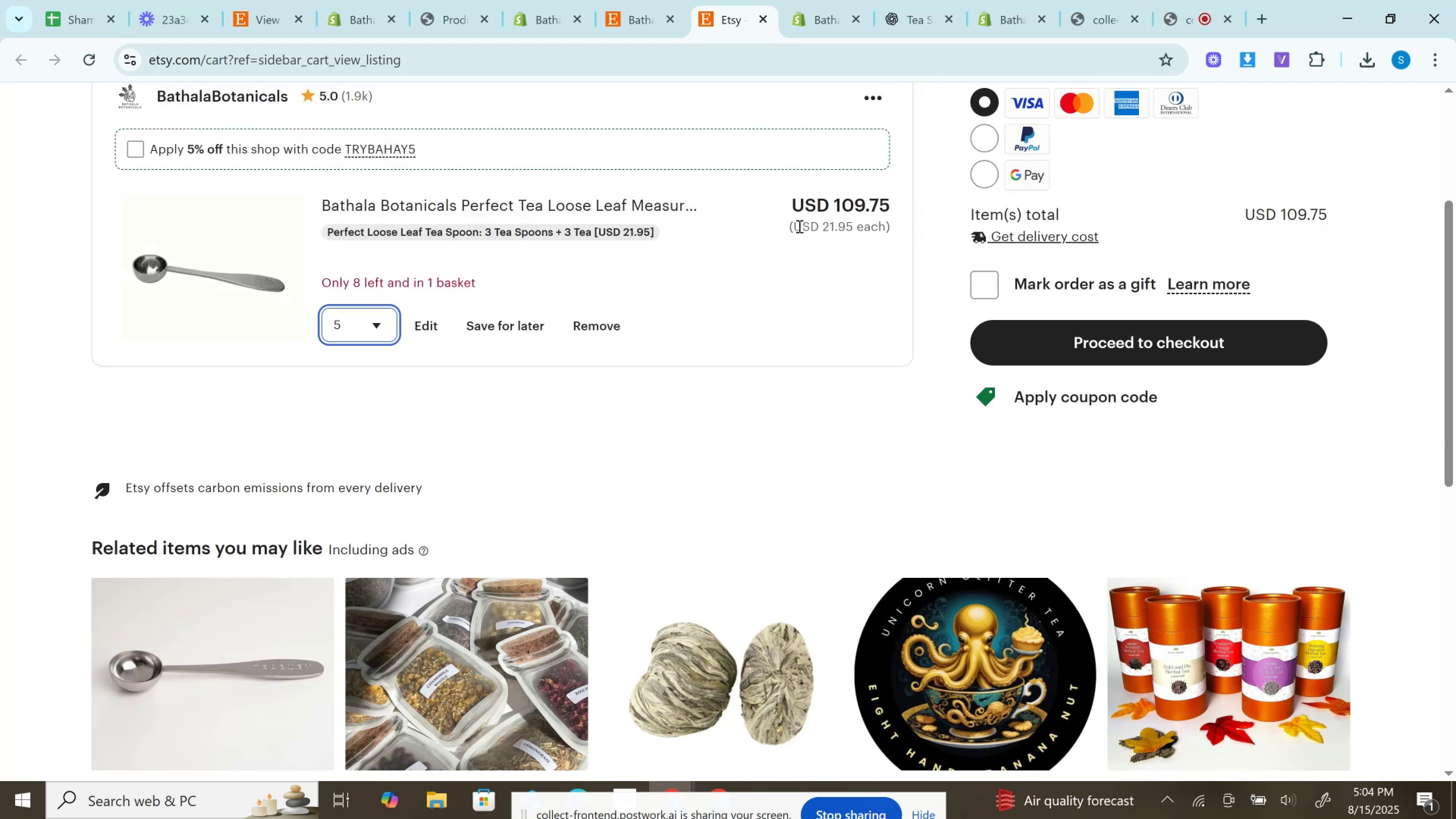 
left_click([843, 205])
 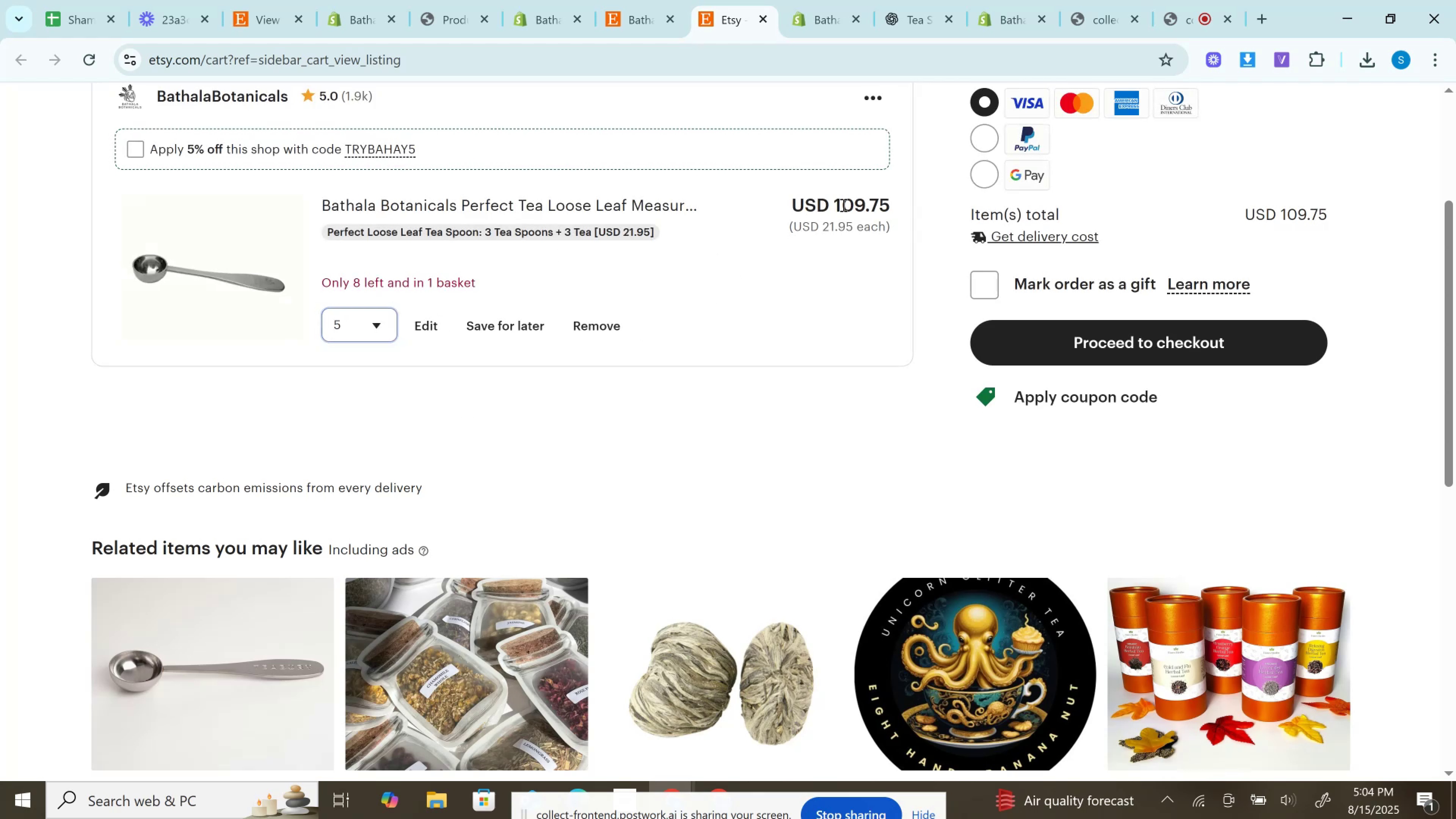 
double_click([843, 205])
 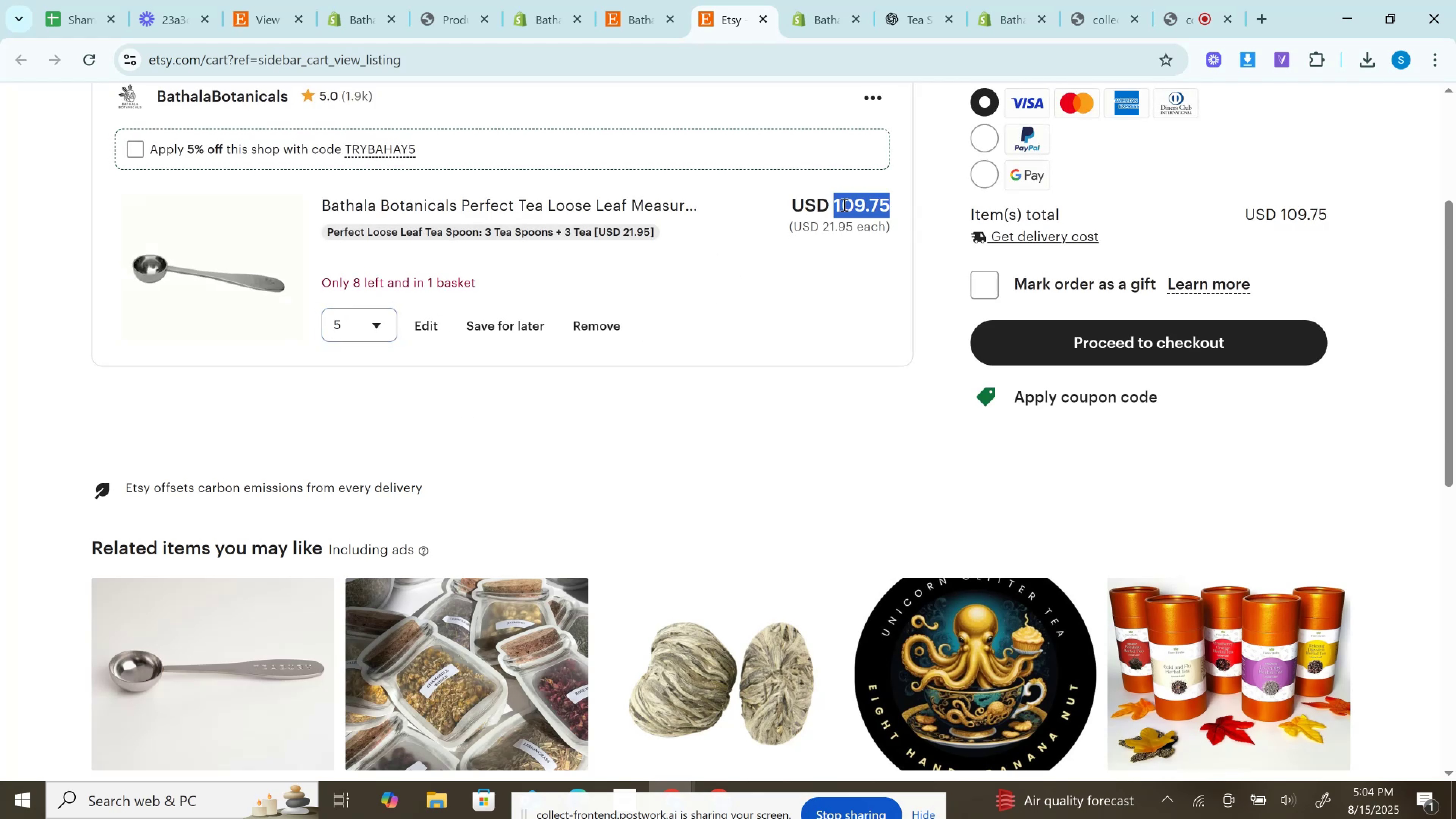 
key(Control+C)
 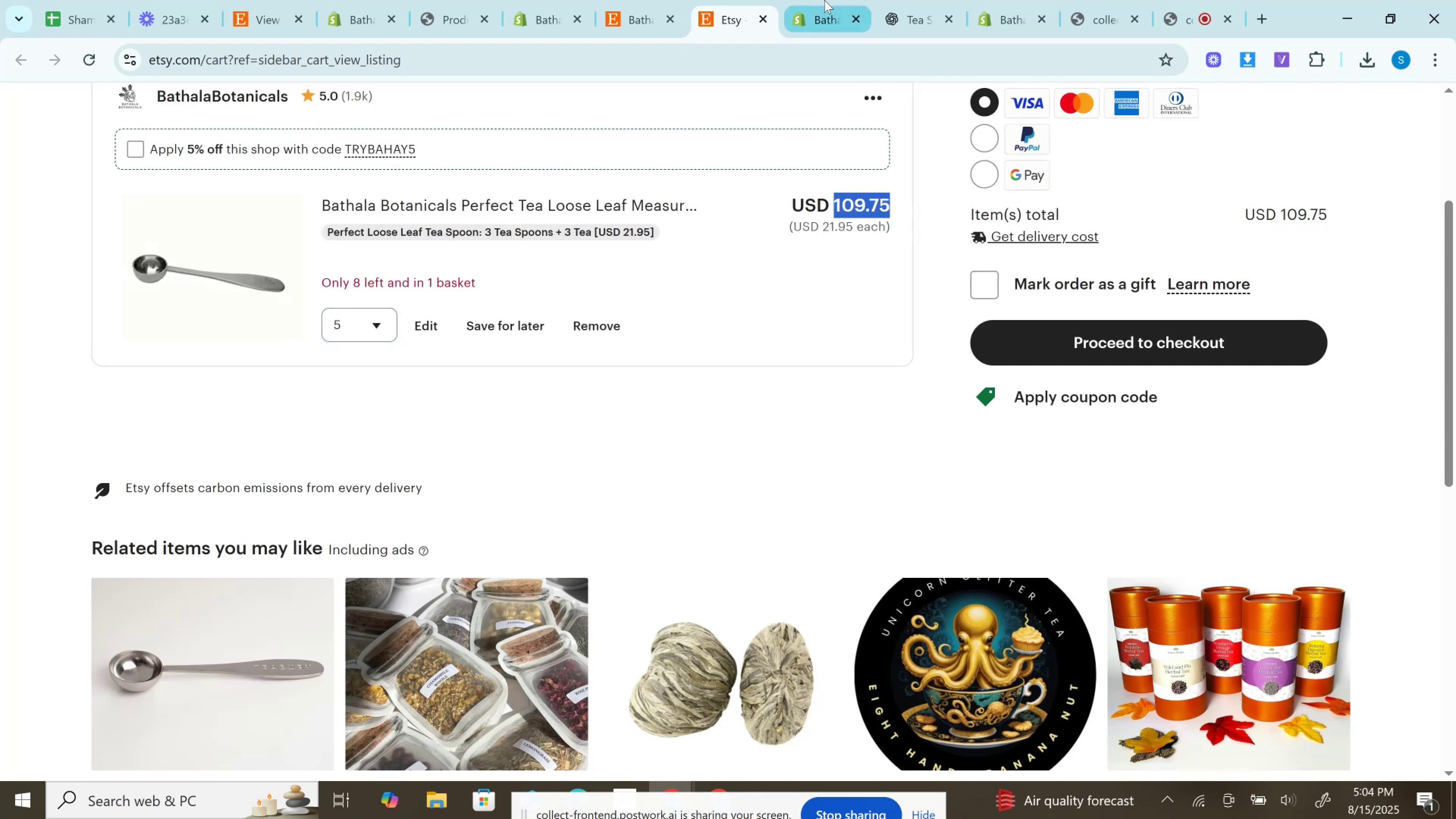 
left_click([824, 0])
 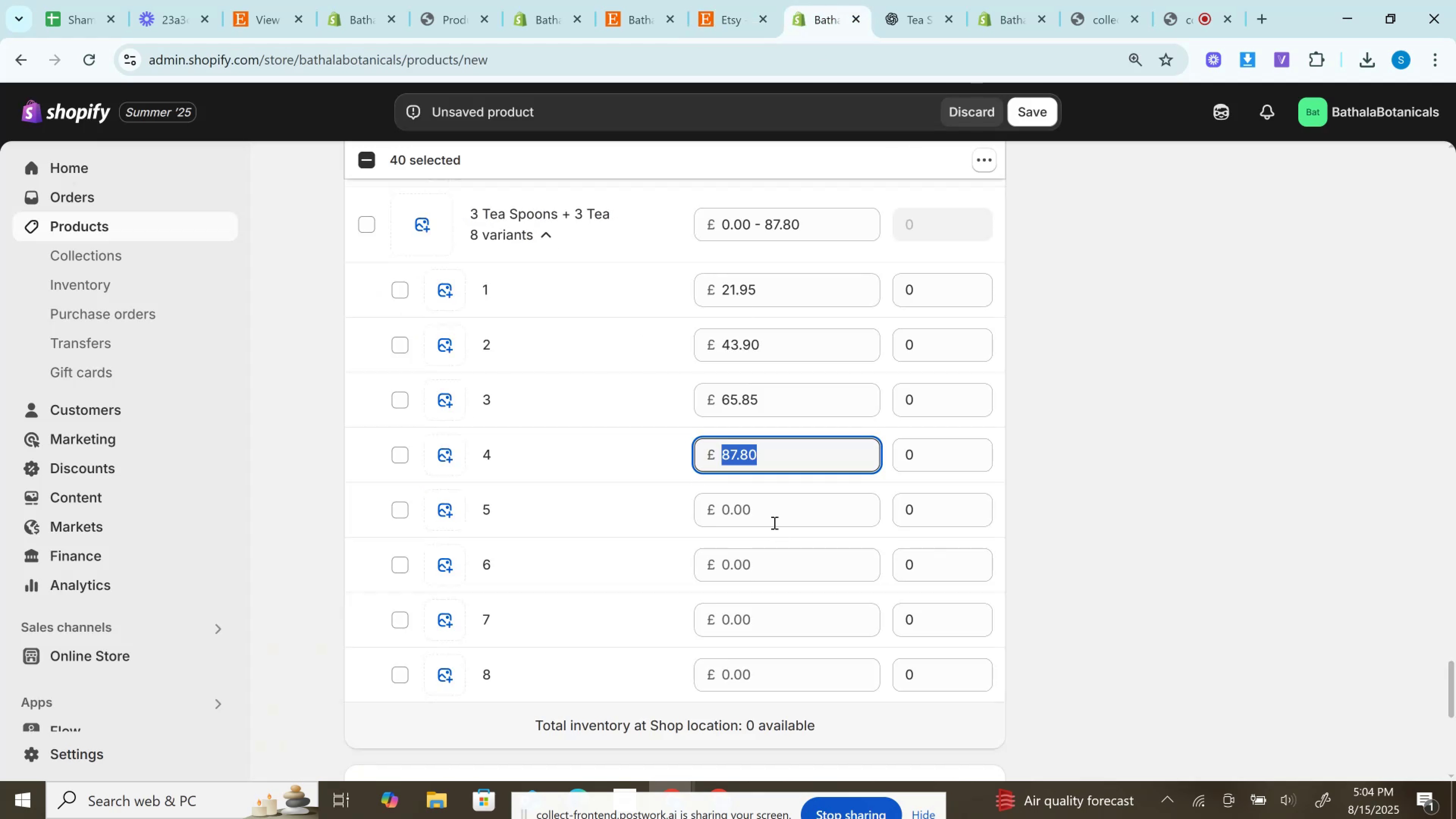 
left_click([769, 497])
 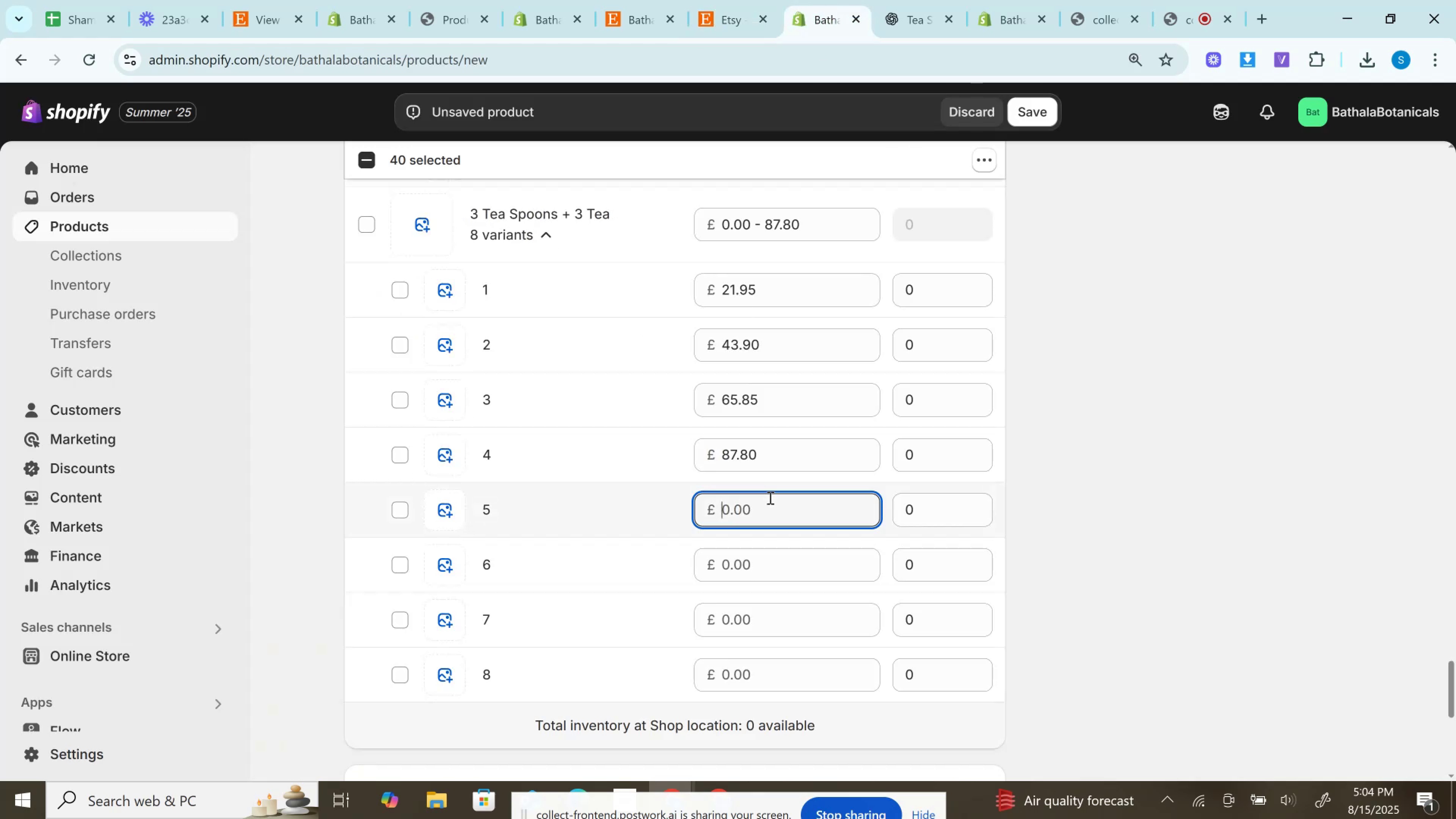 
key(Control+V)
 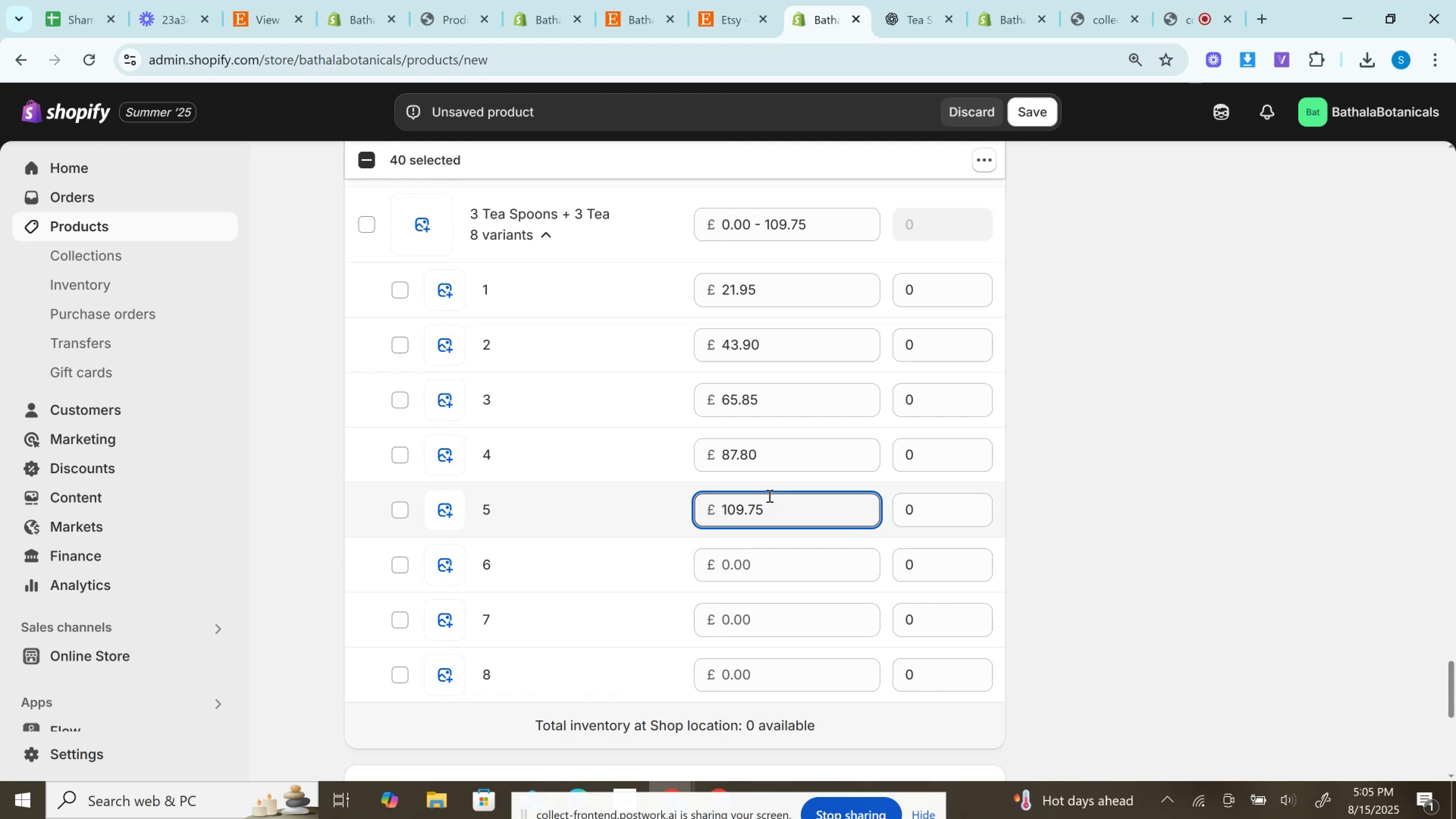 
wait(53.09)
 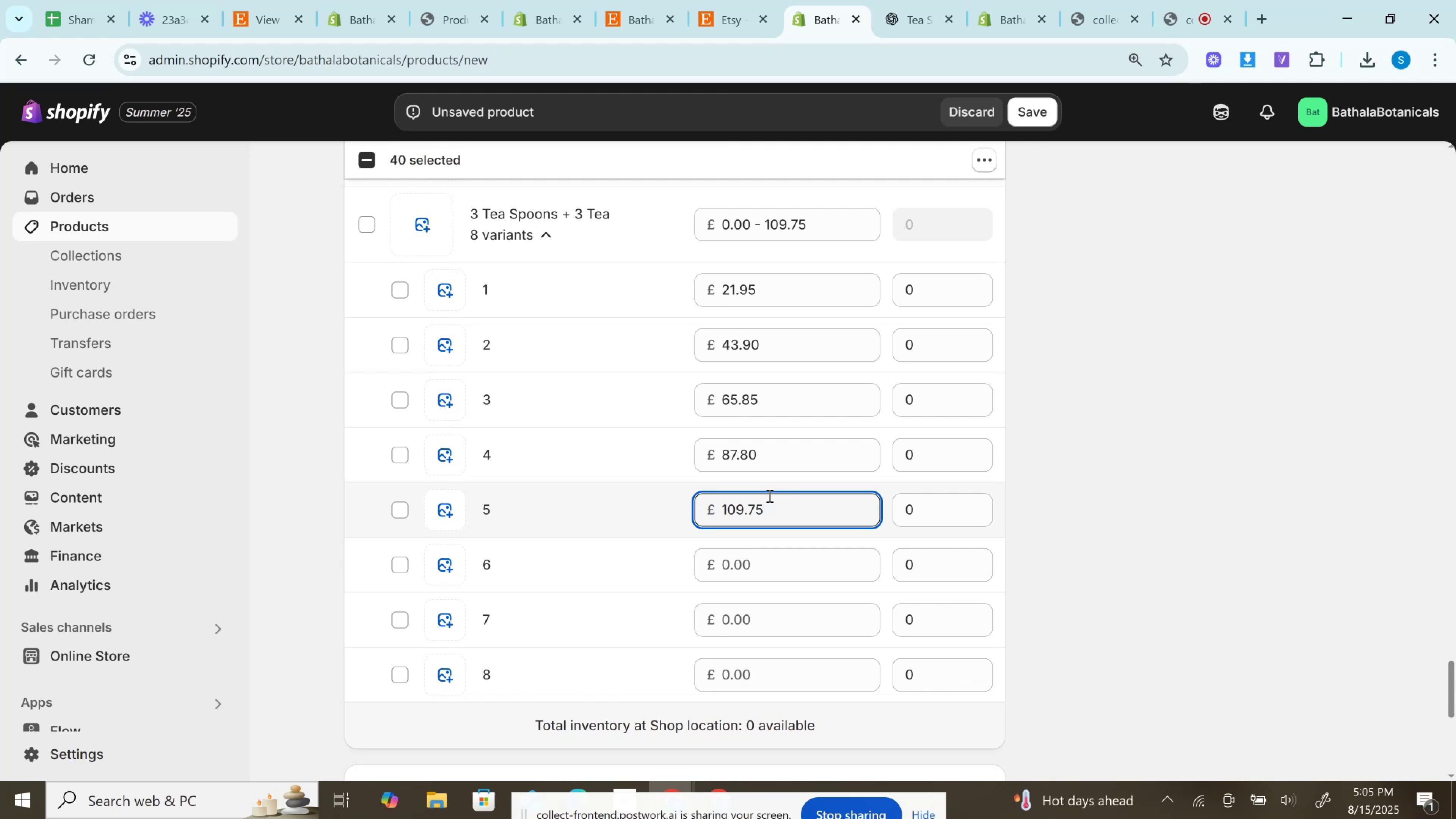 
left_click([735, 0])
 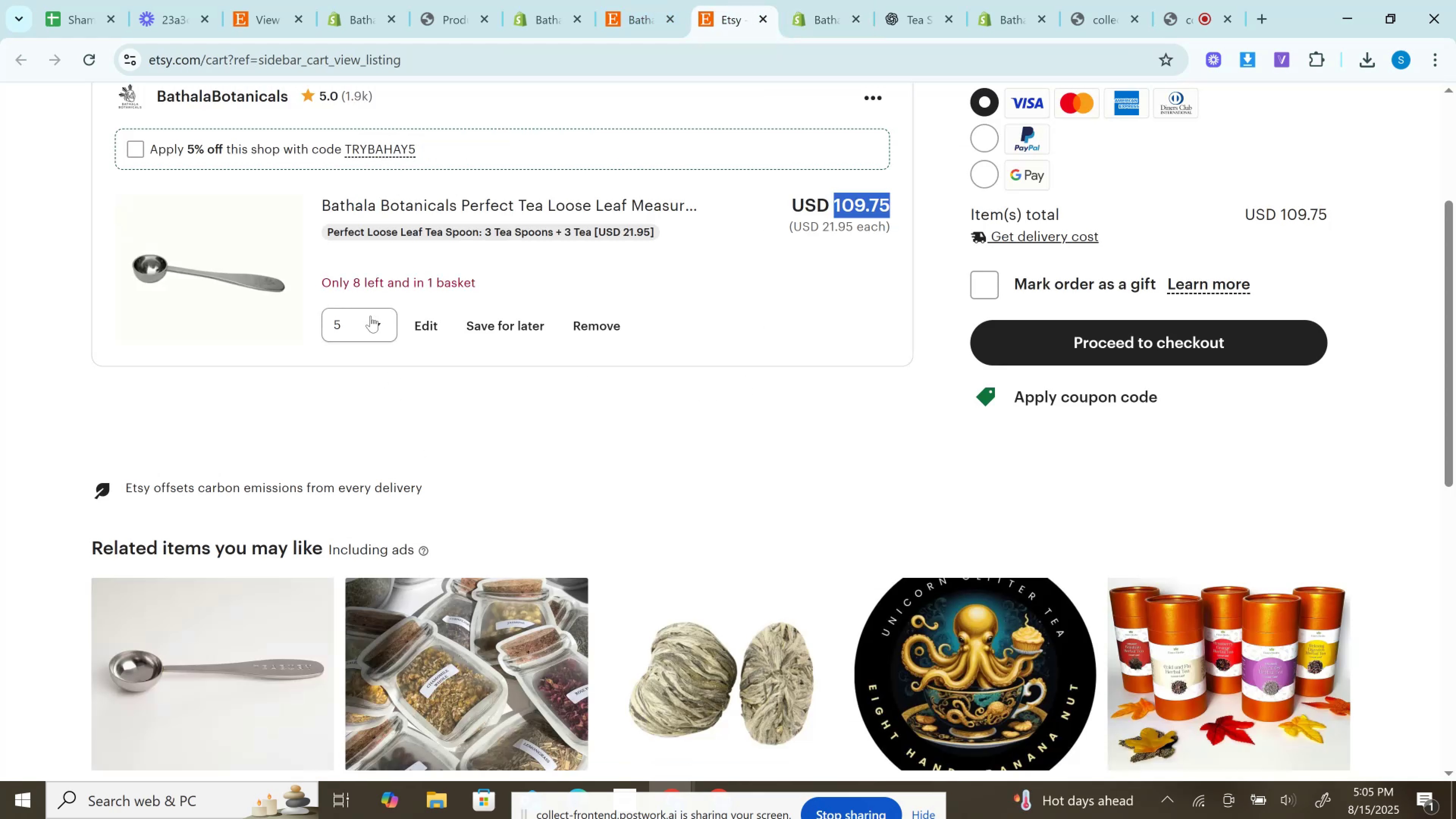 
left_click([367, 311])
 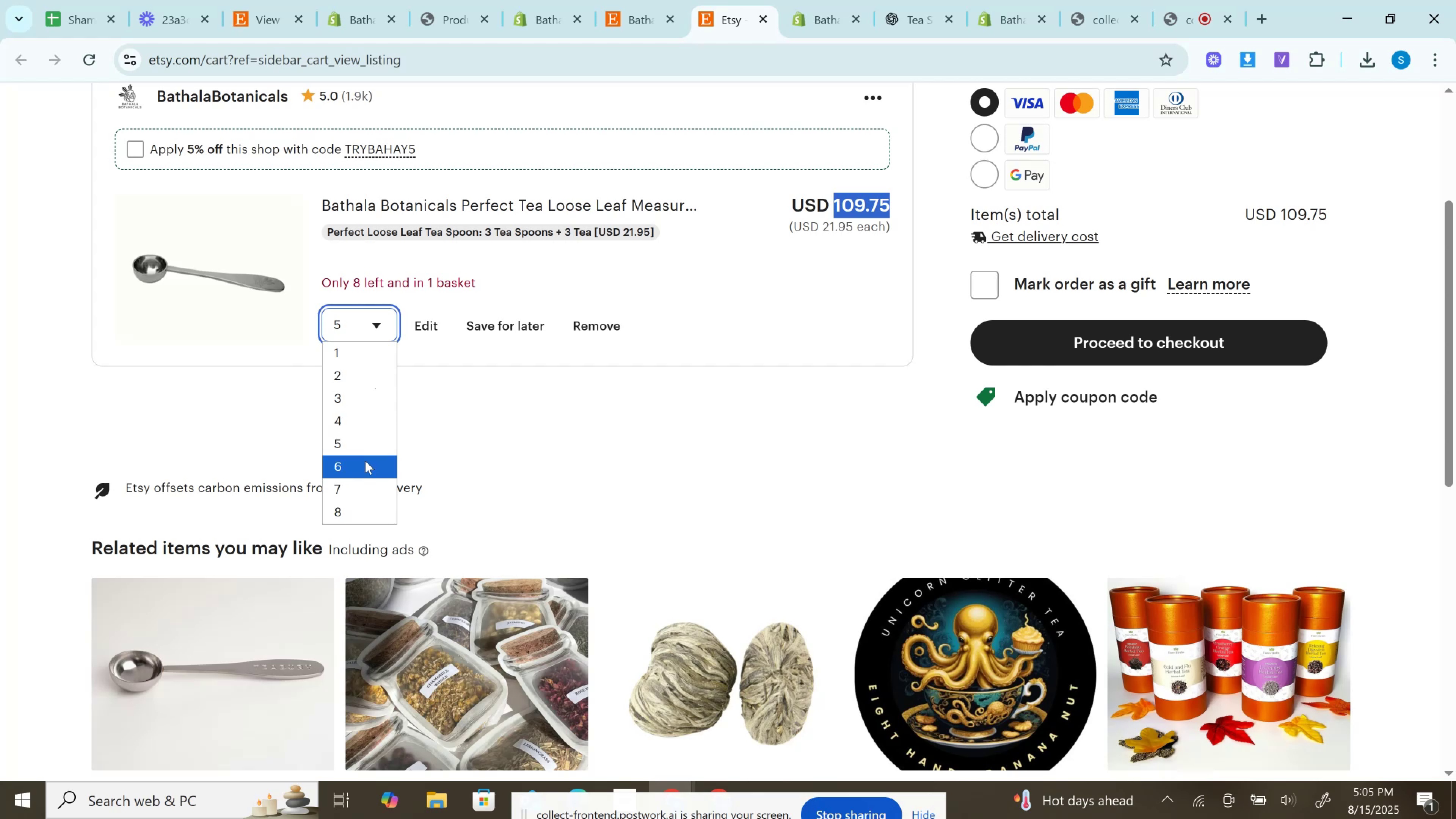 
left_click([365, 466])
 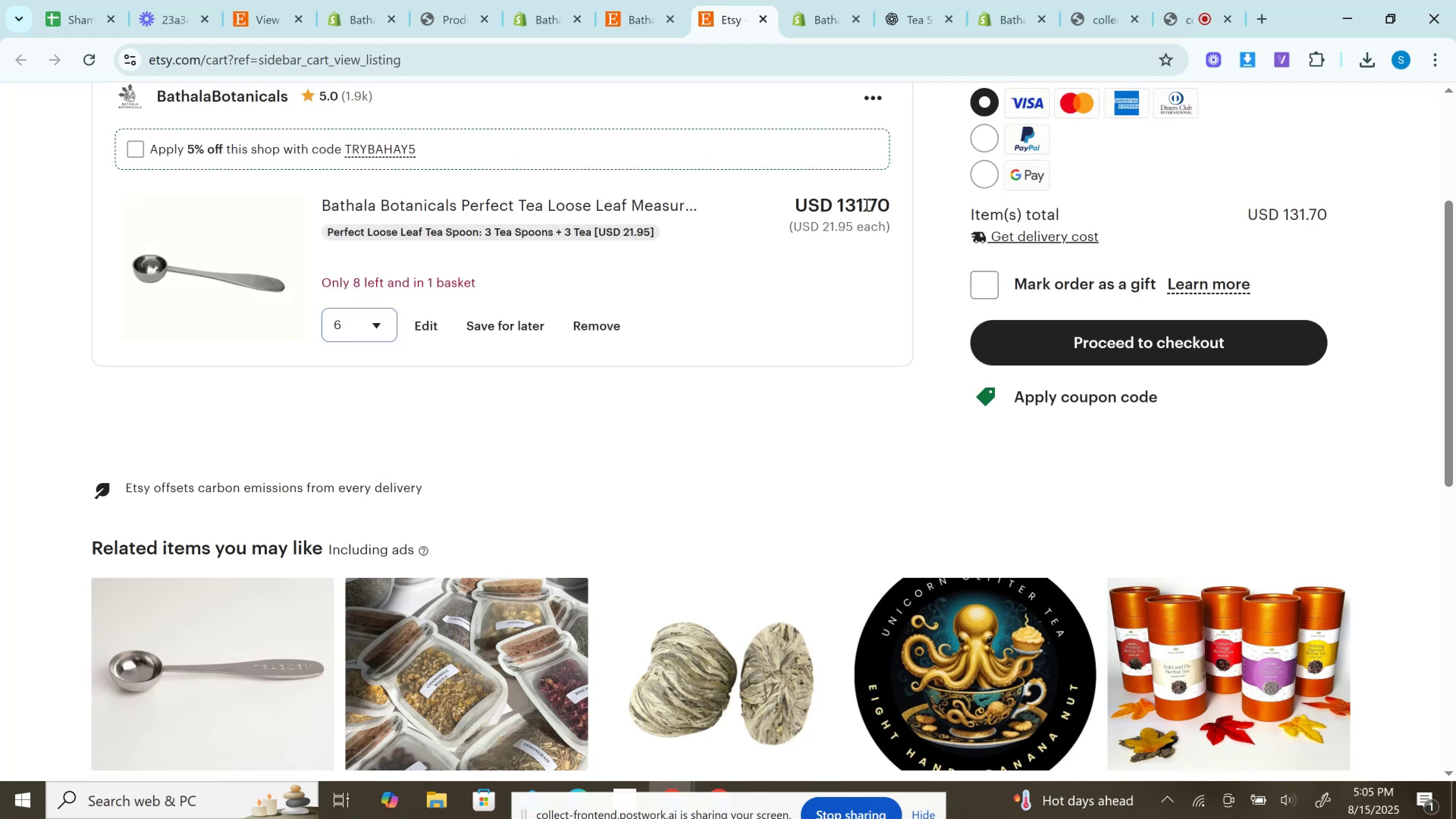 
double_click([866, 204])
 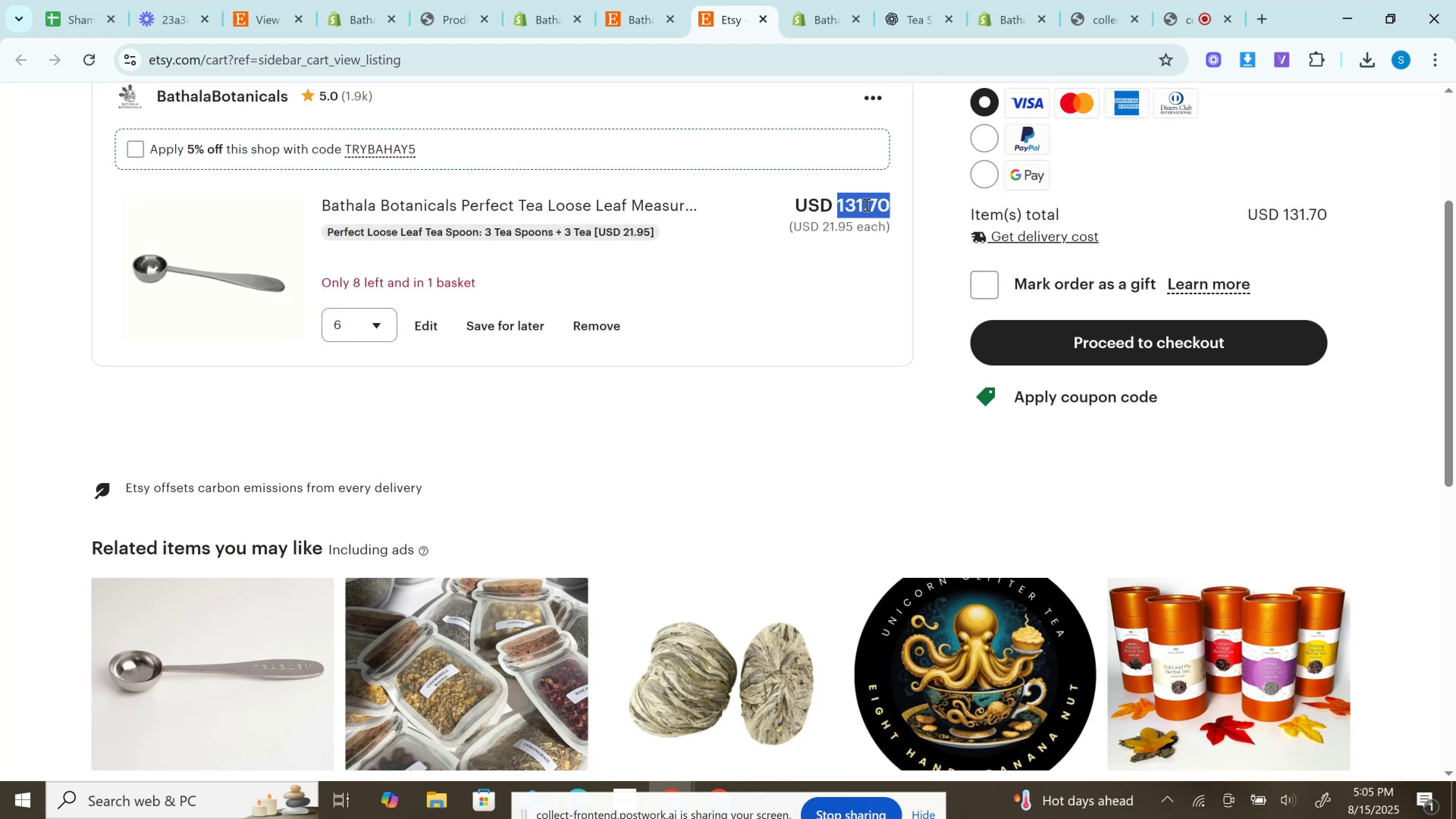 
key(Control+C)
 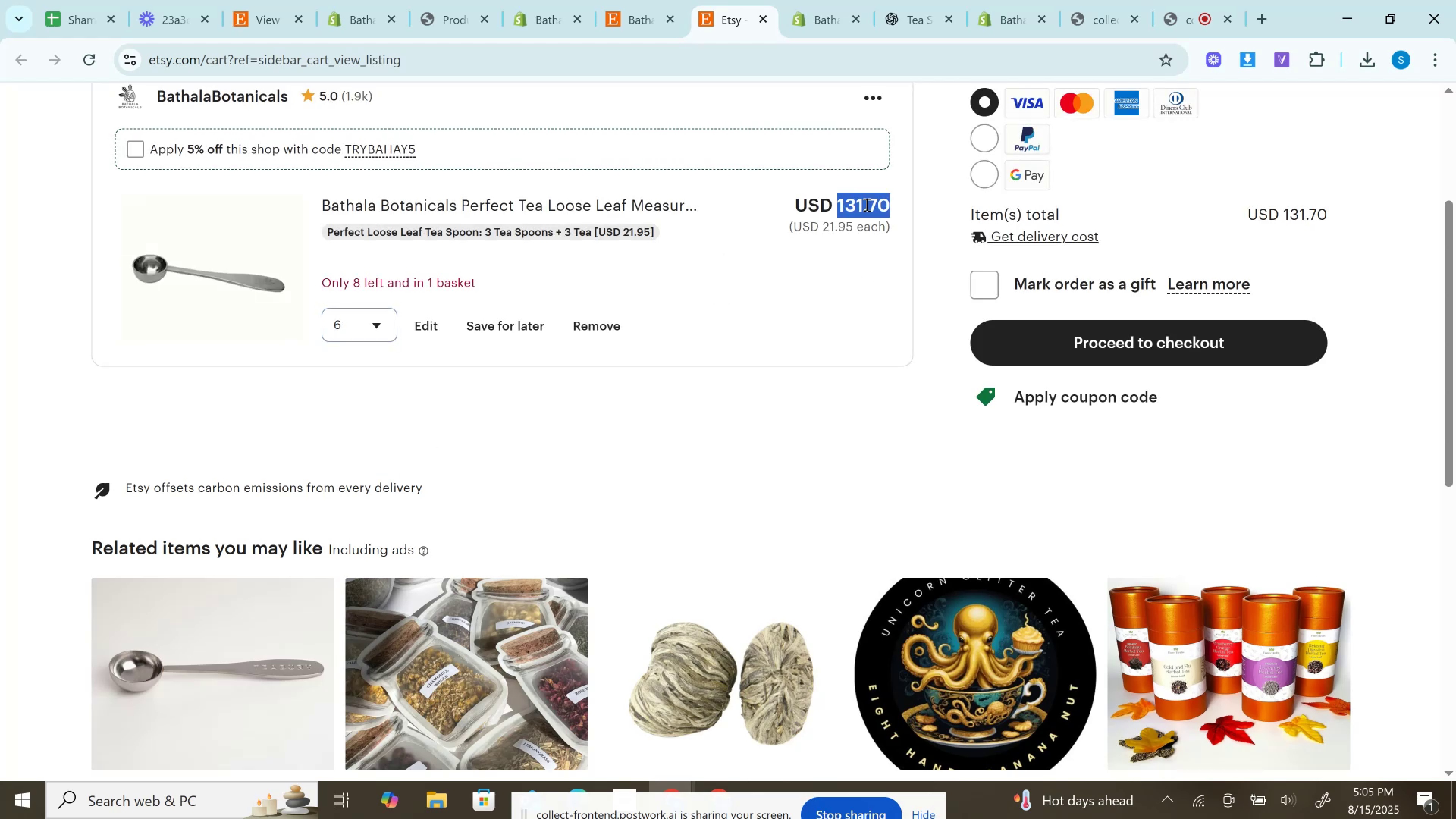 
wait(10.6)
 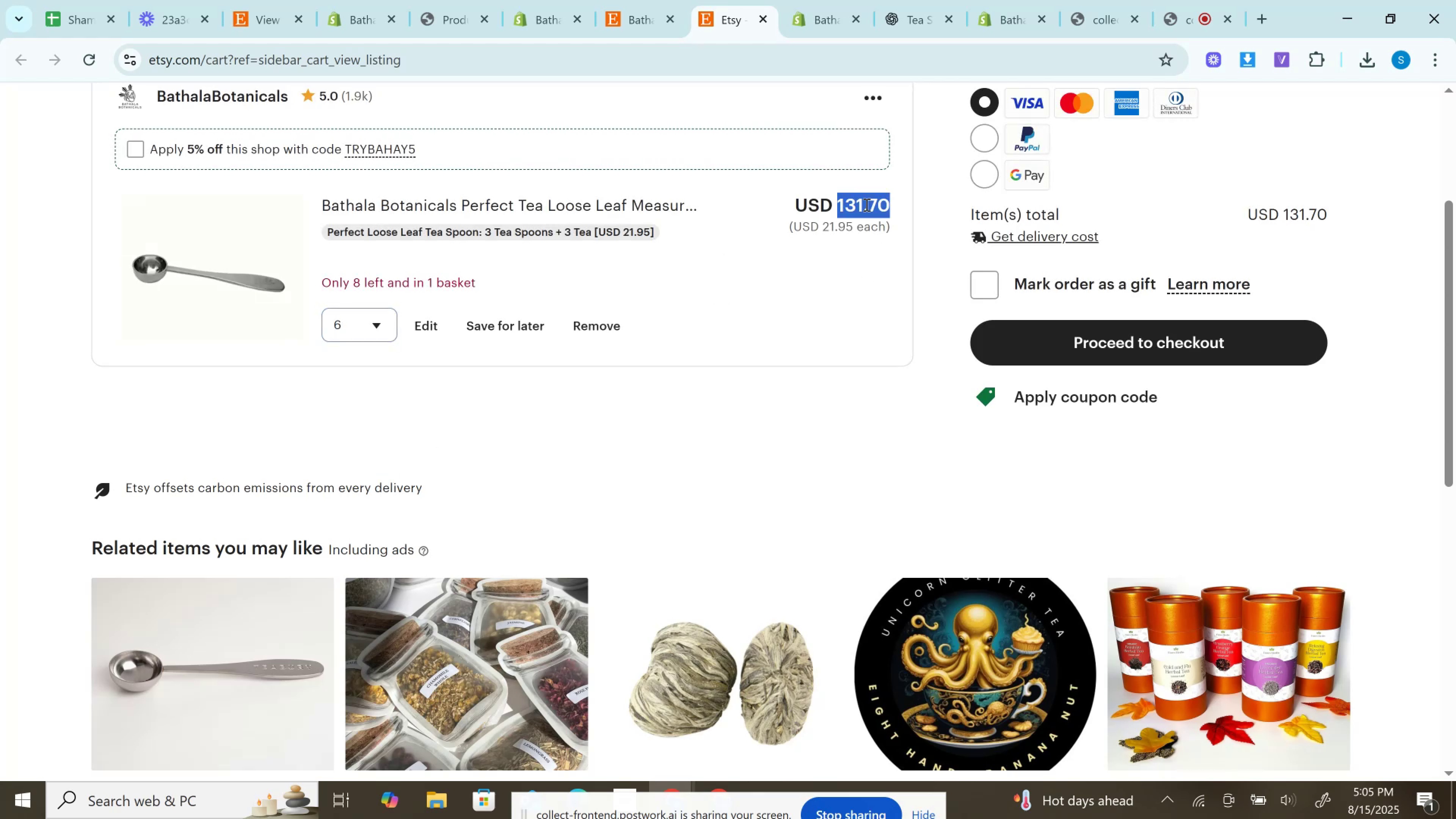 
key(Control+C)
 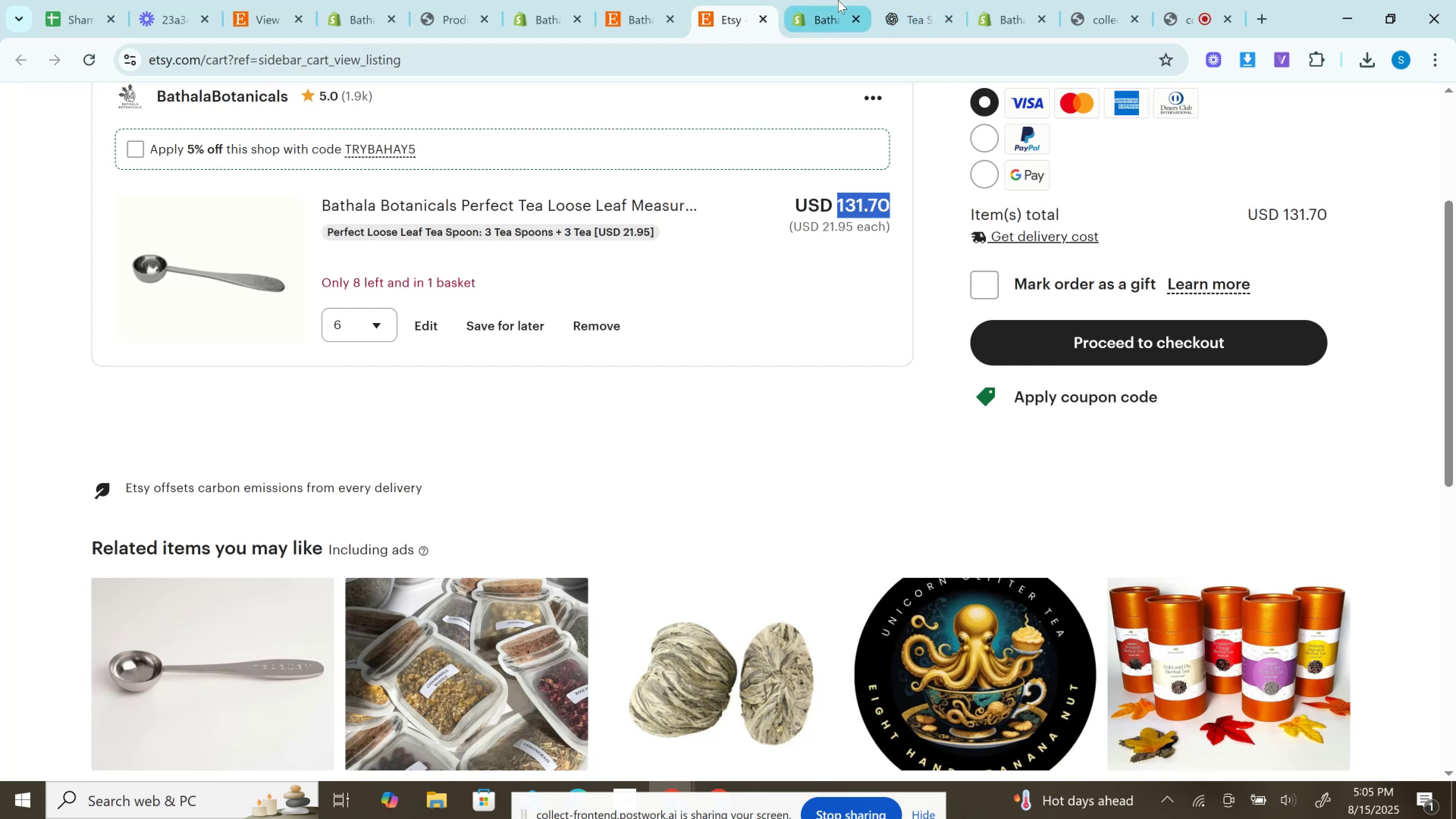 
left_click([838, 0])
 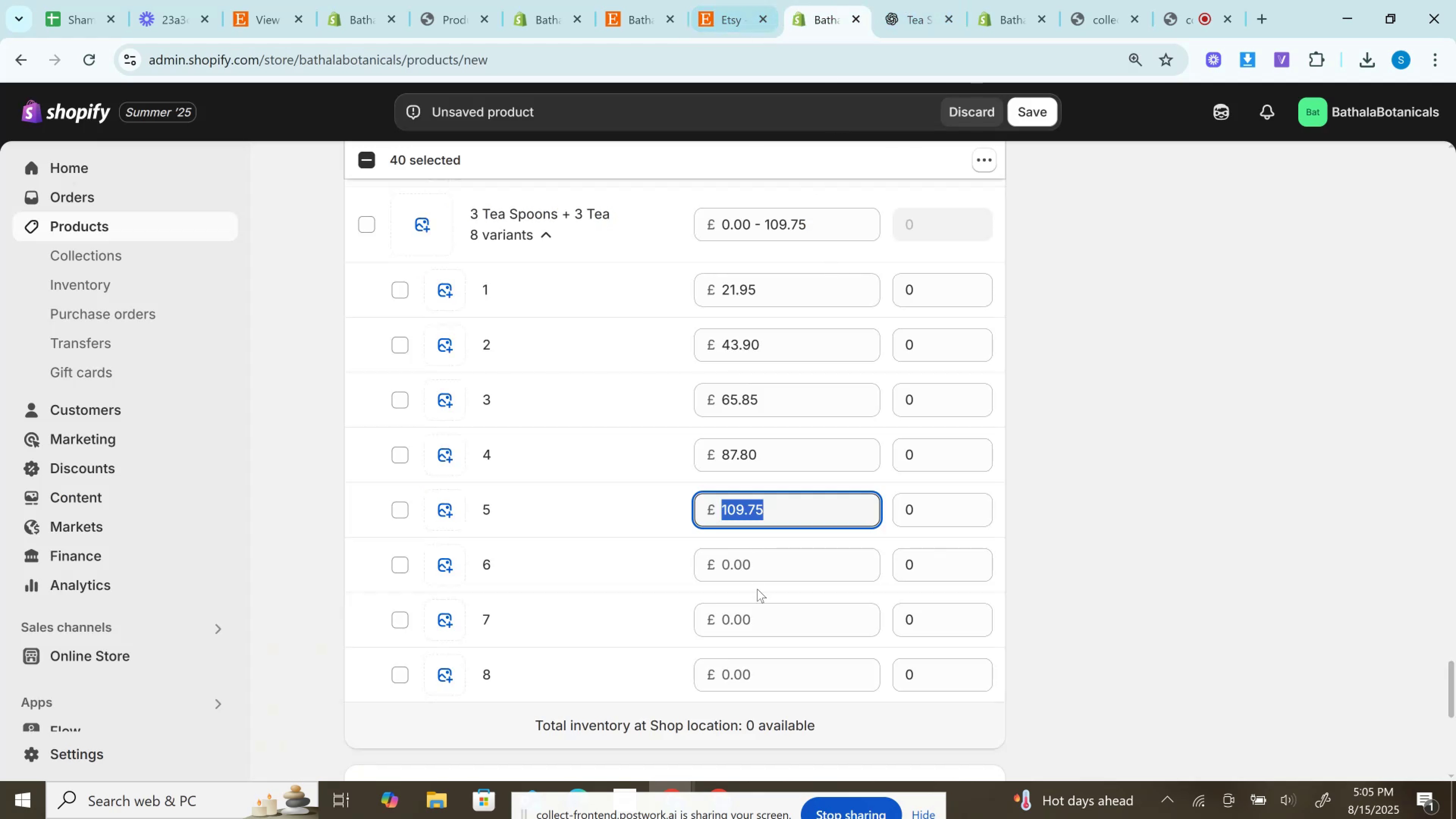 
left_click([762, 546])
 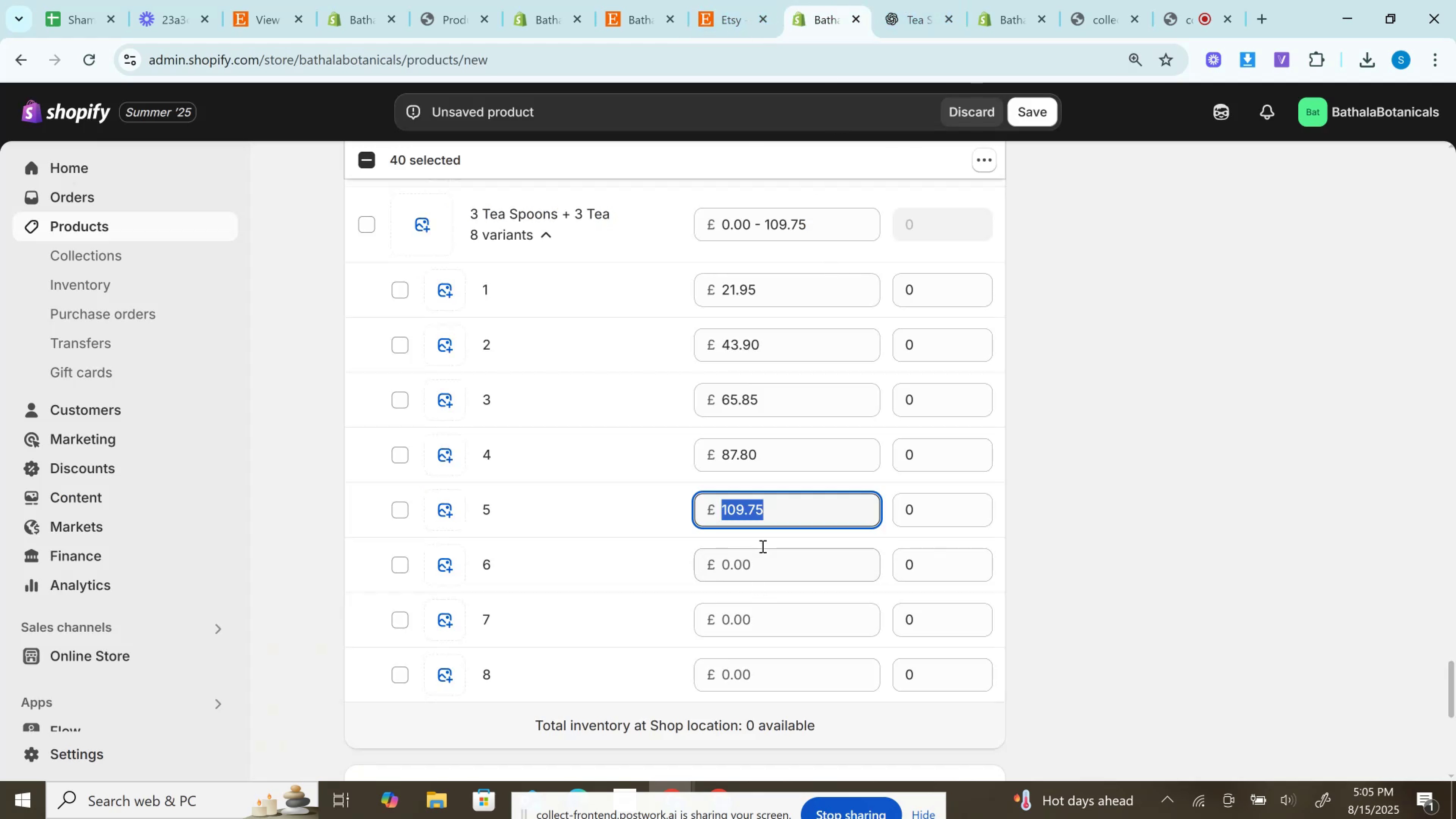 
hold_key(key=ControlLeft, duration=0.37)
 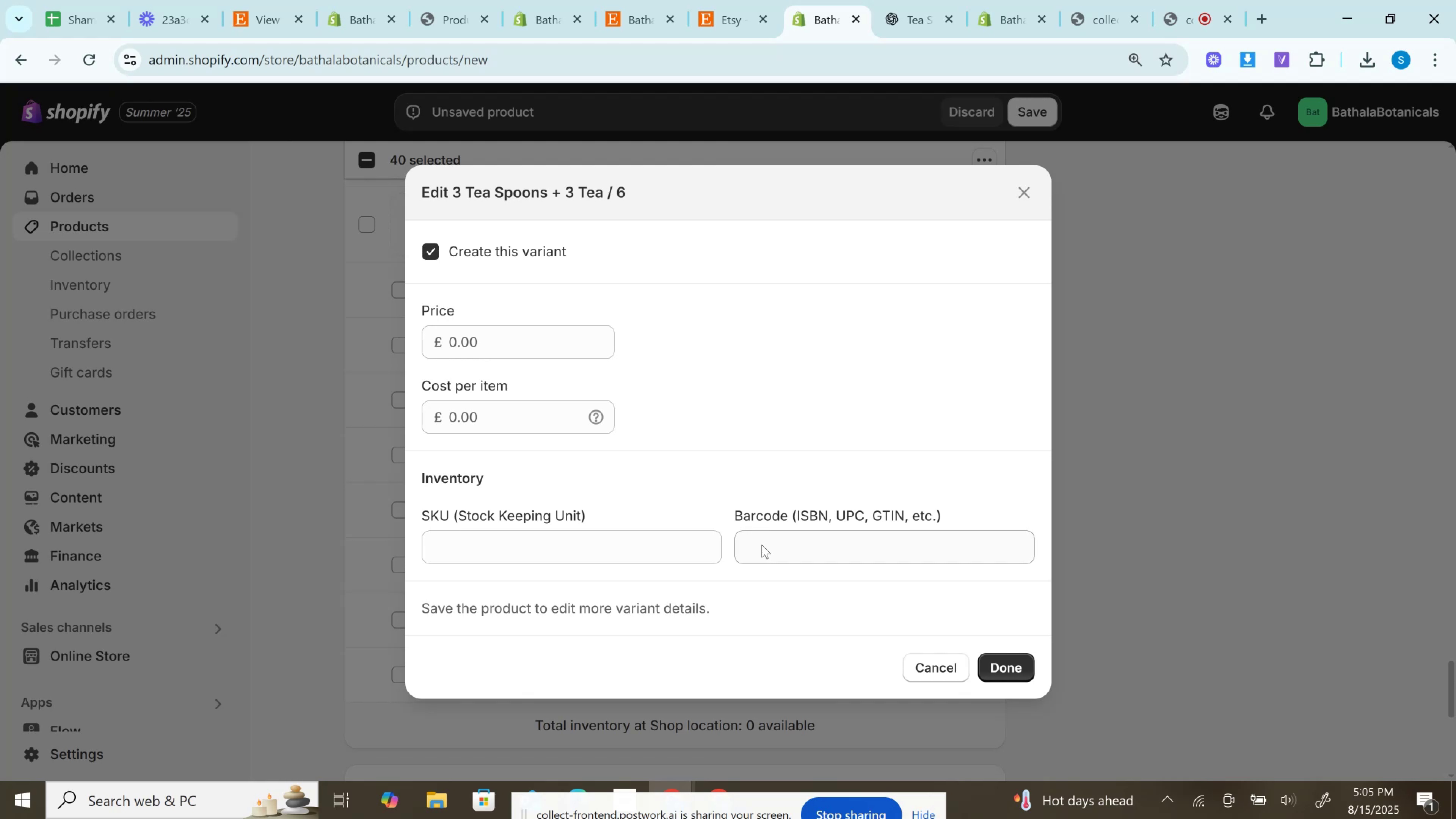 
wait(24.37)
 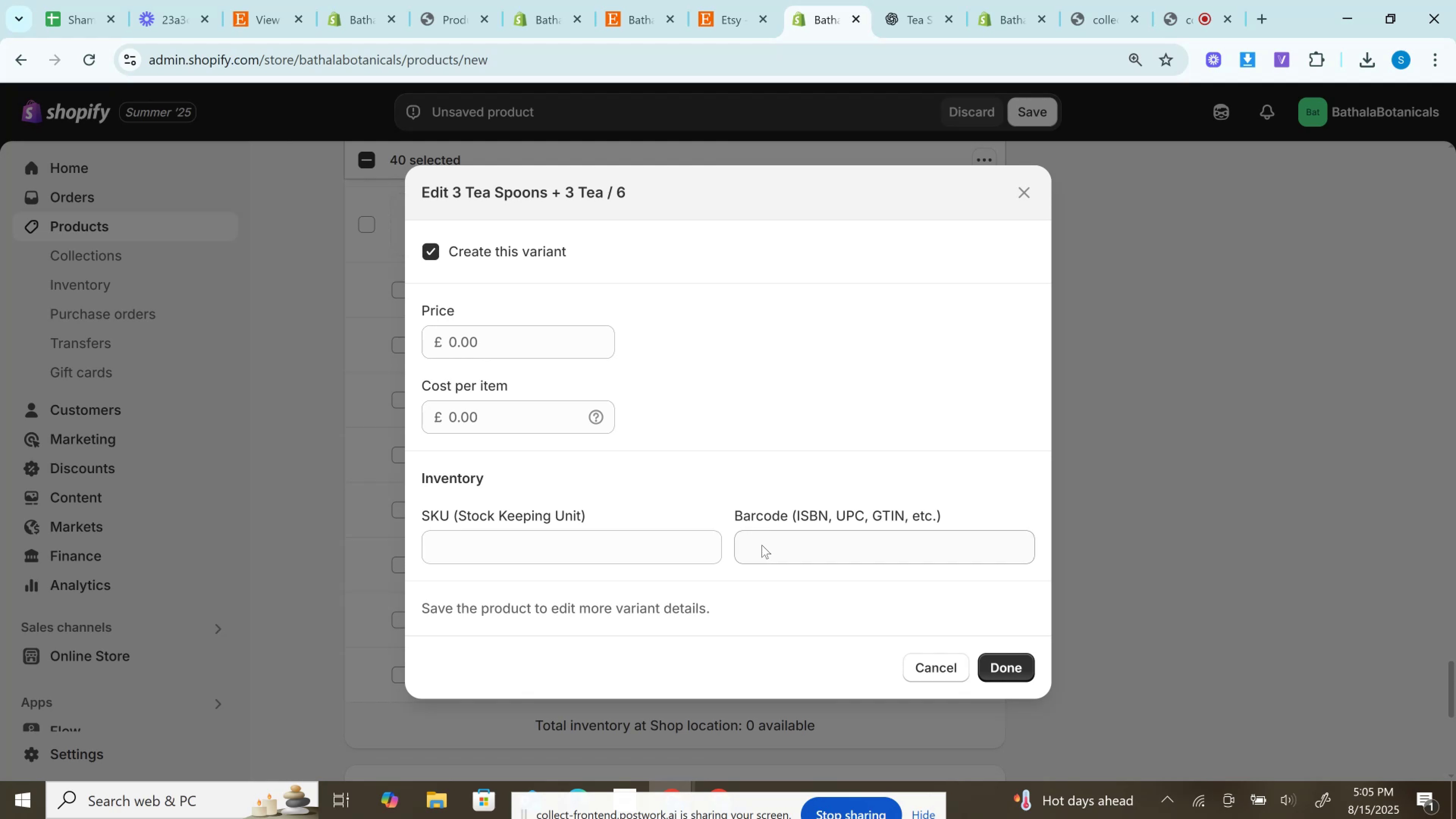 
left_click([1214, 469])
 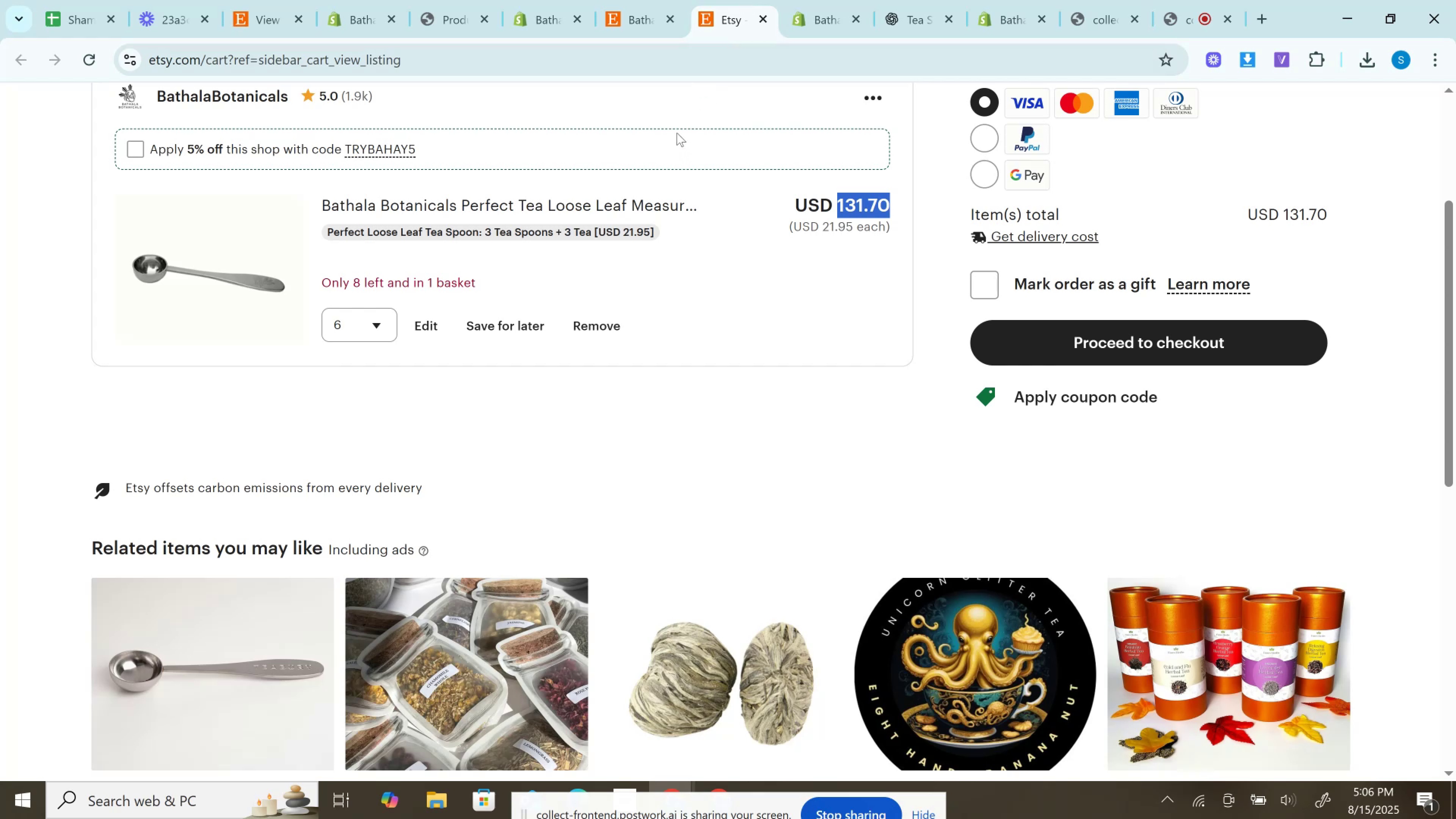 
wait(16.66)
 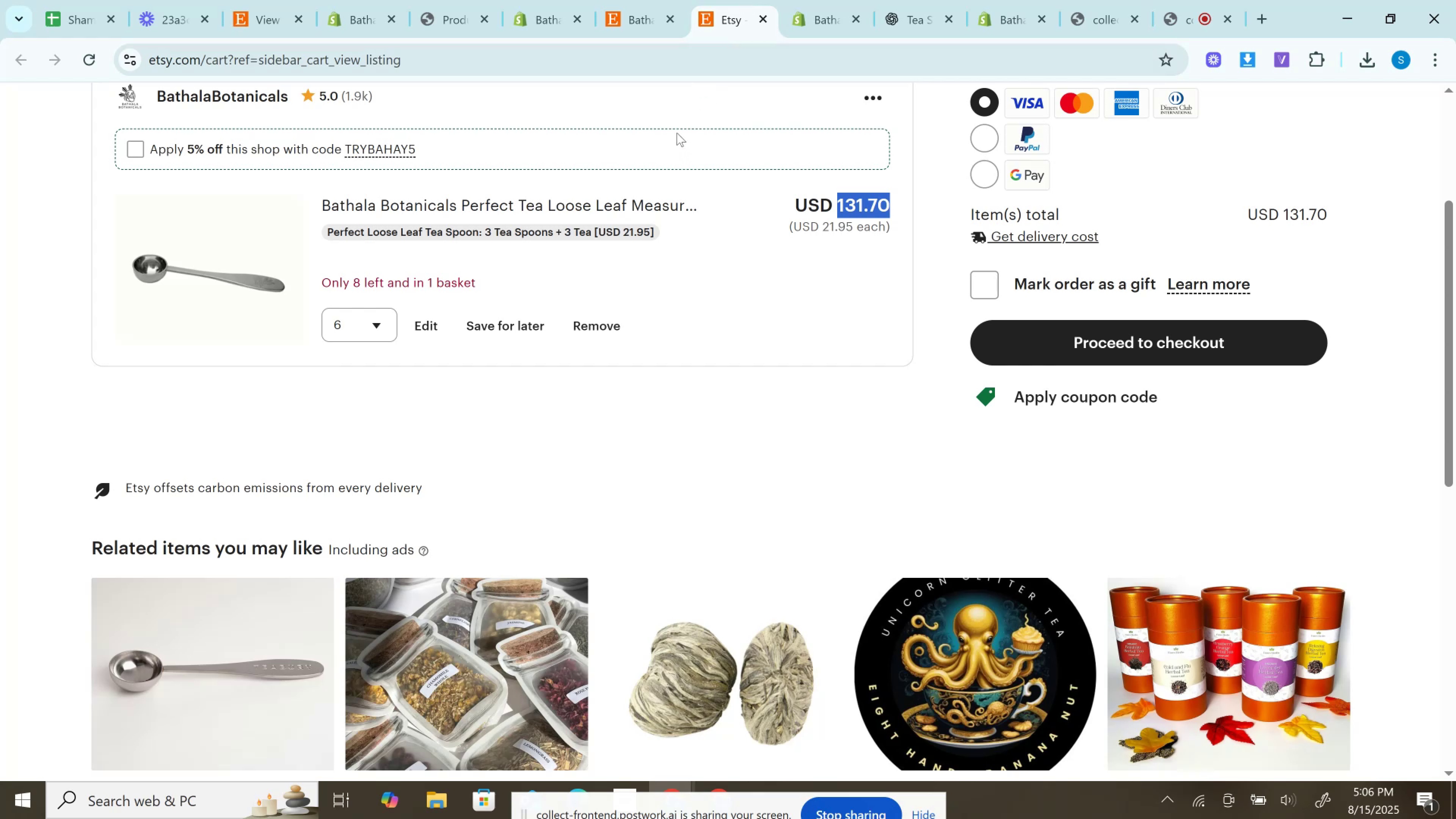 
left_click([652, 0])
 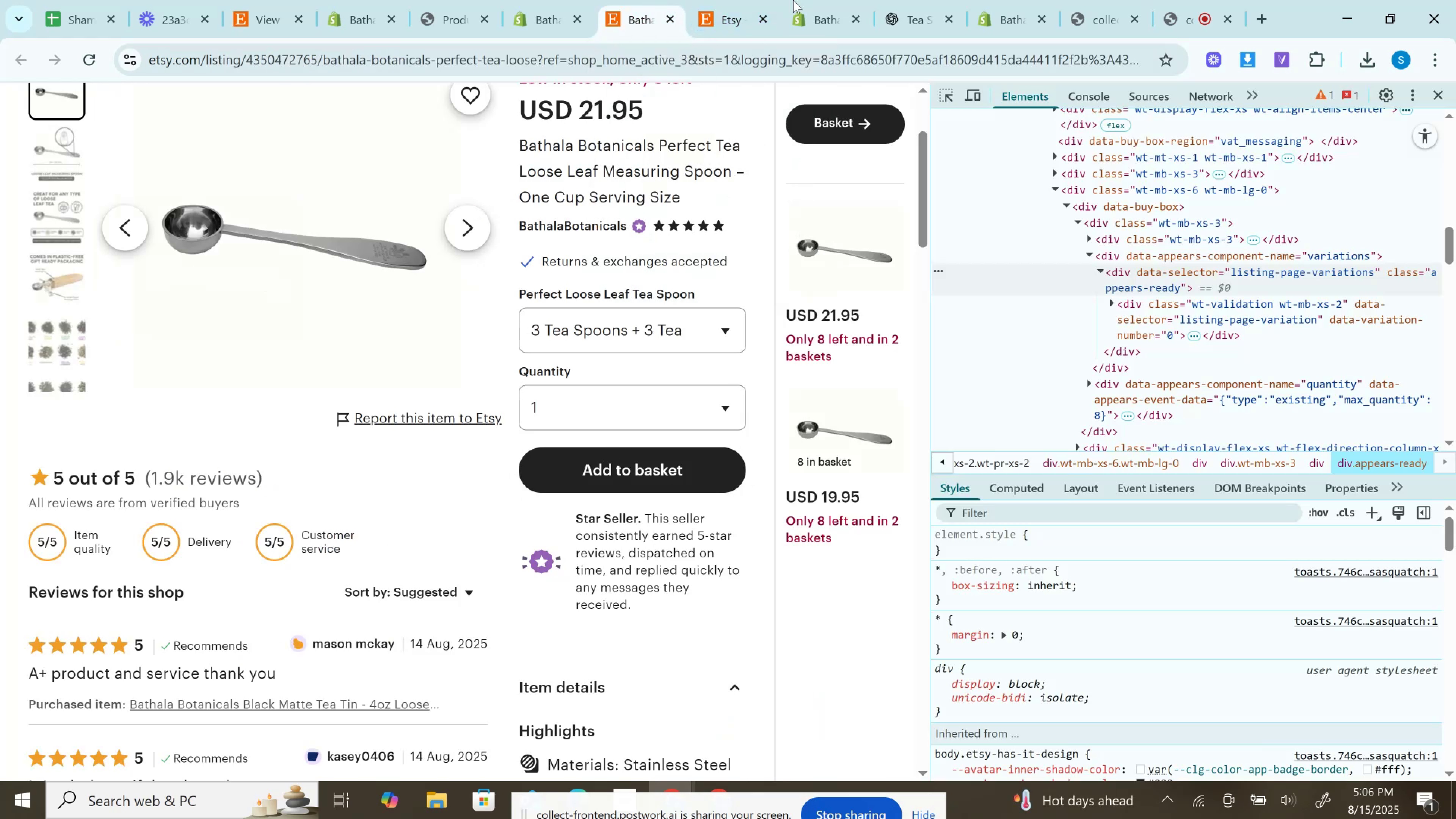 
left_click([719, 0])
 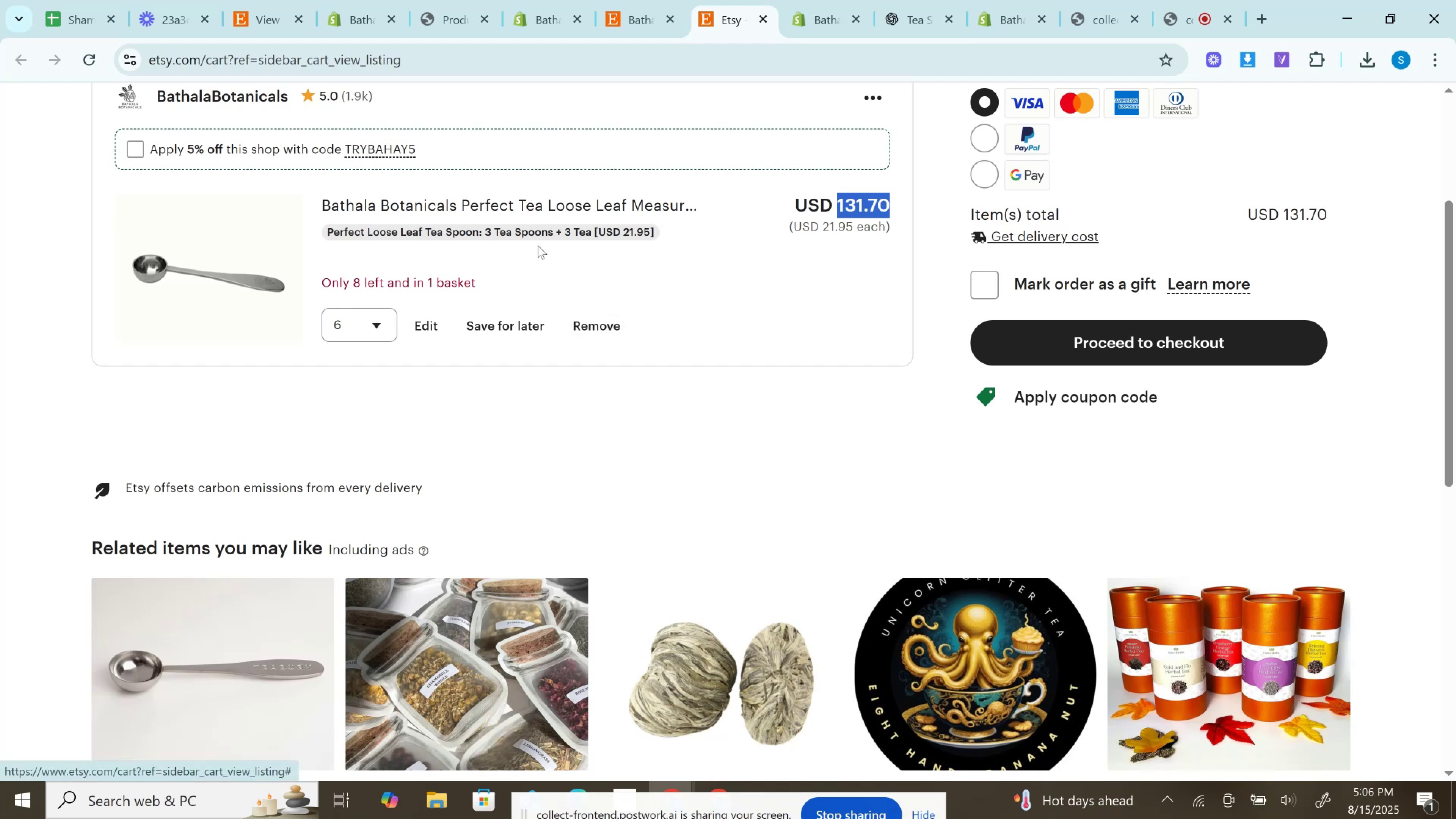 
left_click([643, 0])
 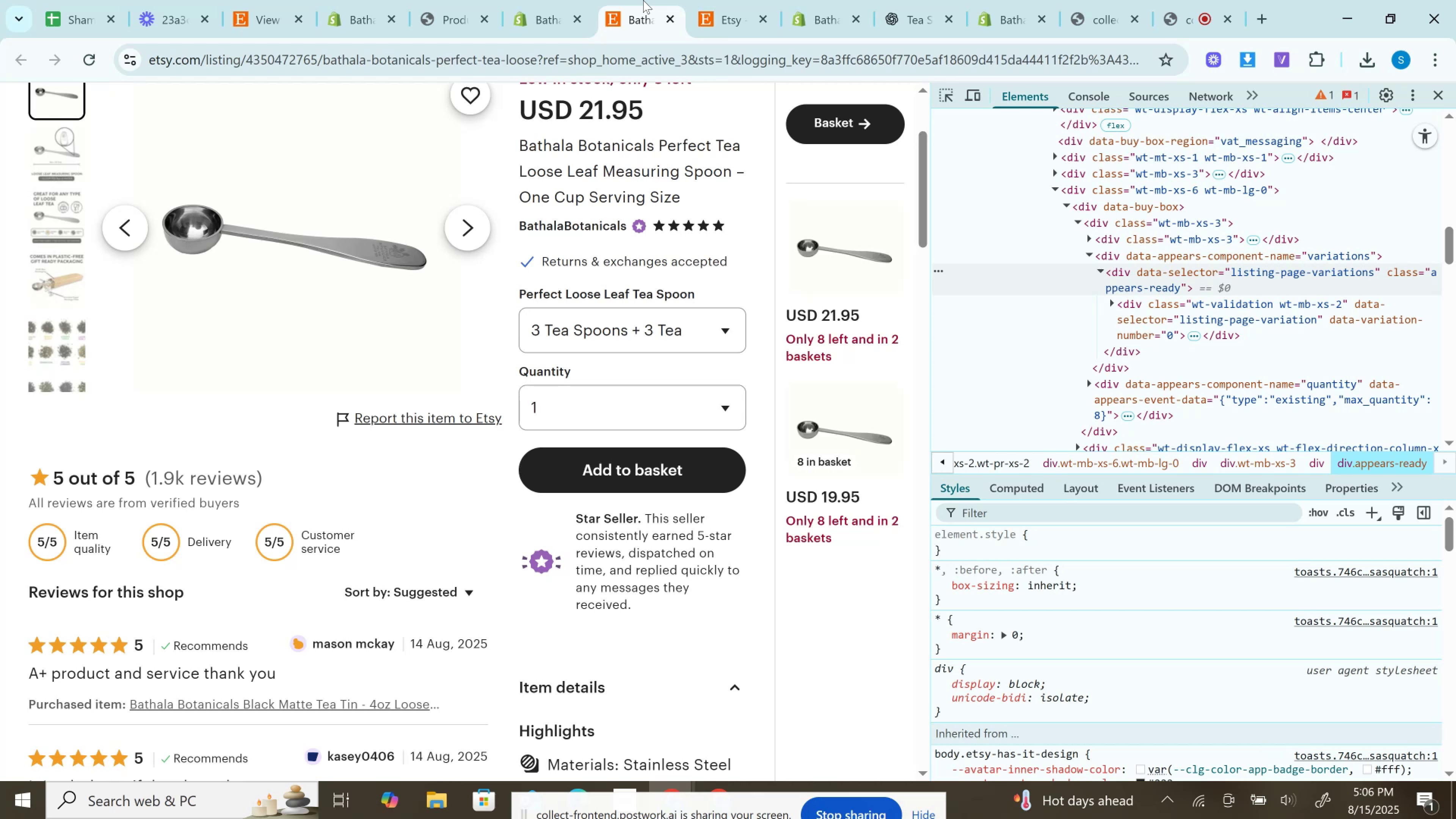 
wait(12.45)
 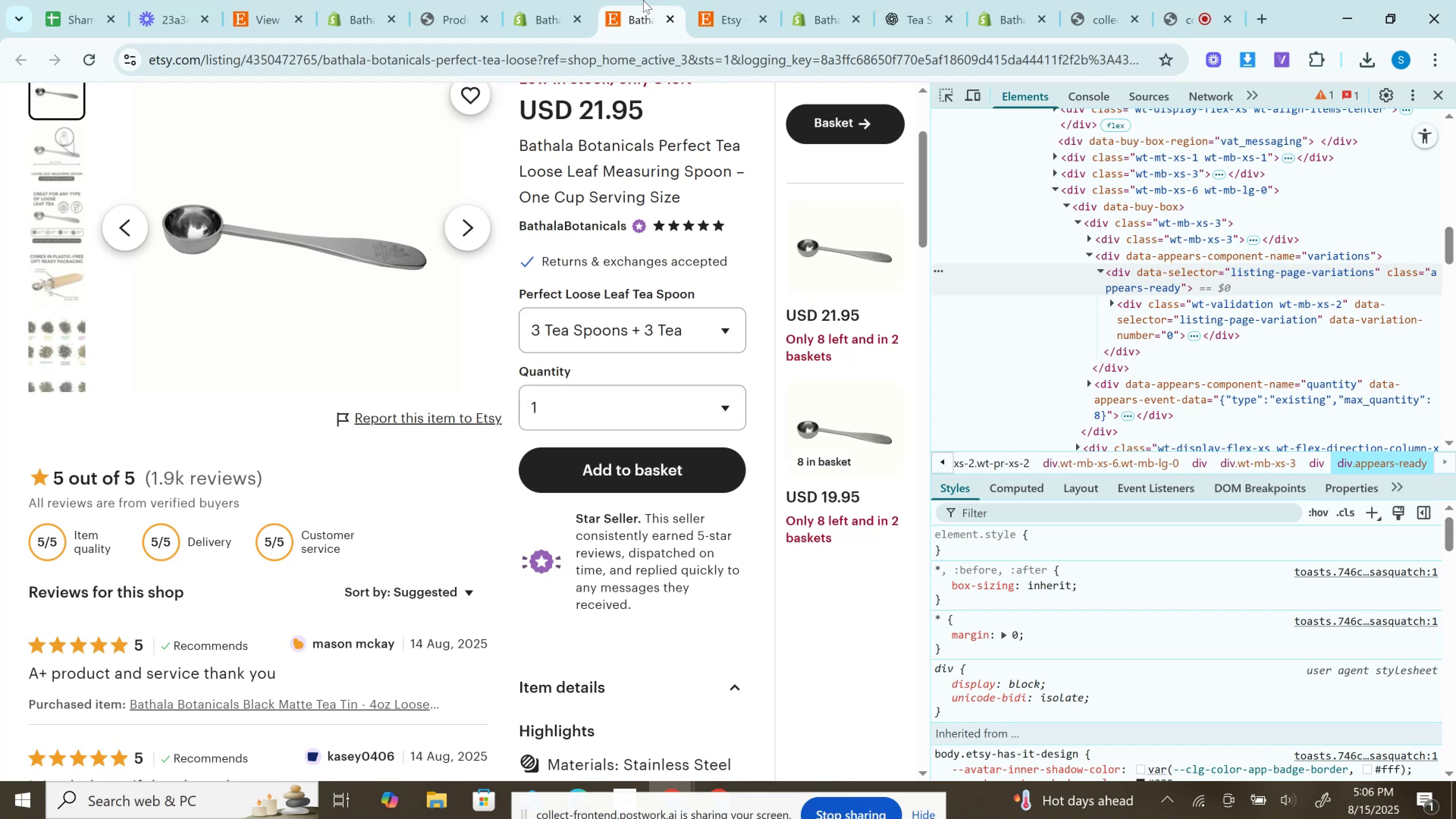 
left_click([730, 0])
 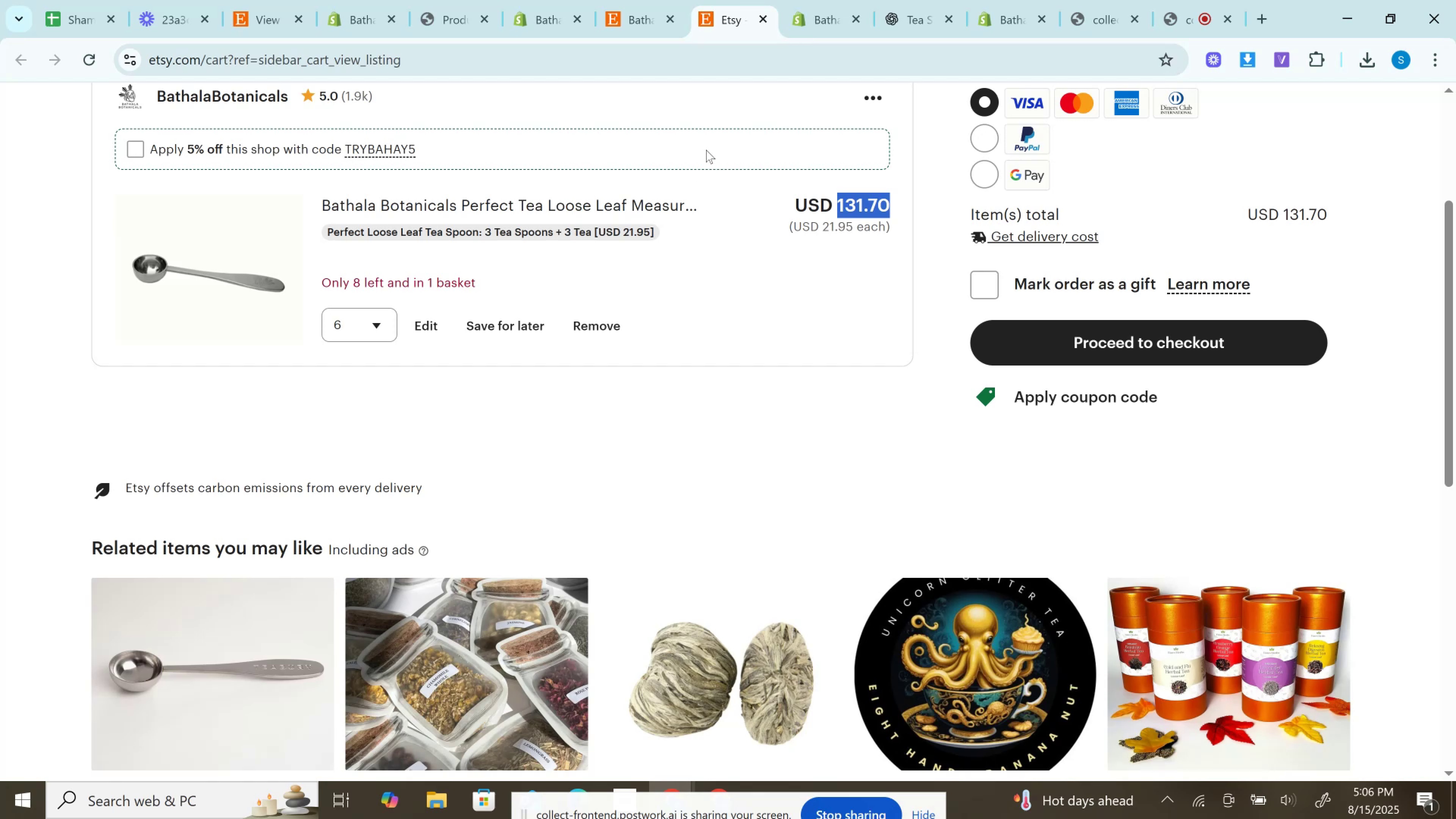 
wait(7.08)
 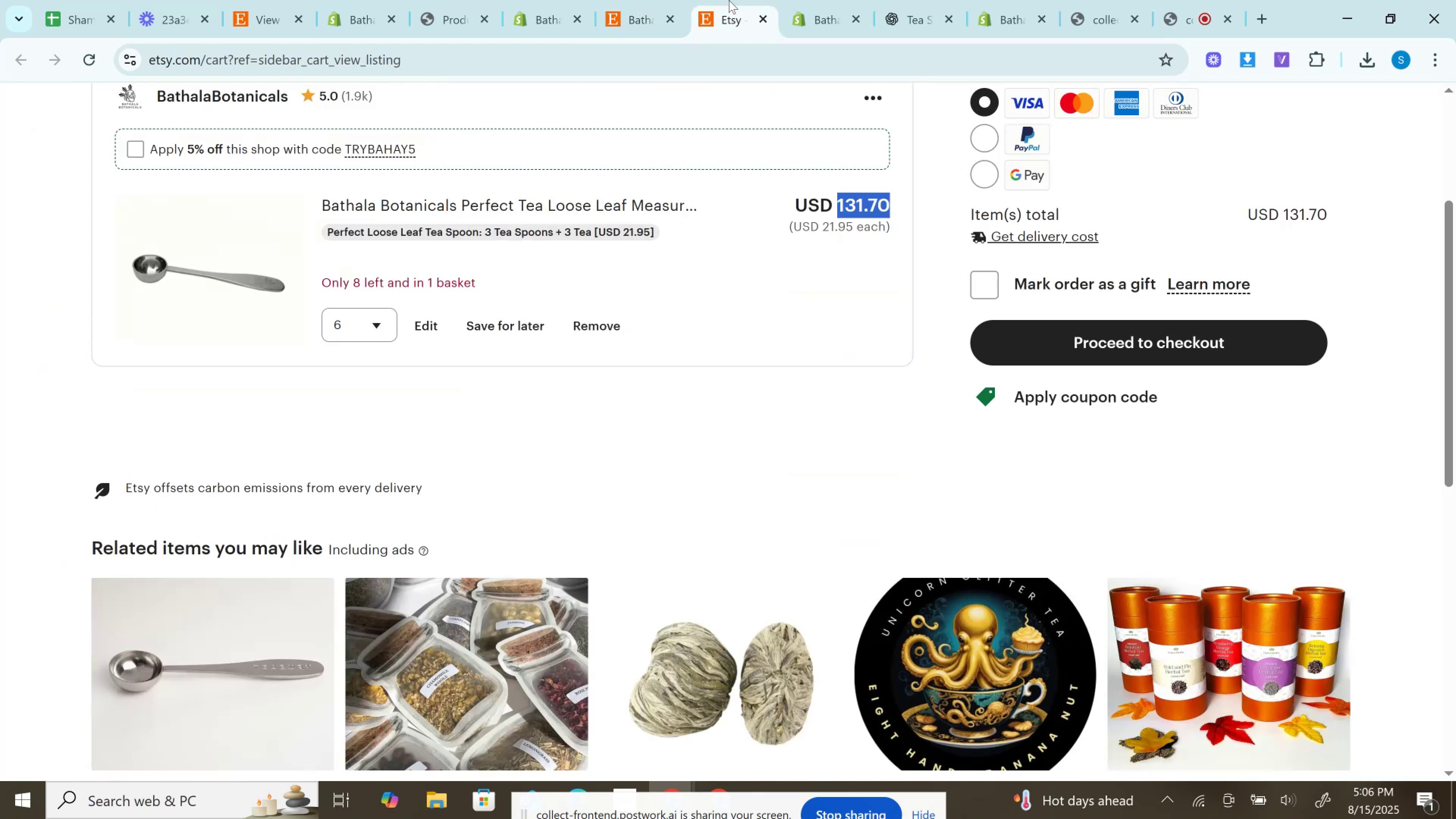 
left_click([666, 0])
 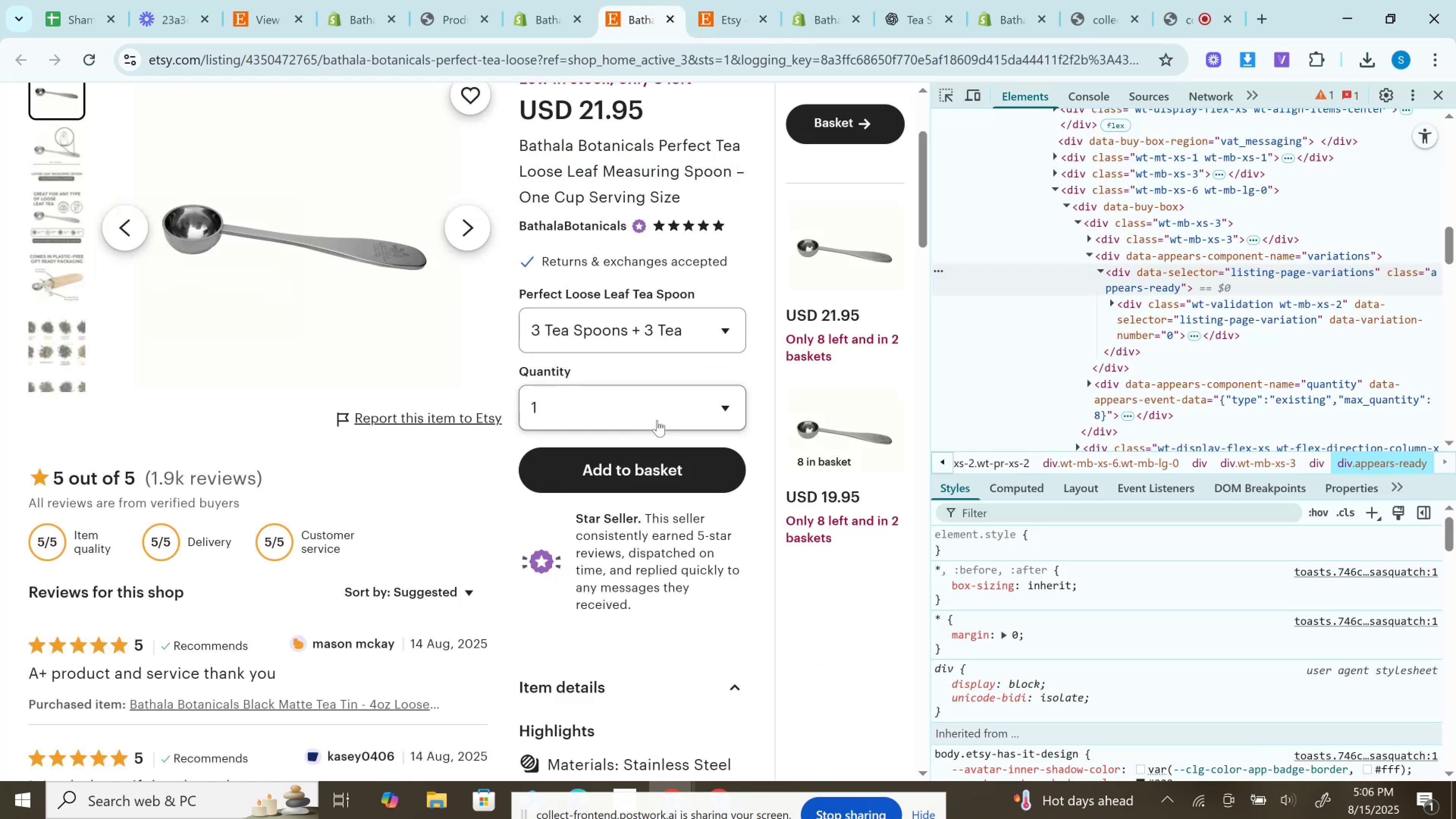 
left_click([653, 457])
 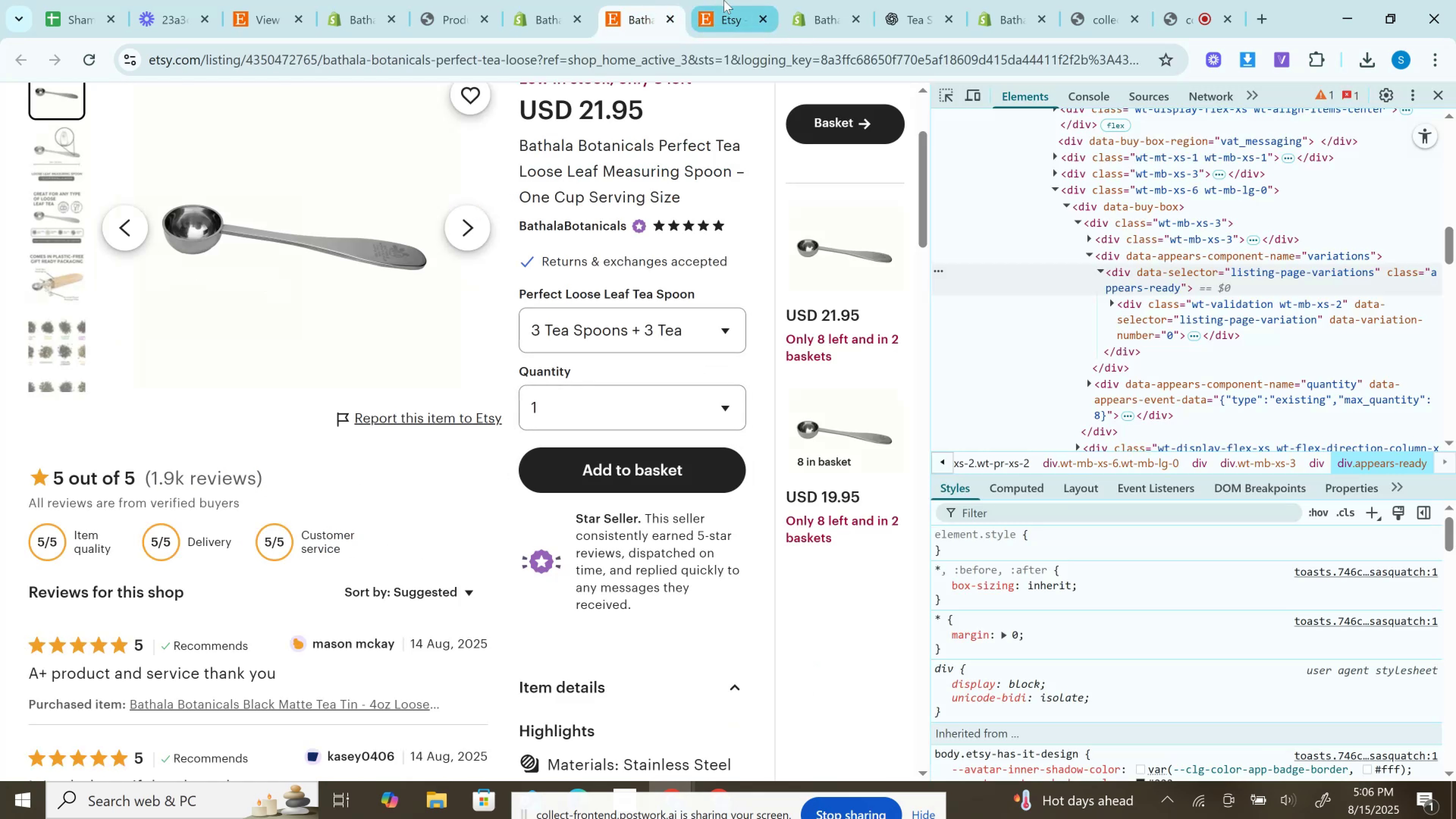 
left_click([724, 0])
 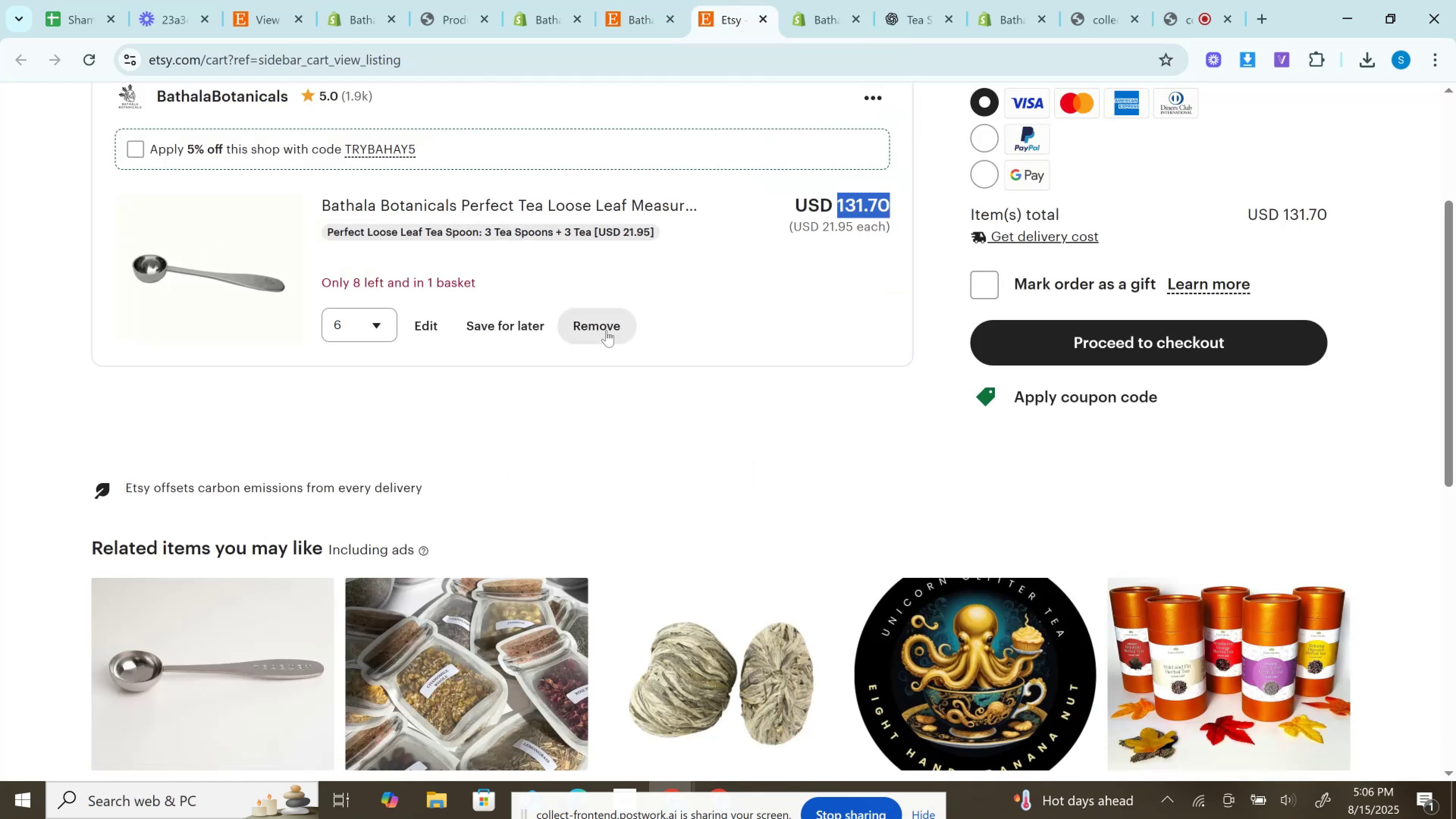 
left_click([604, 327])
 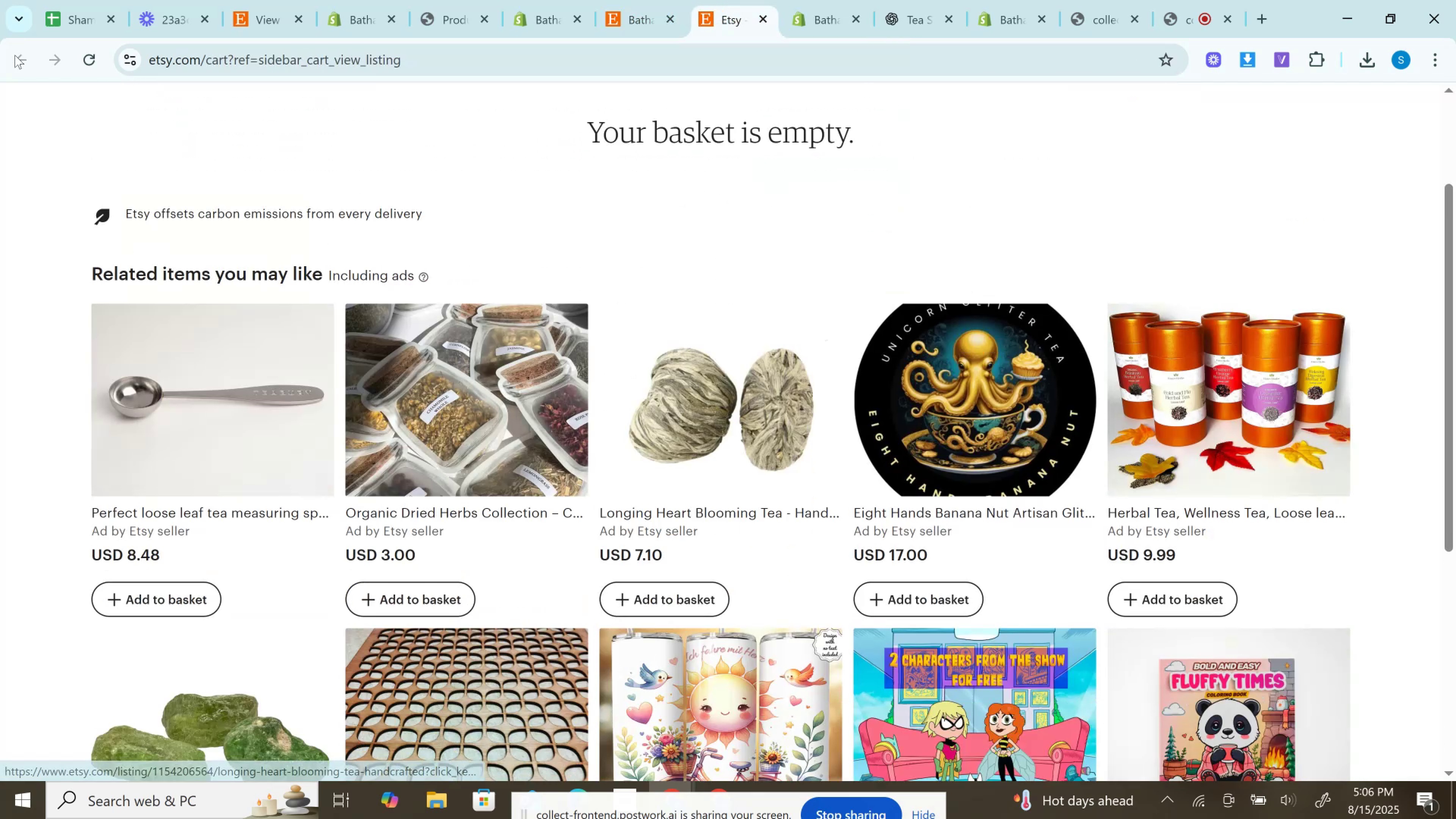 
left_click([87, 56])
 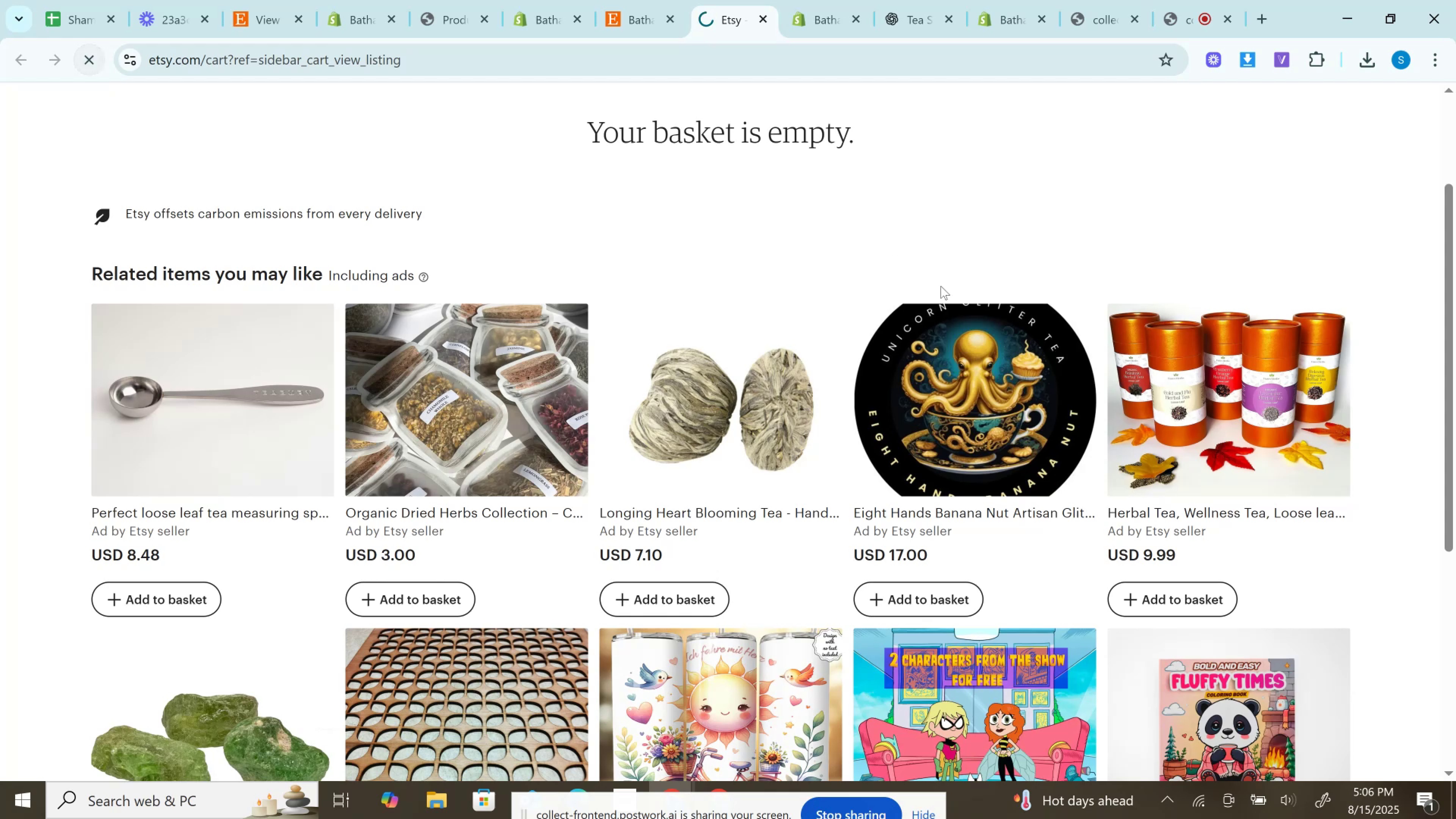 
scroll: coordinate [922, 305], scroll_direction: up, amount: 3.0
 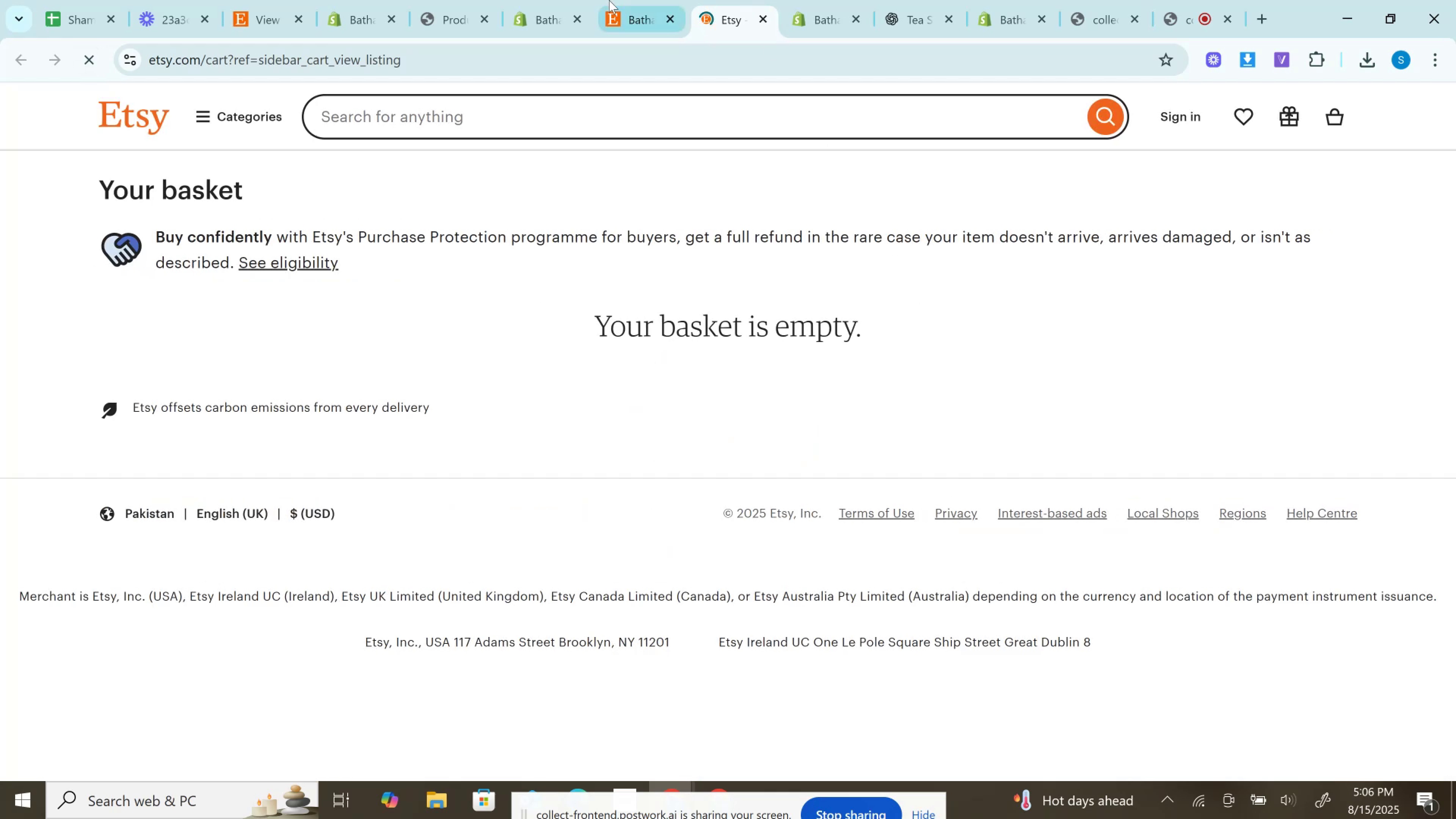 
left_click([636, 0])
 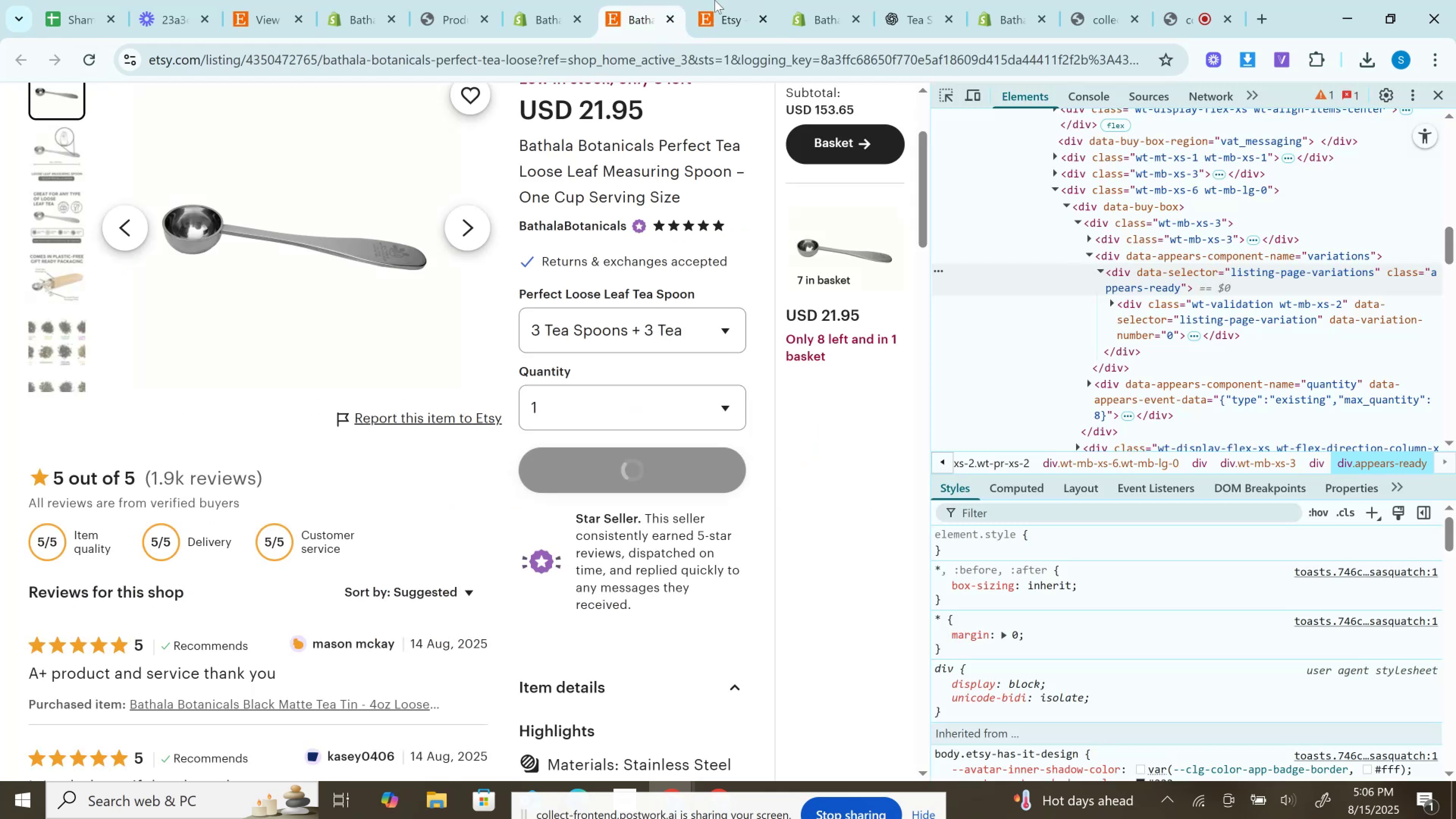 
left_click([720, 0])
 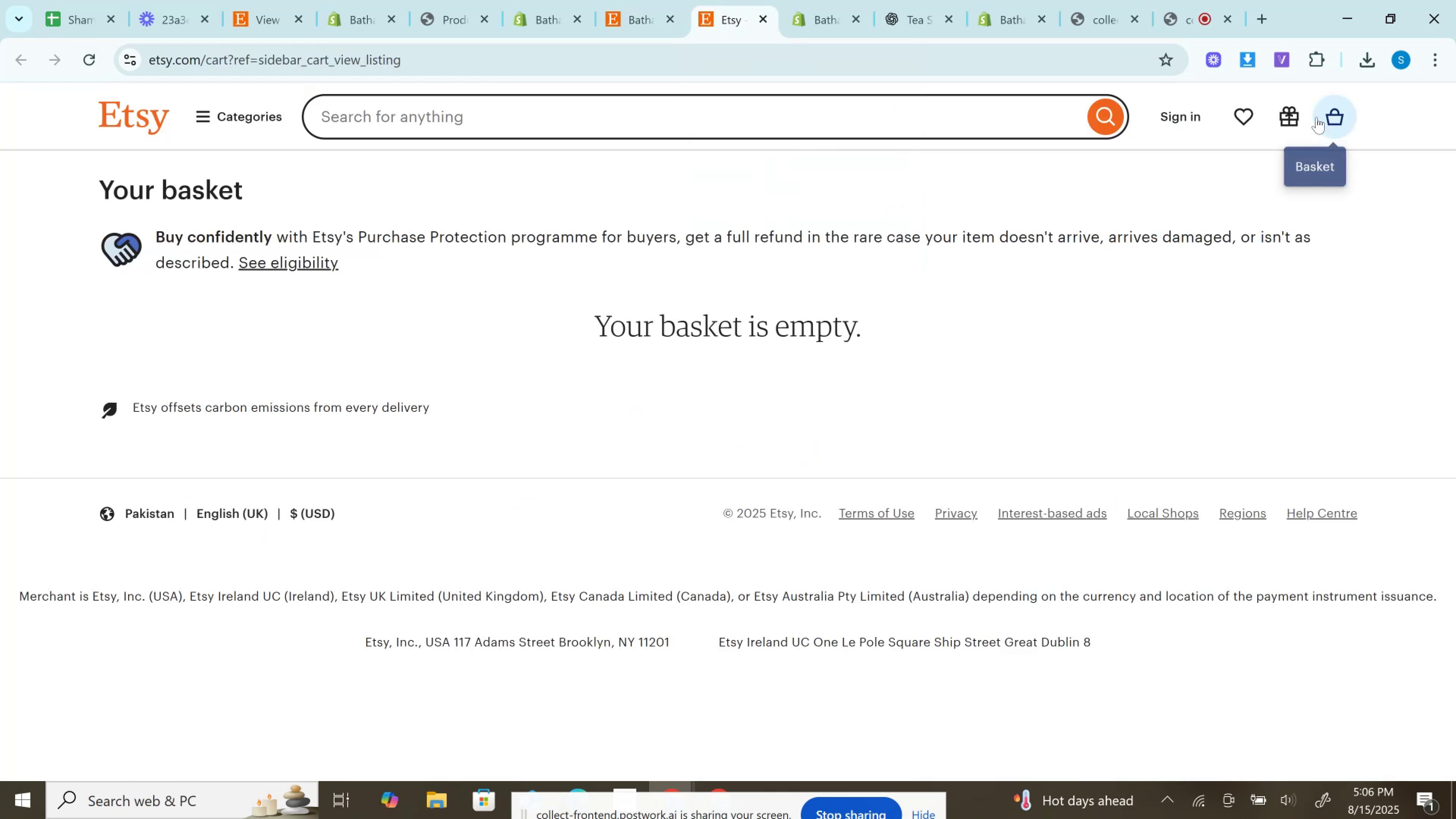 
left_click([1339, 113])
 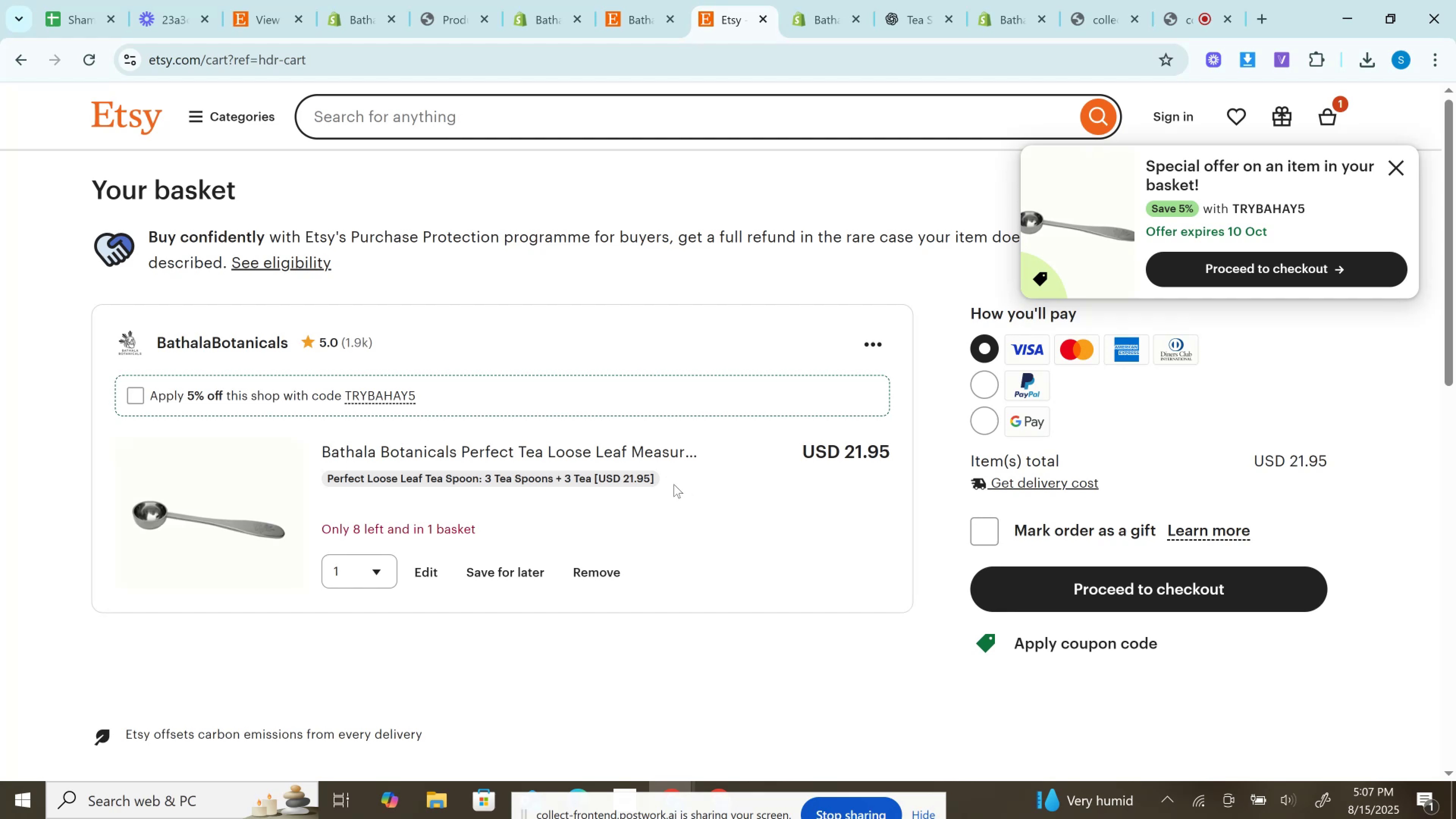 
wait(63.0)
 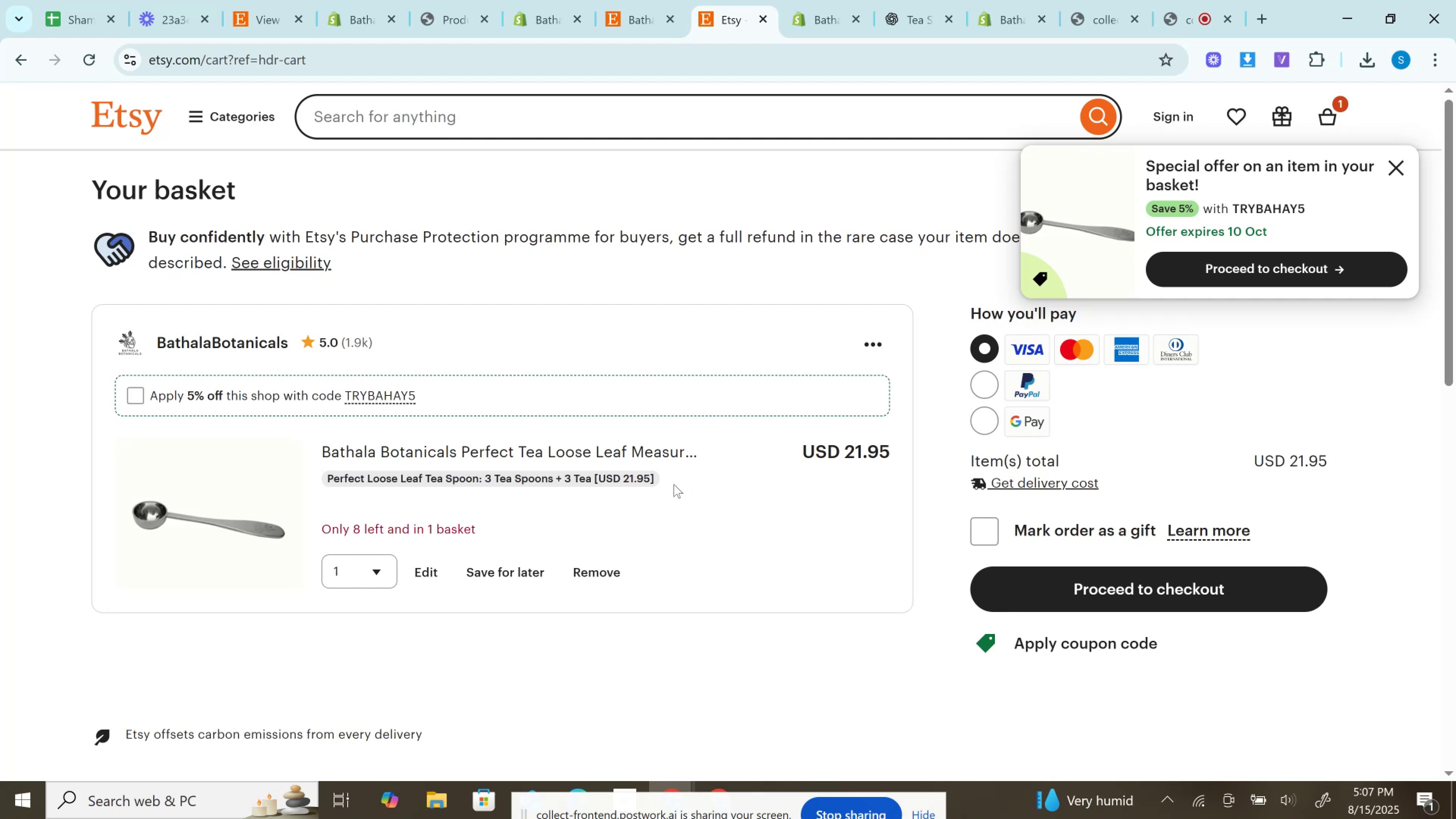 
double_click([859, 452])
 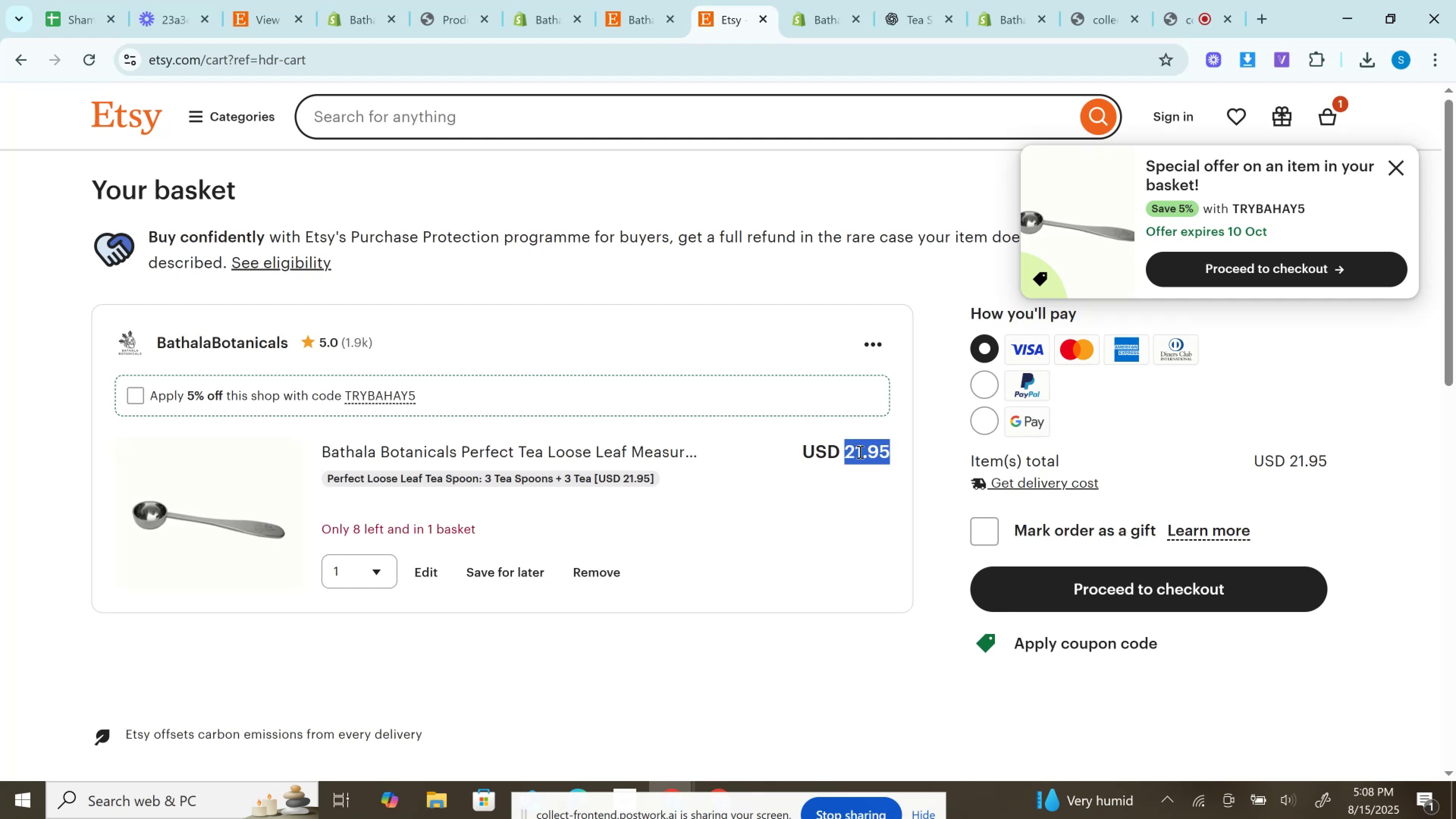 
key(Control+C)
 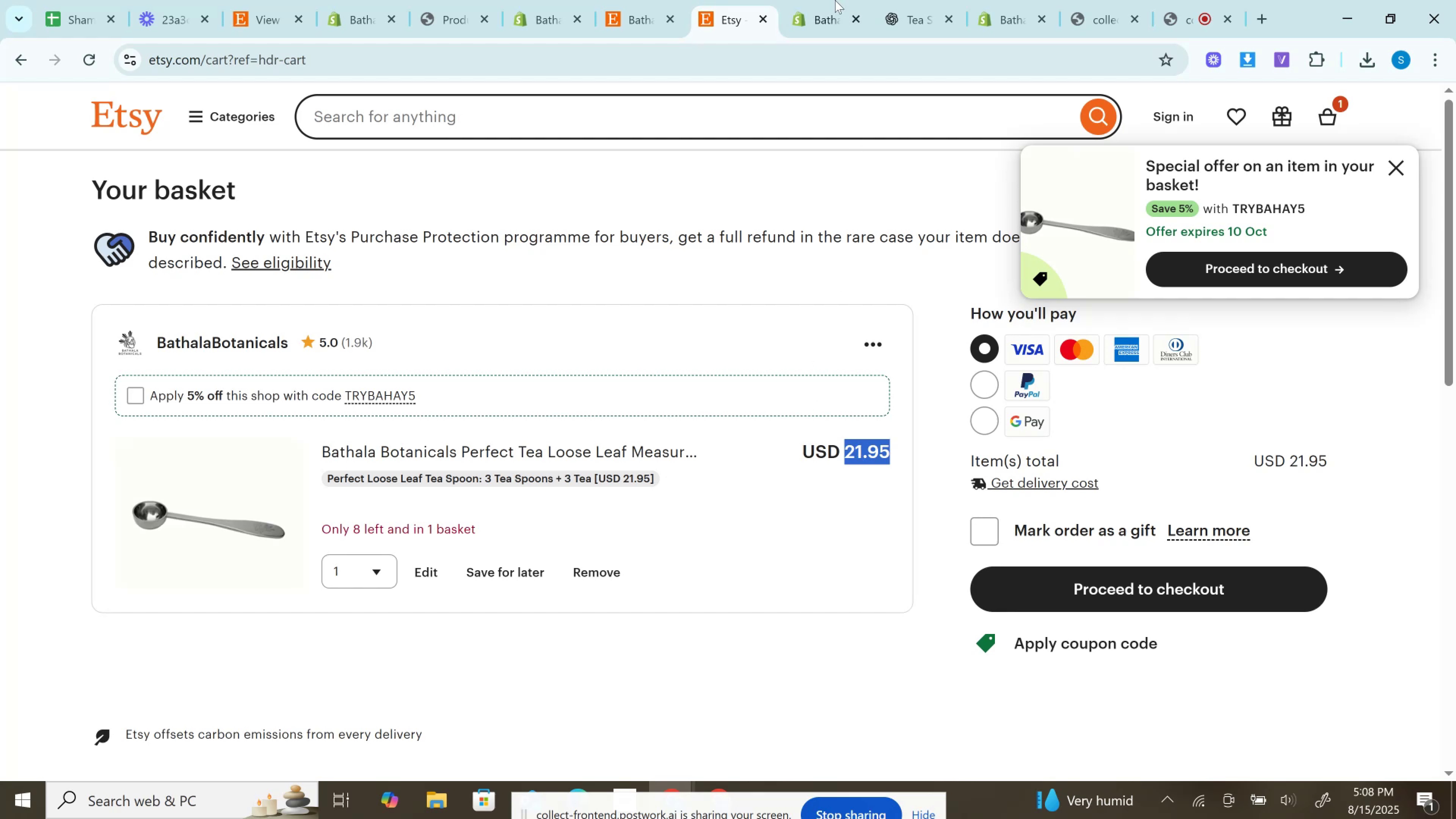 
left_click([827, 0])
 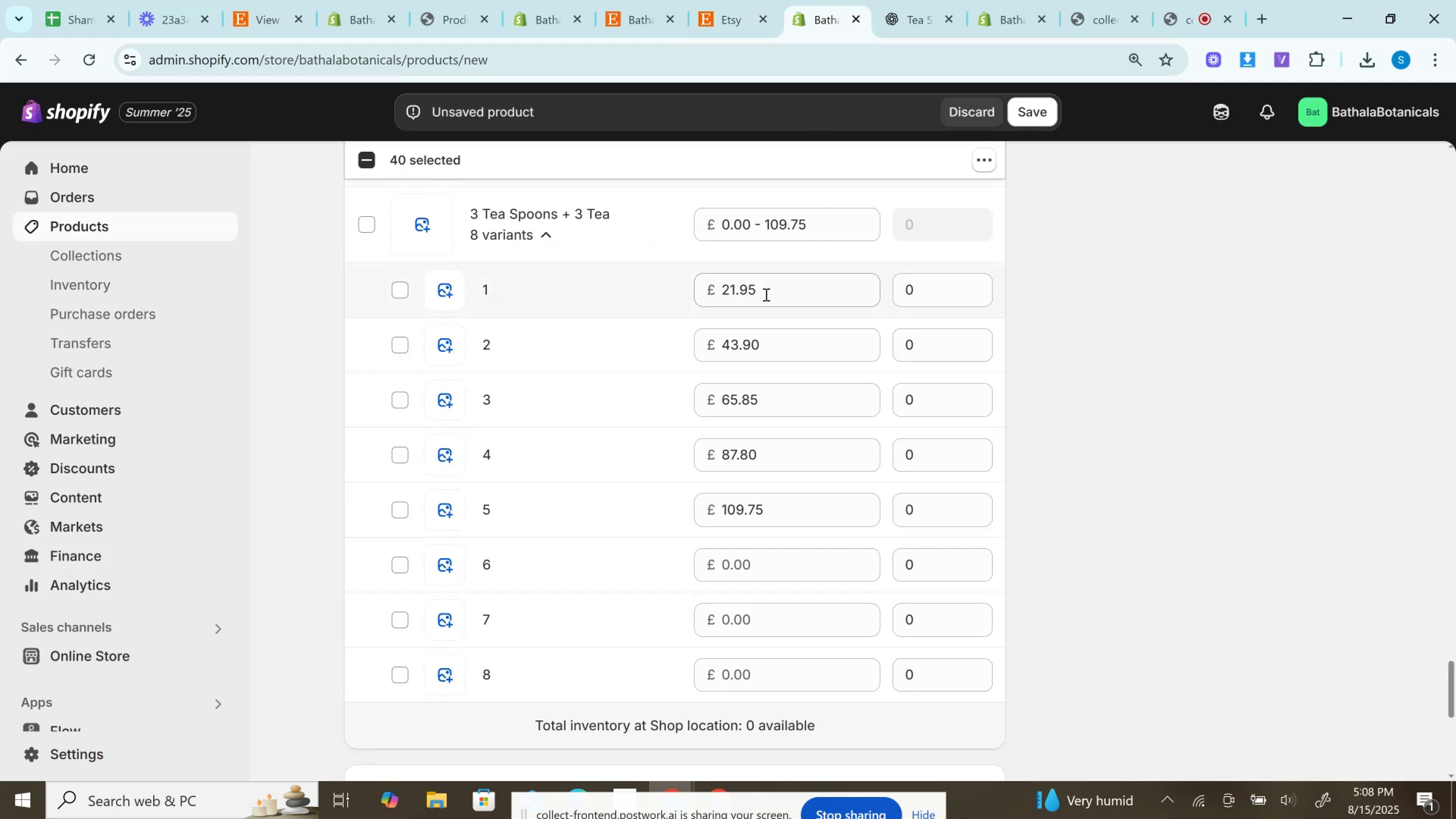 
scroll: coordinate [736, 461], scroll_direction: down, amount: 2.0
 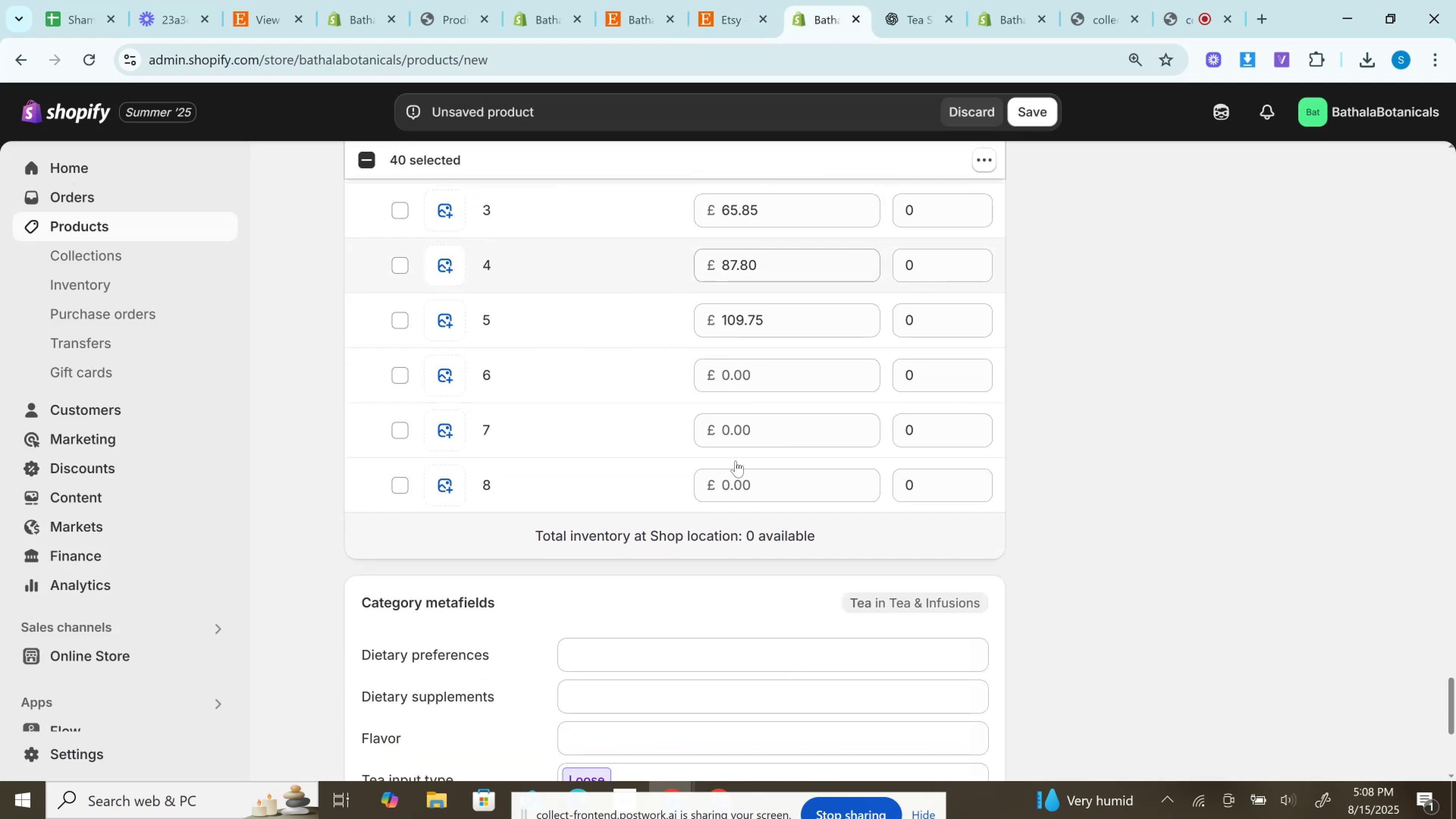 
scroll: coordinate [736, 461], scroll_direction: up, amount: 2.0
 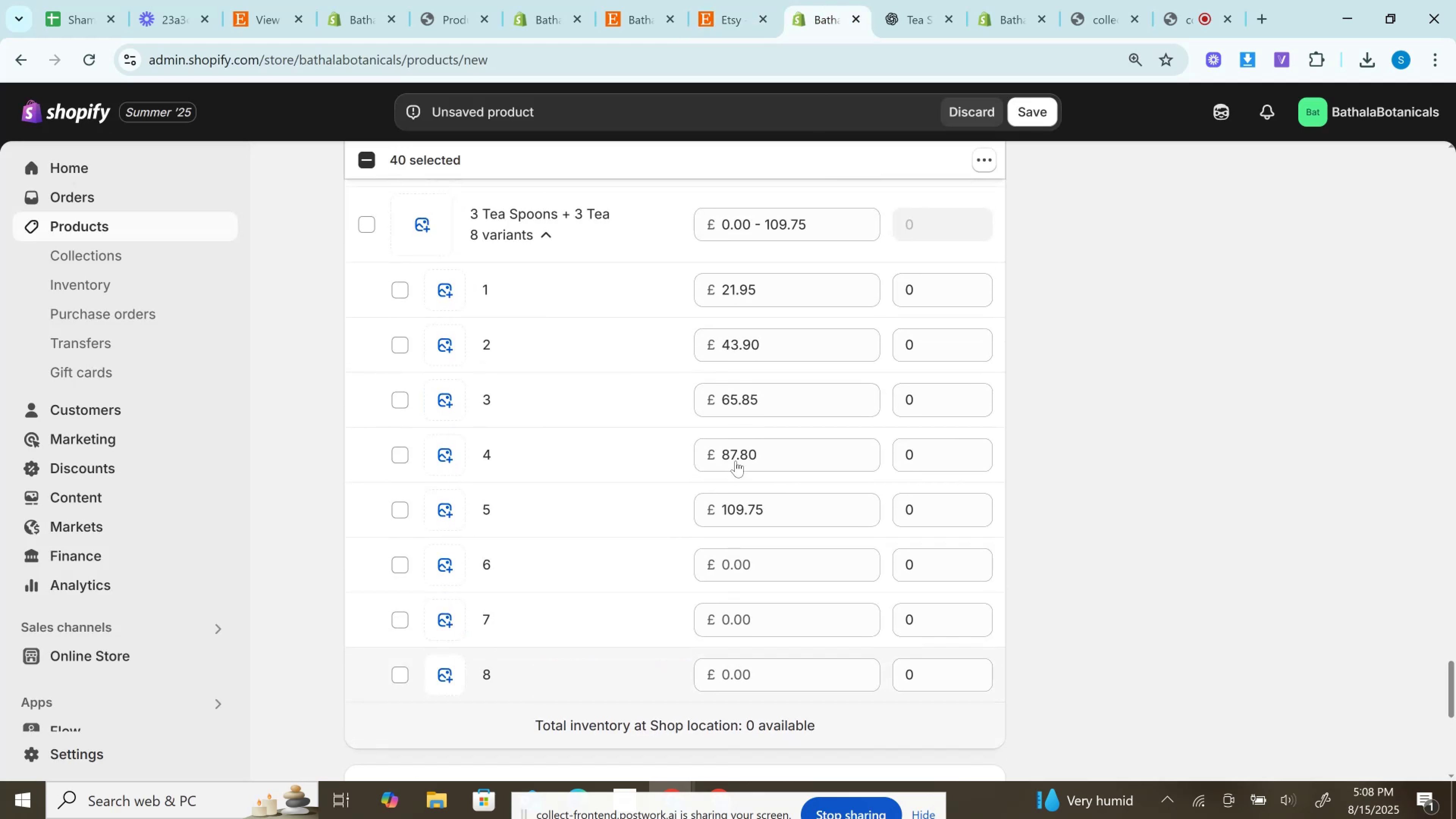 
scroll: coordinate [736, 461], scroll_direction: down, amount: 1.0
 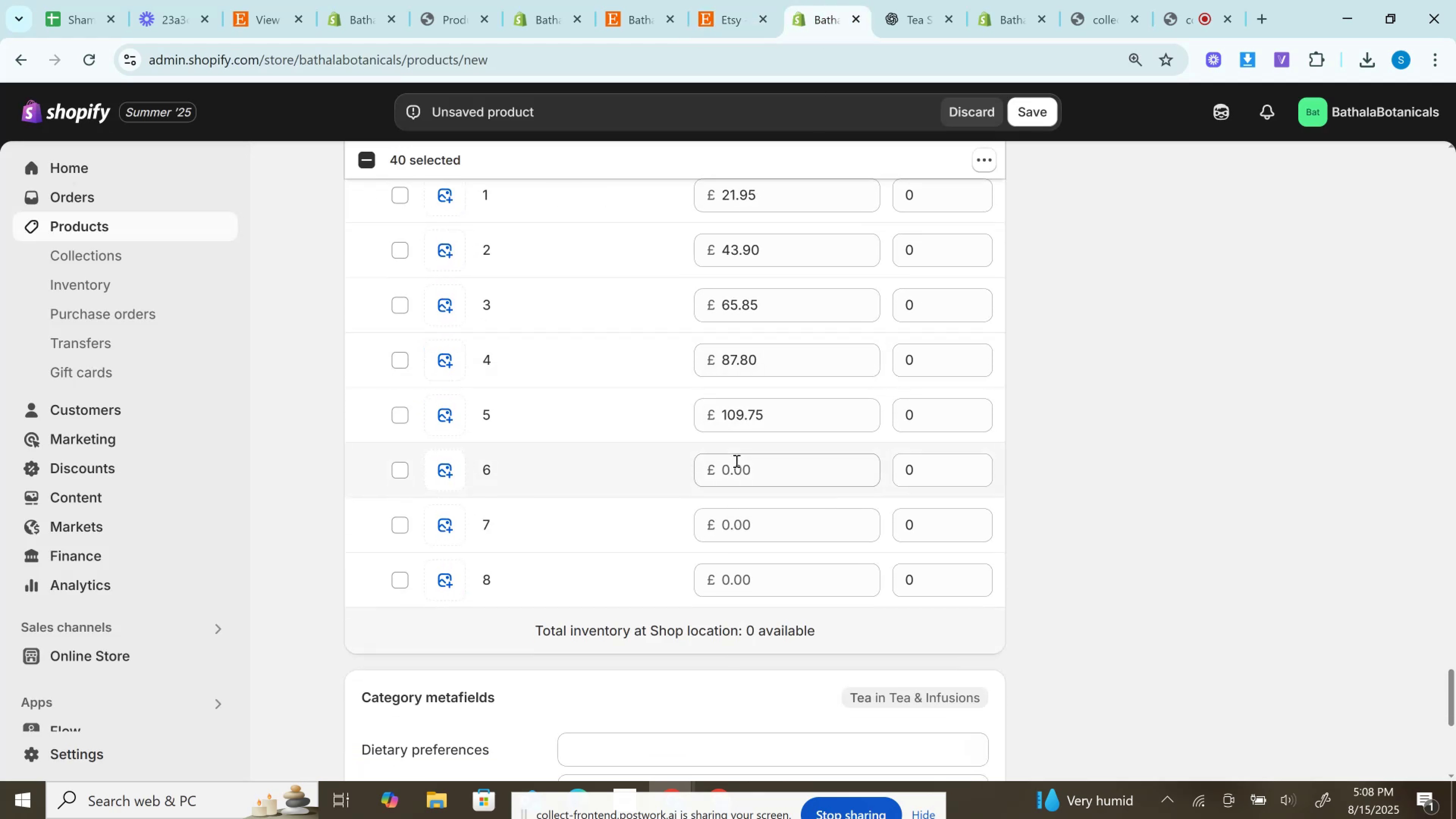 
scroll: coordinate [736, 461], scroll_direction: up, amount: 1.0
 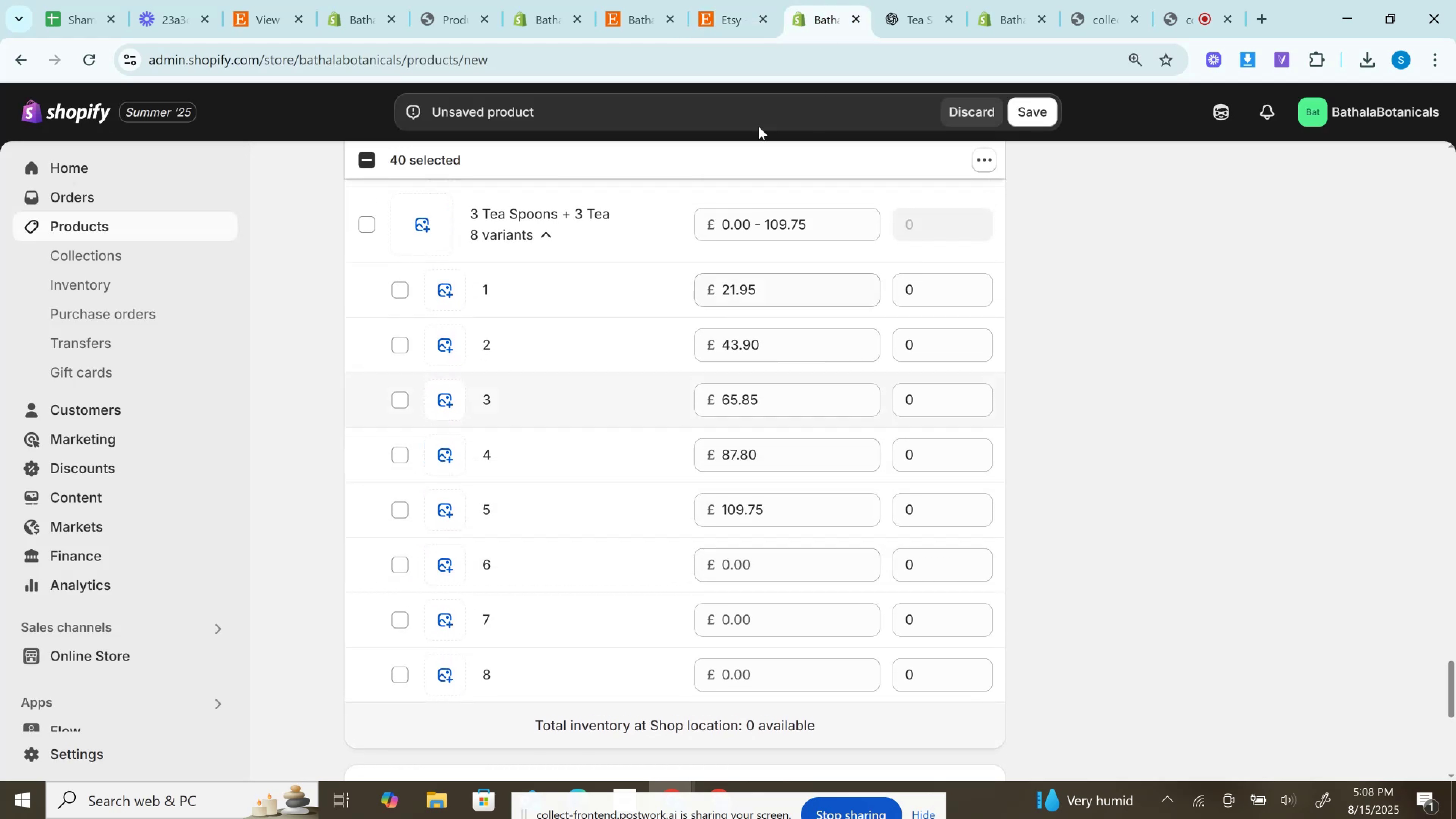 
left_click([748, 0])
 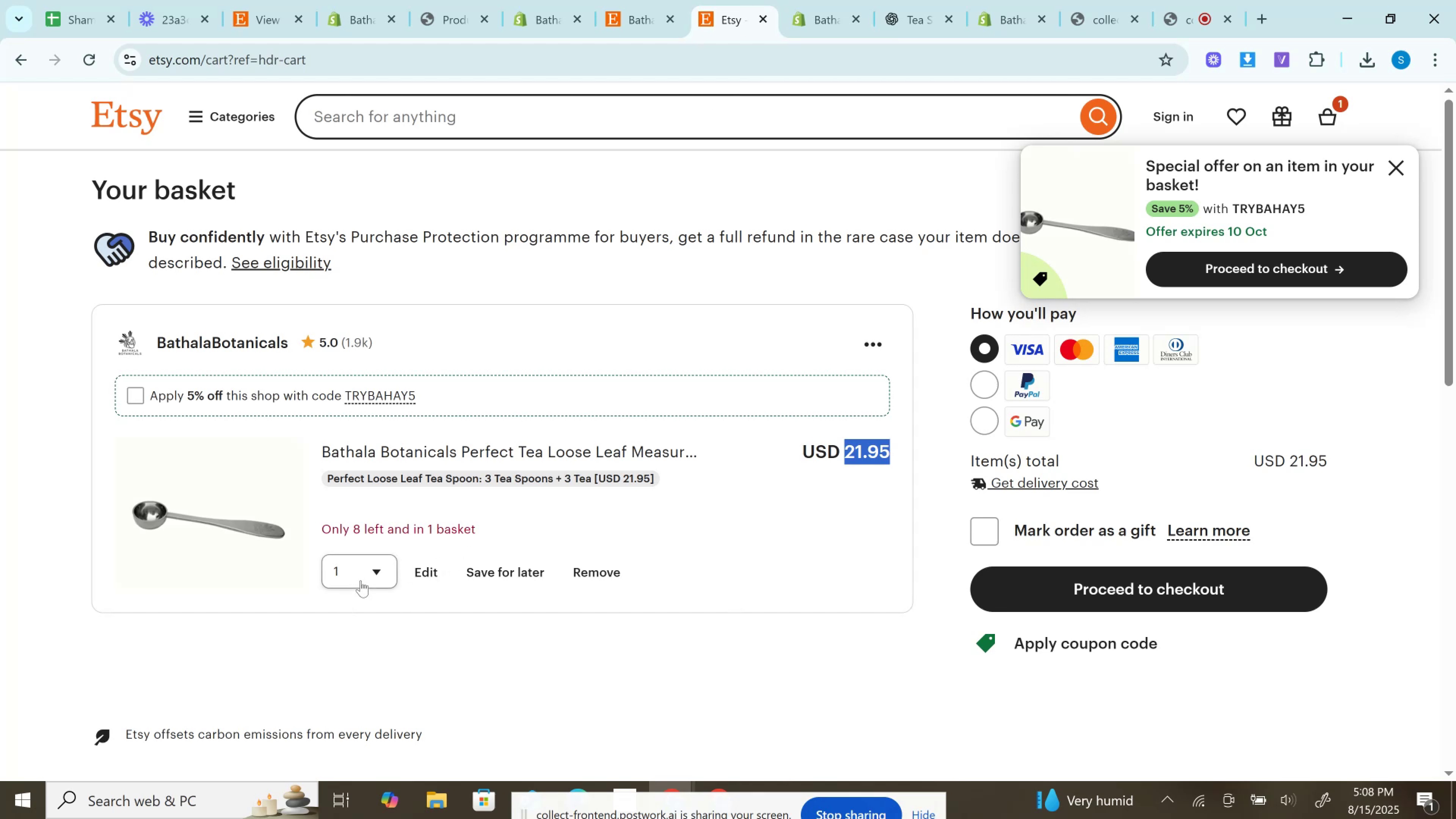 
left_click([350, 555])
 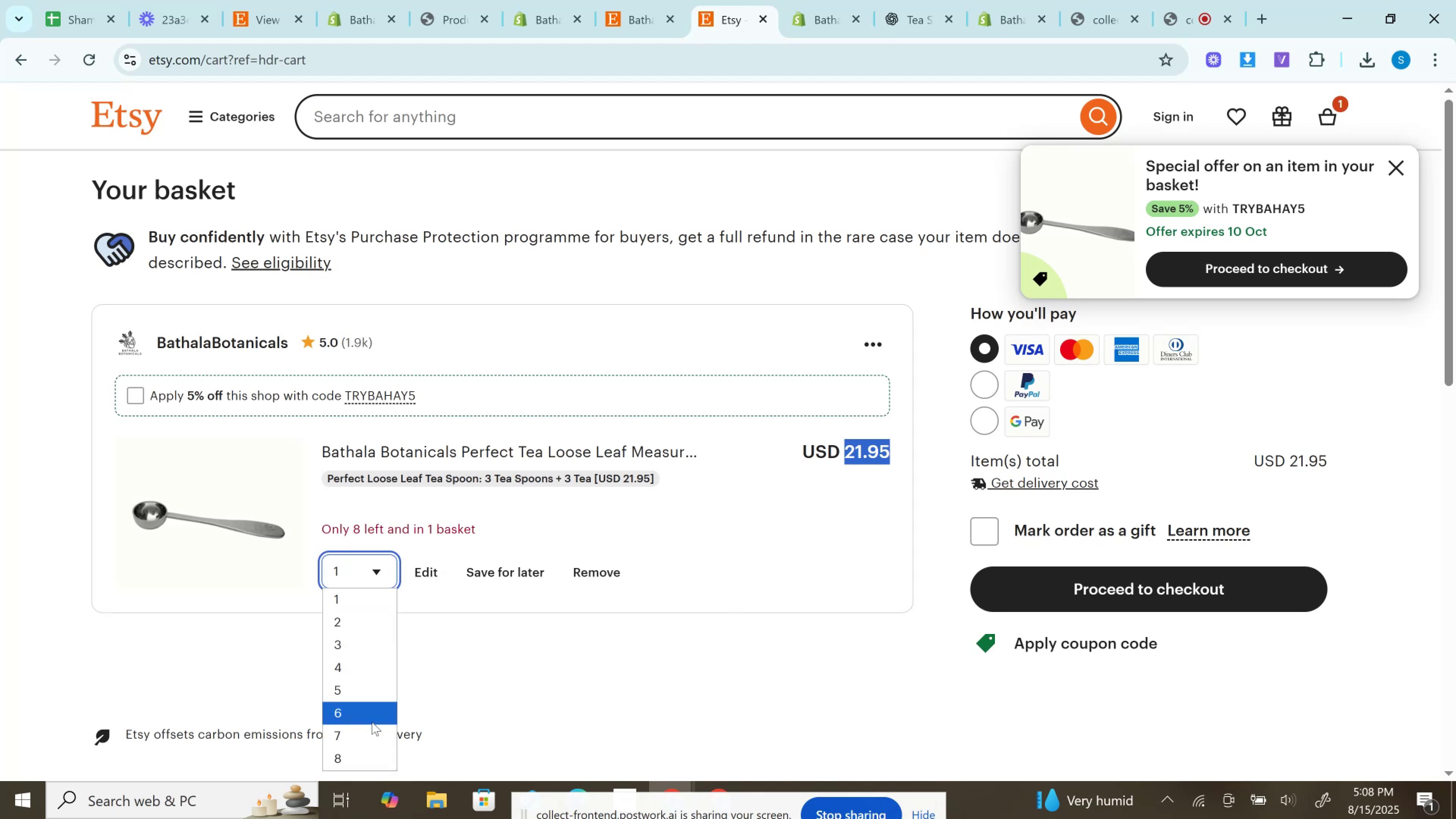 
left_click([372, 715])
 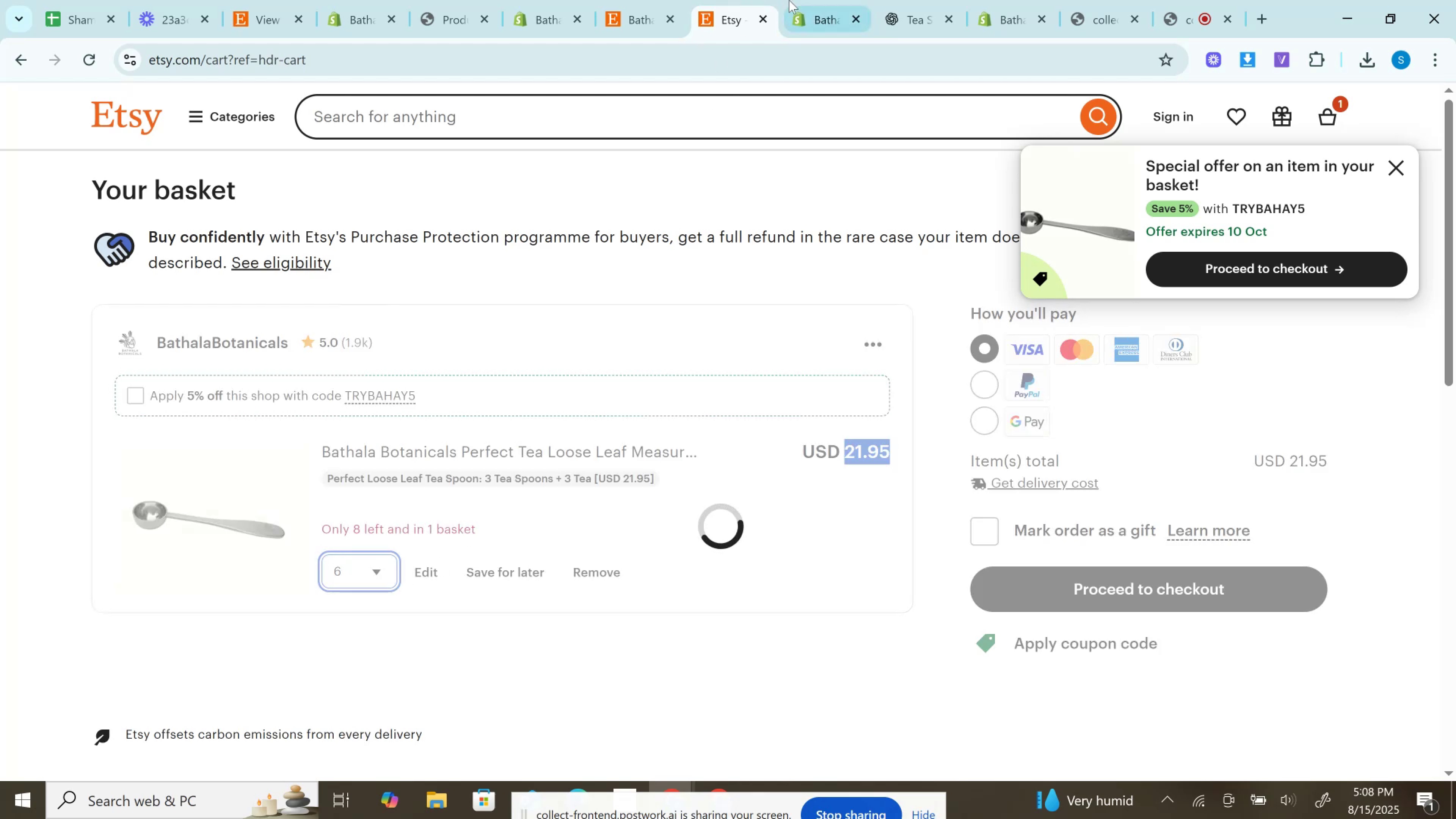 
left_click([792, 0])
 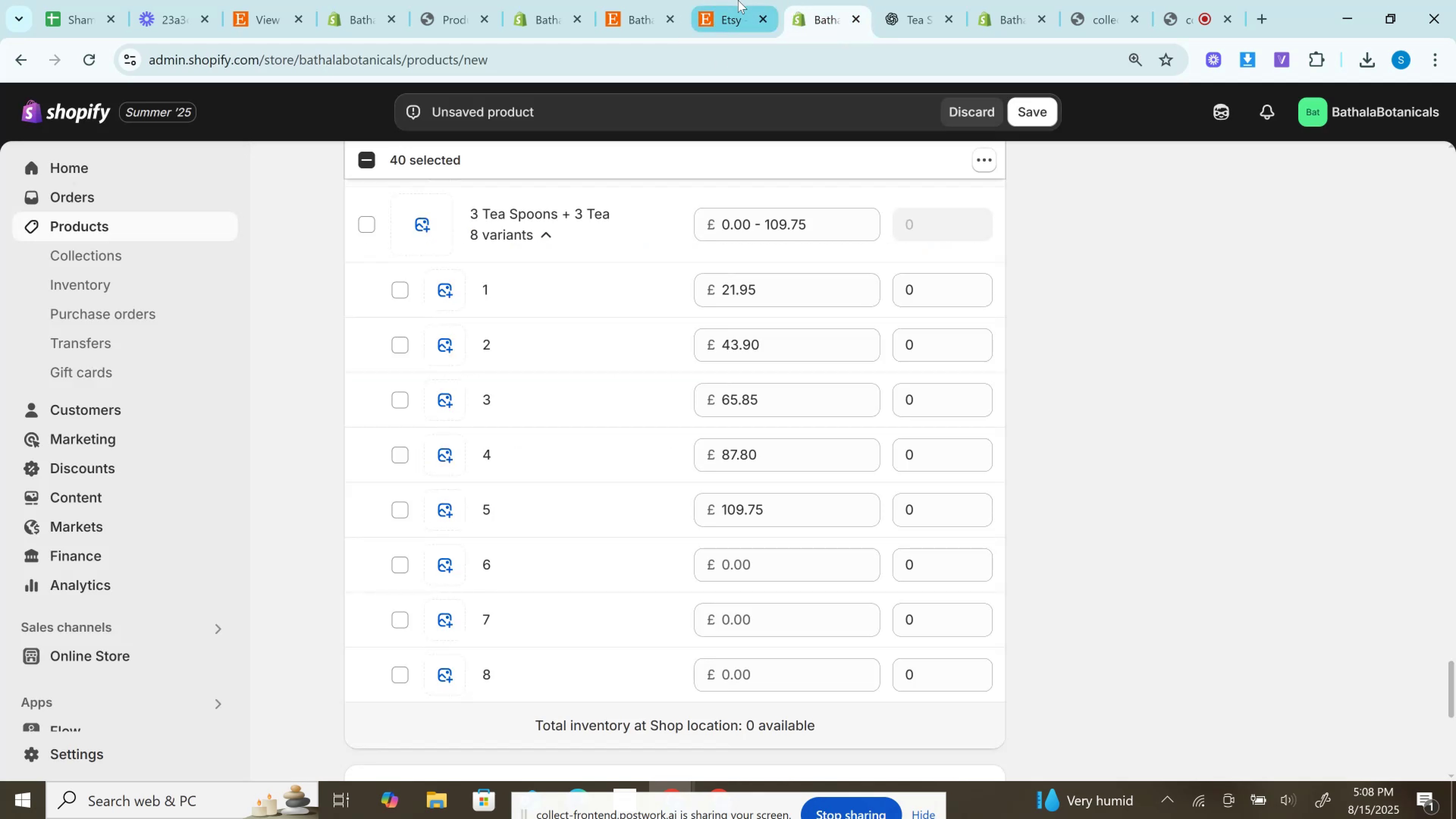 
left_click([738, 0])
 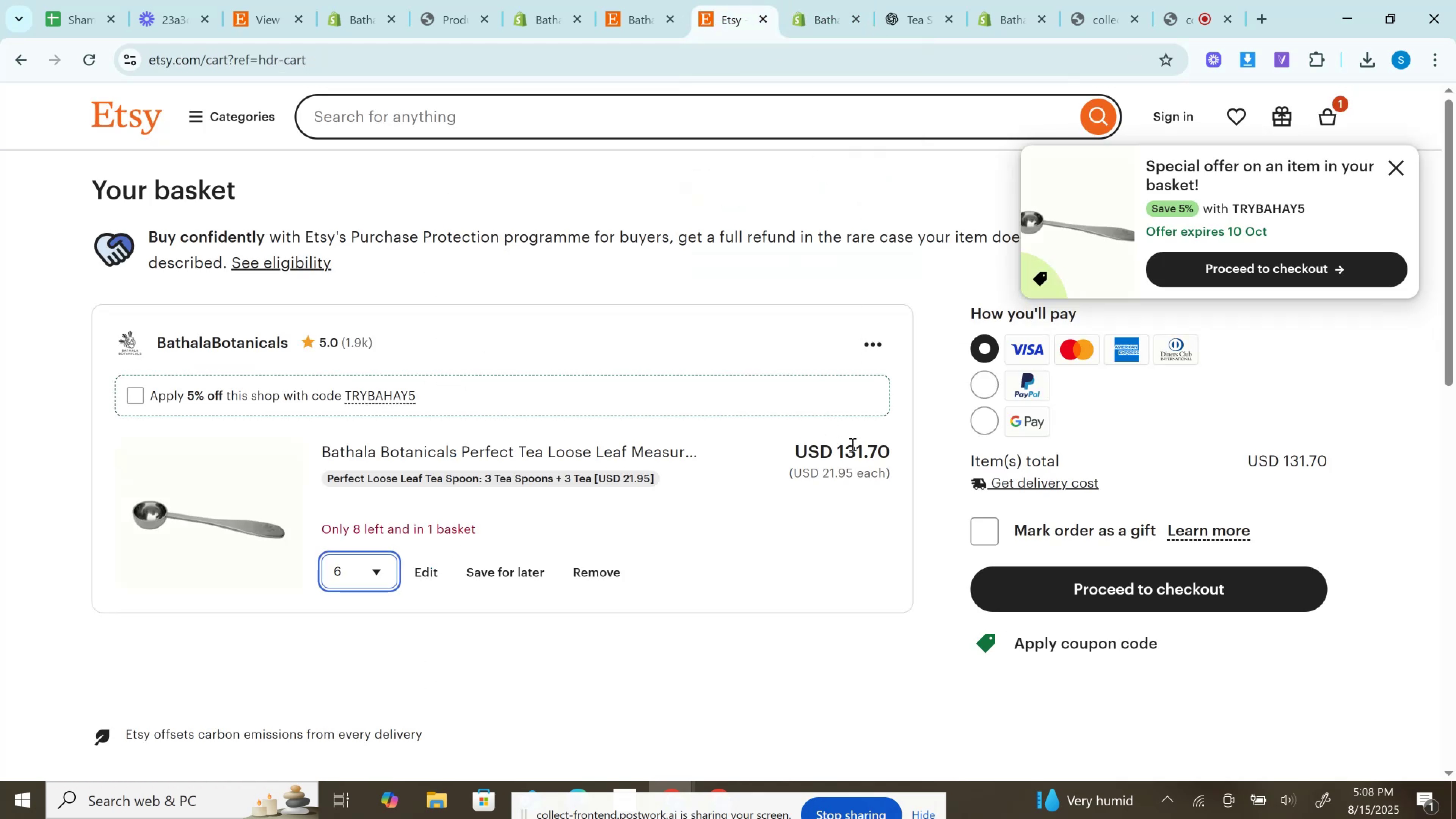 
left_click([852, 444])
 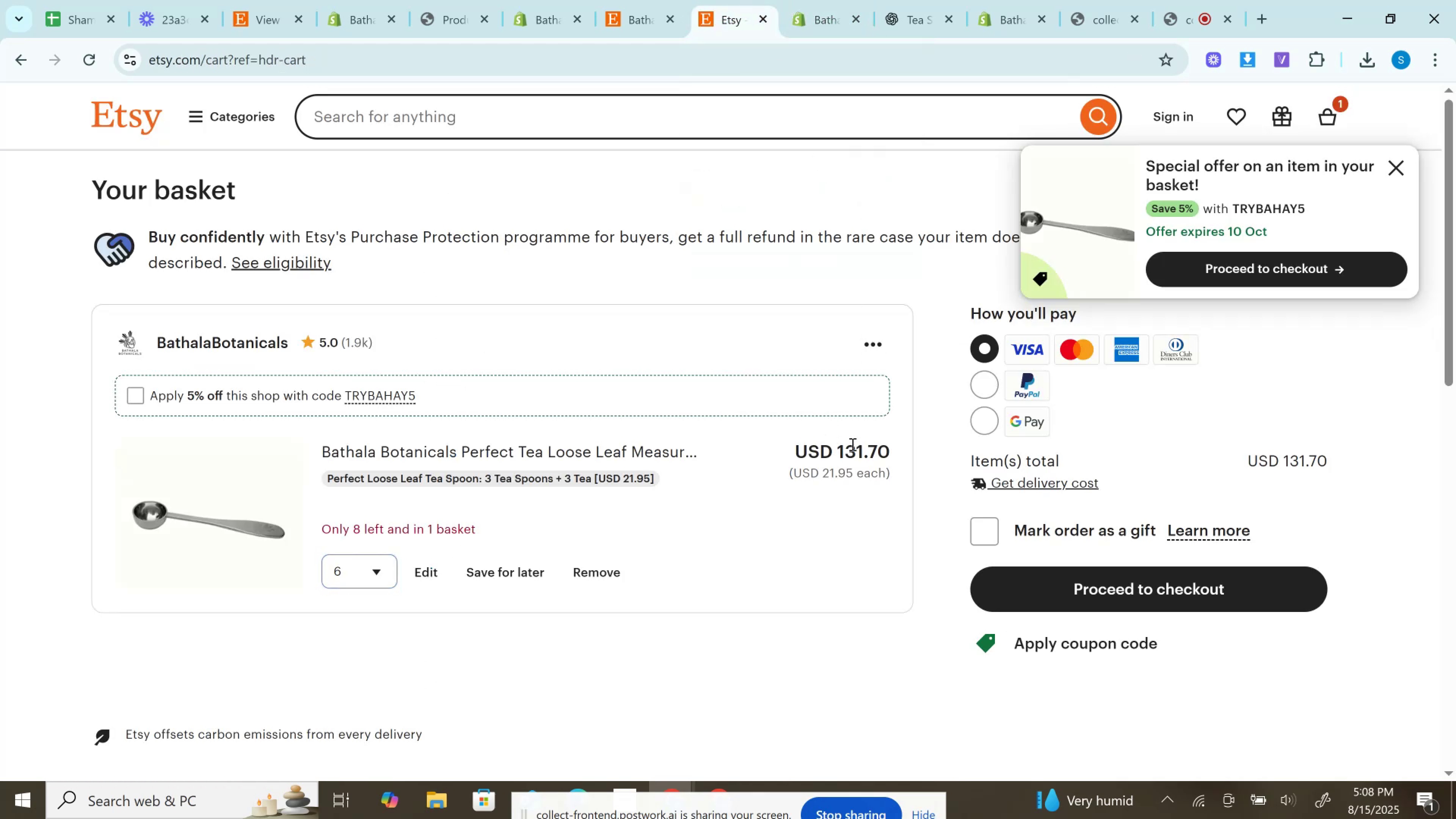 
double_click([852, 444])
 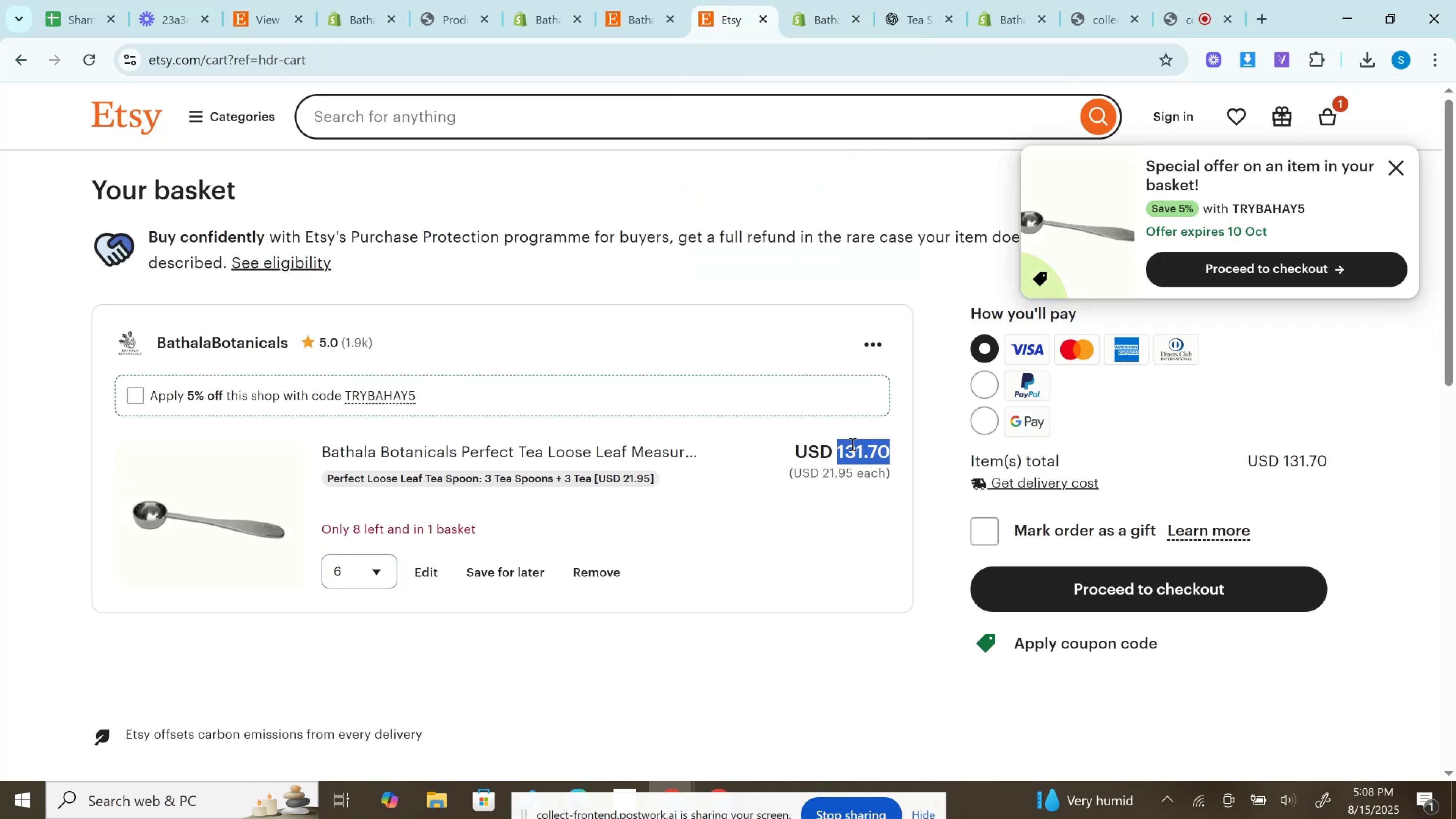 
key(Control+C)
 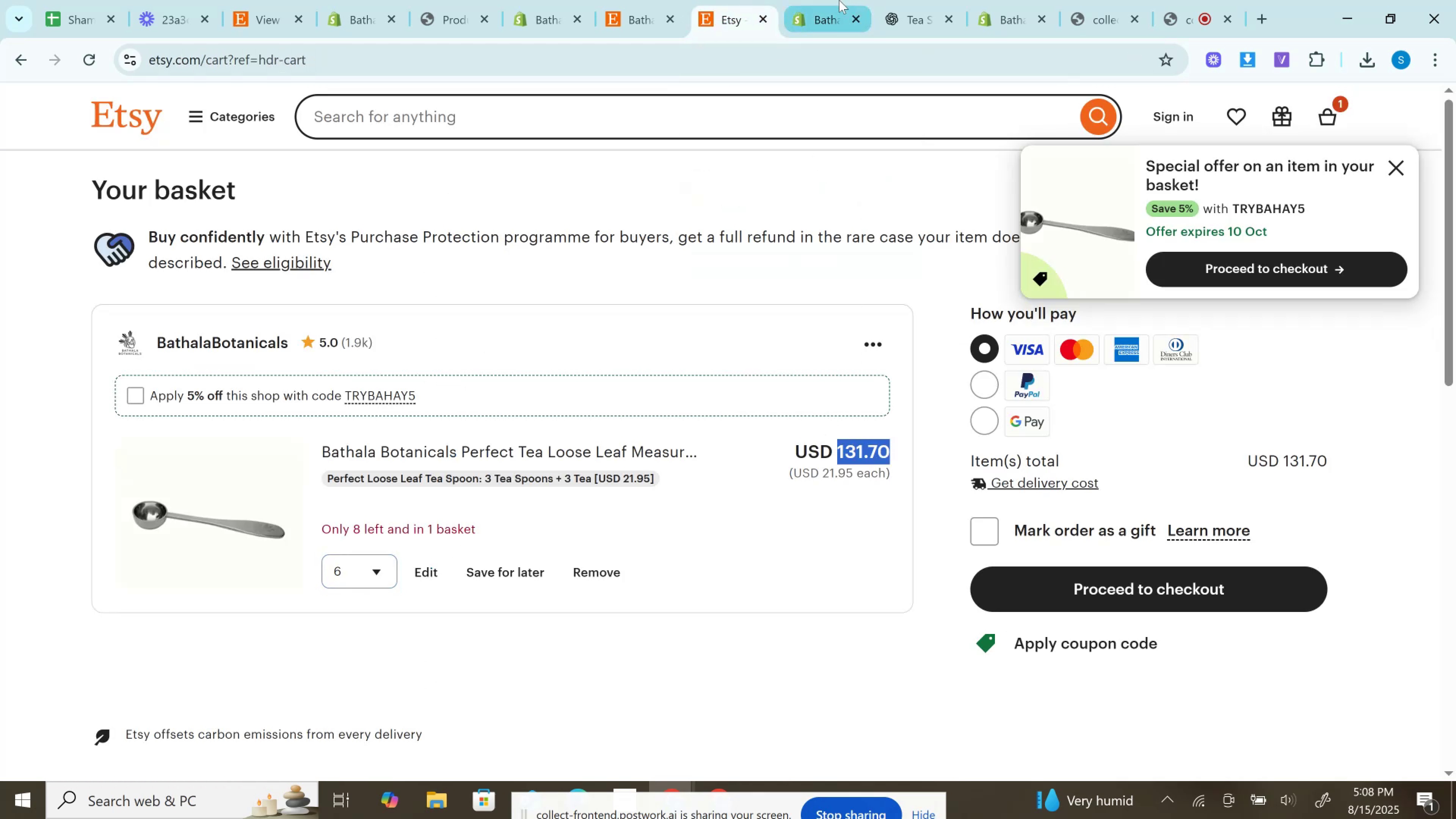 
left_click([831, 0])
 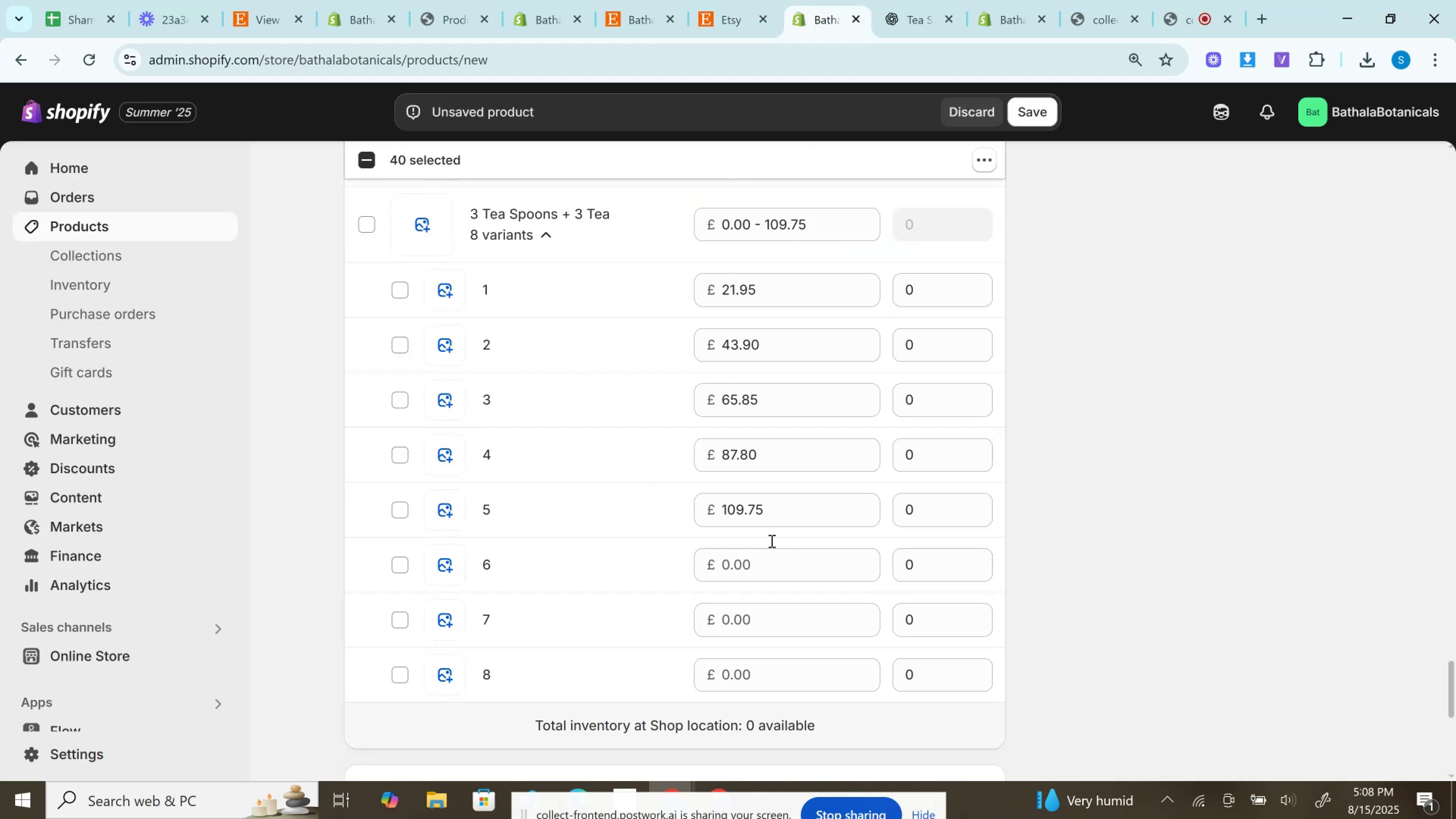 
left_click([771, 571])
 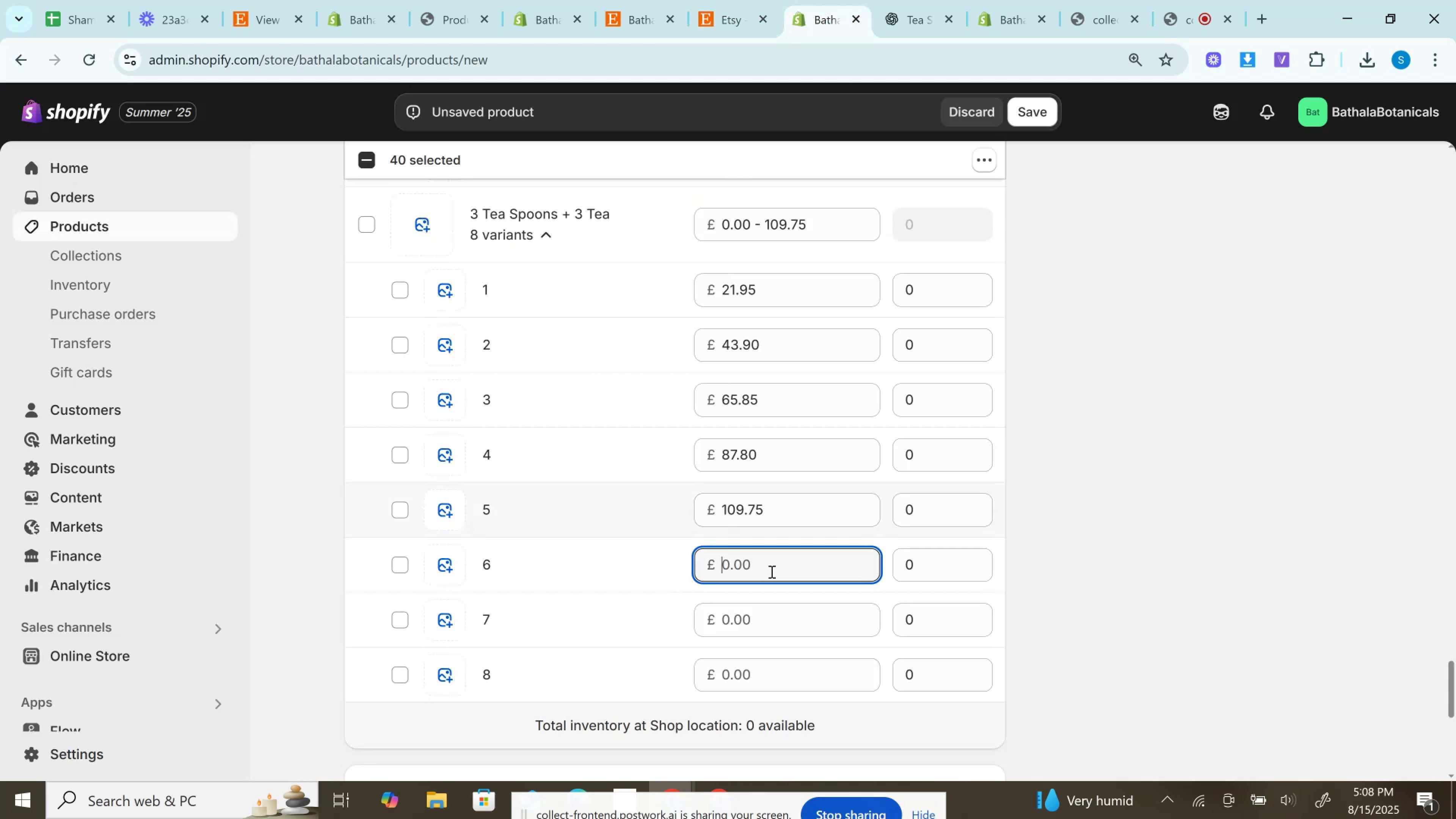 
key(Control+V)
 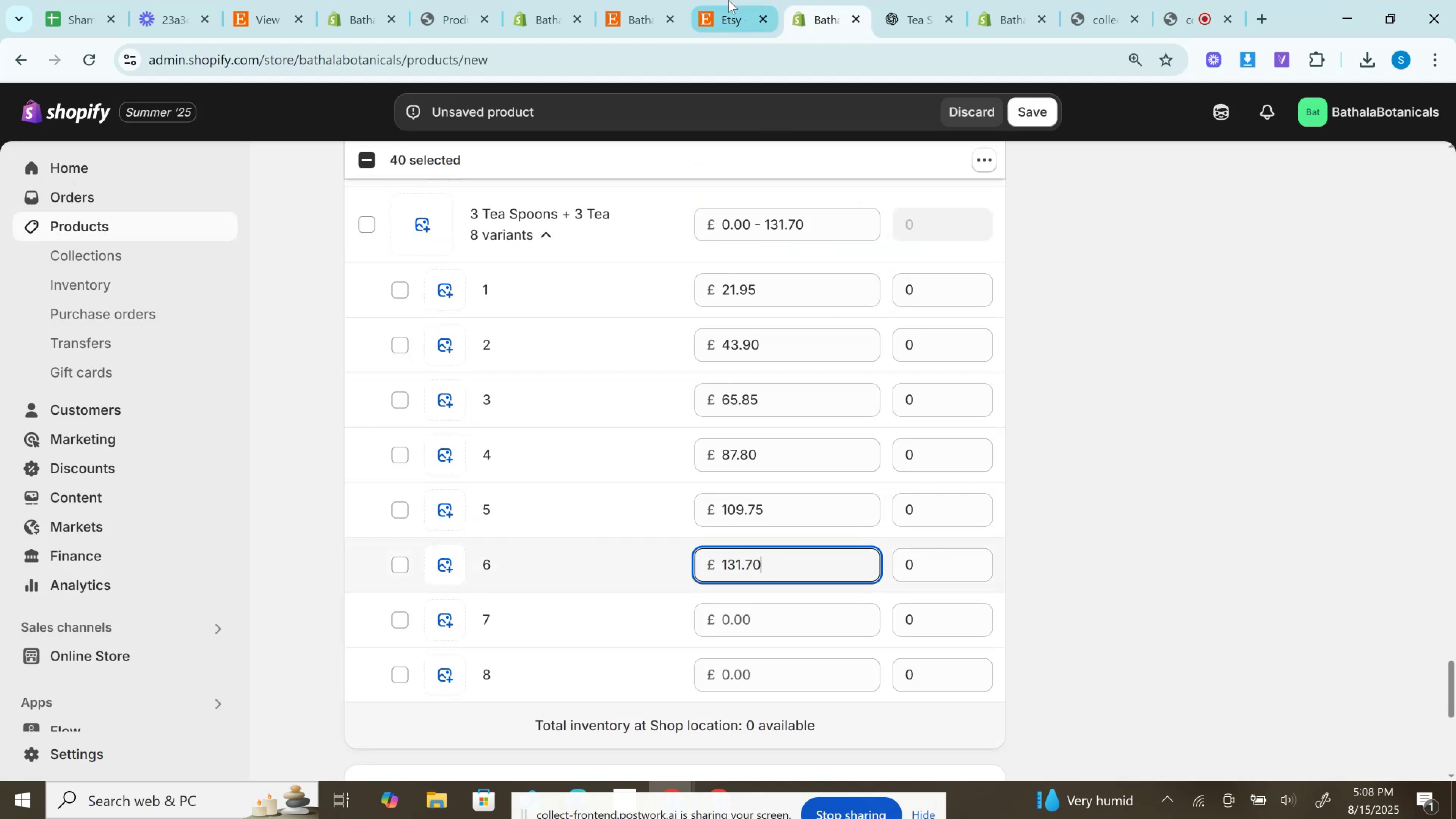 
left_click([728, 0])
 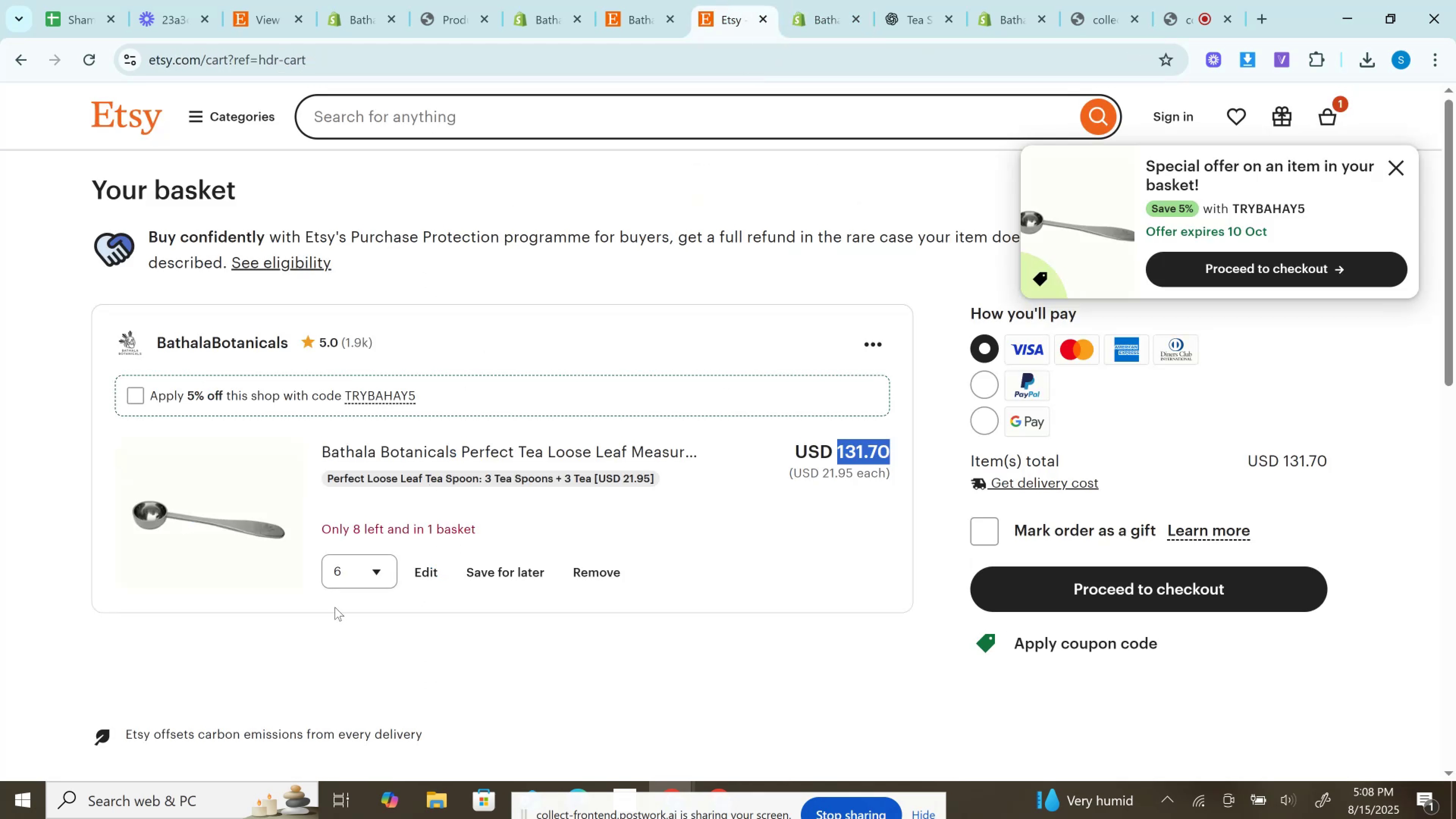 
left_click([349, 570])
 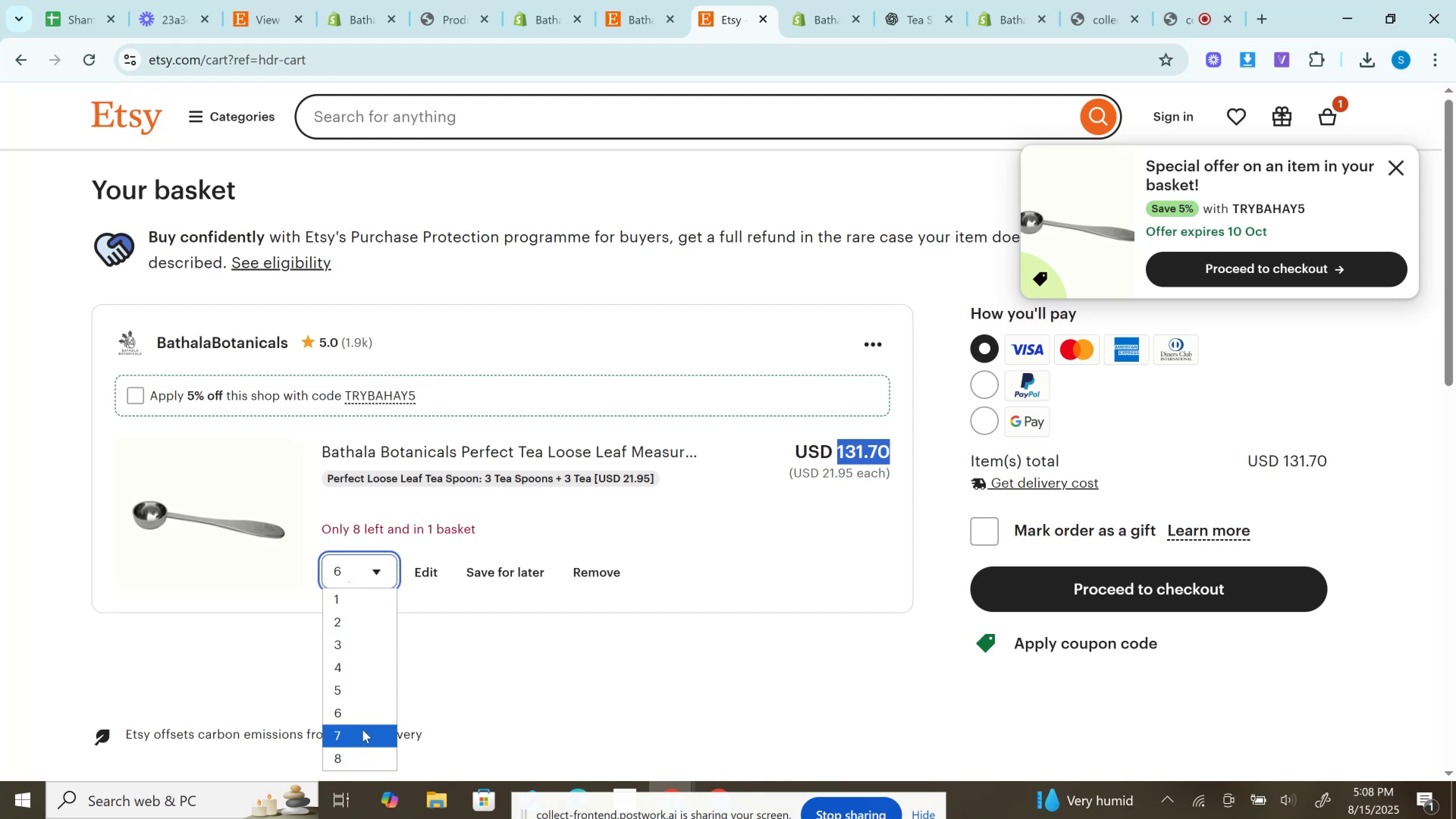 
left_click([362, 730])
 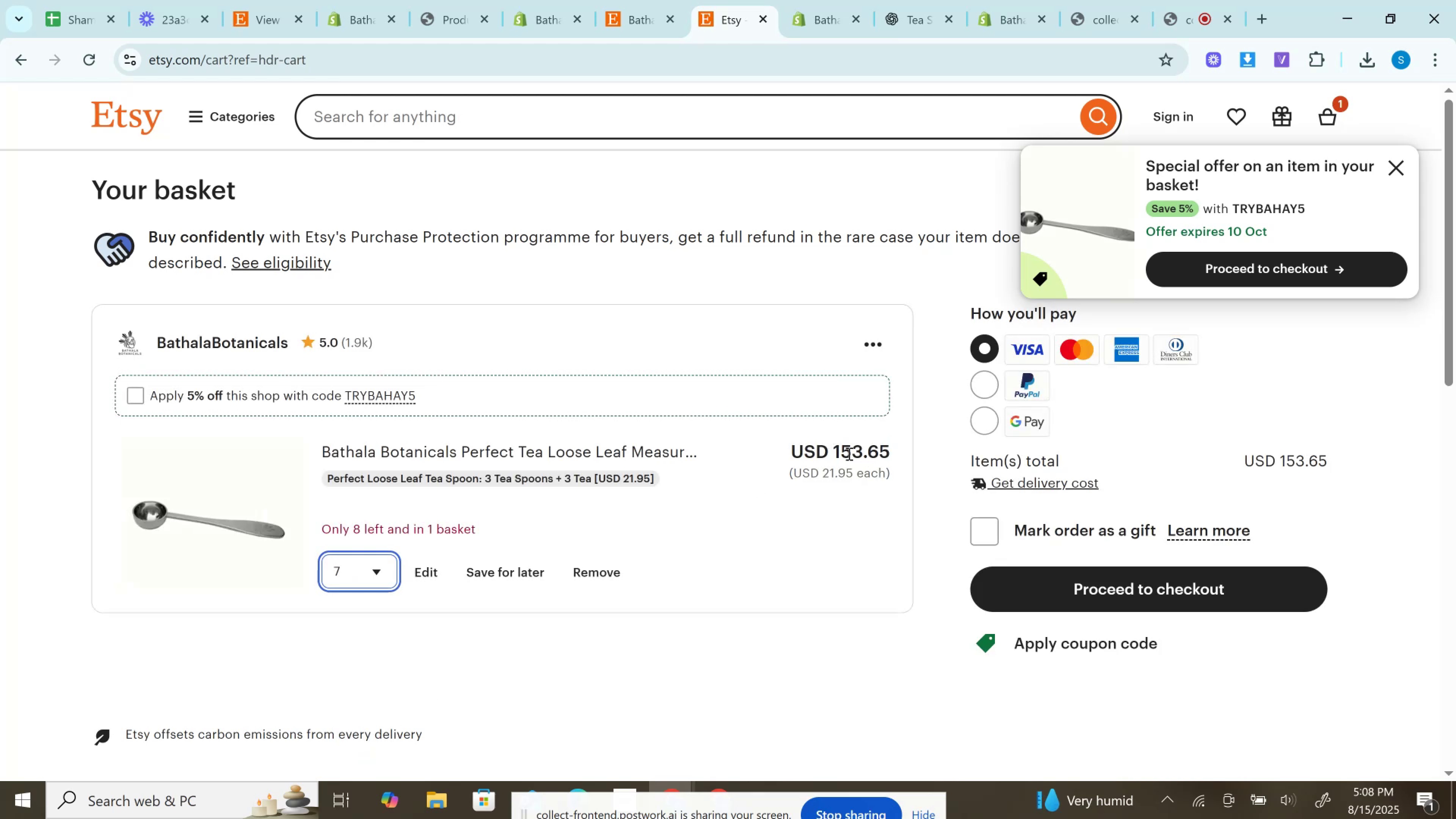 
double_click([848, 453])
 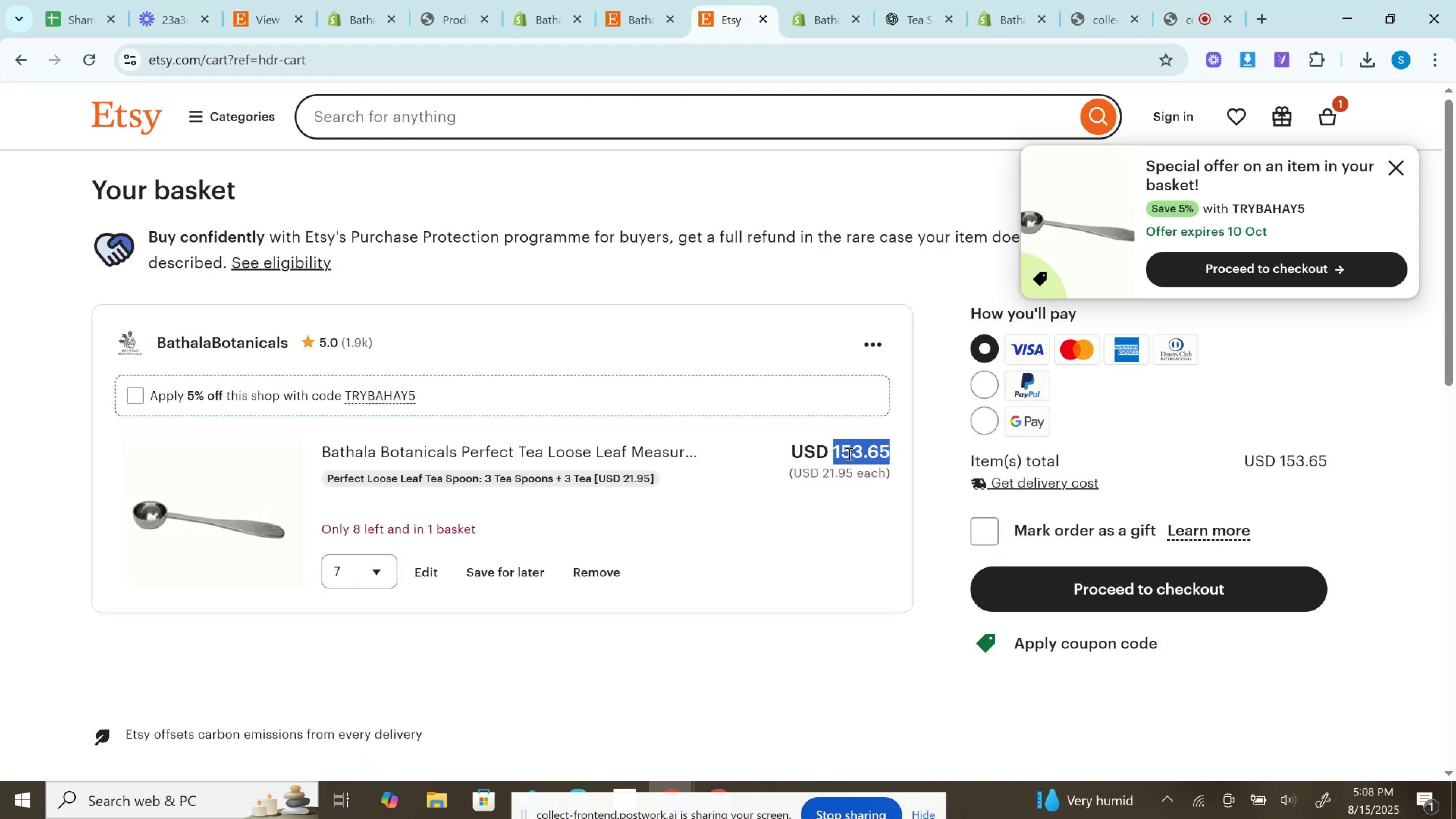 
key(Control+C)
 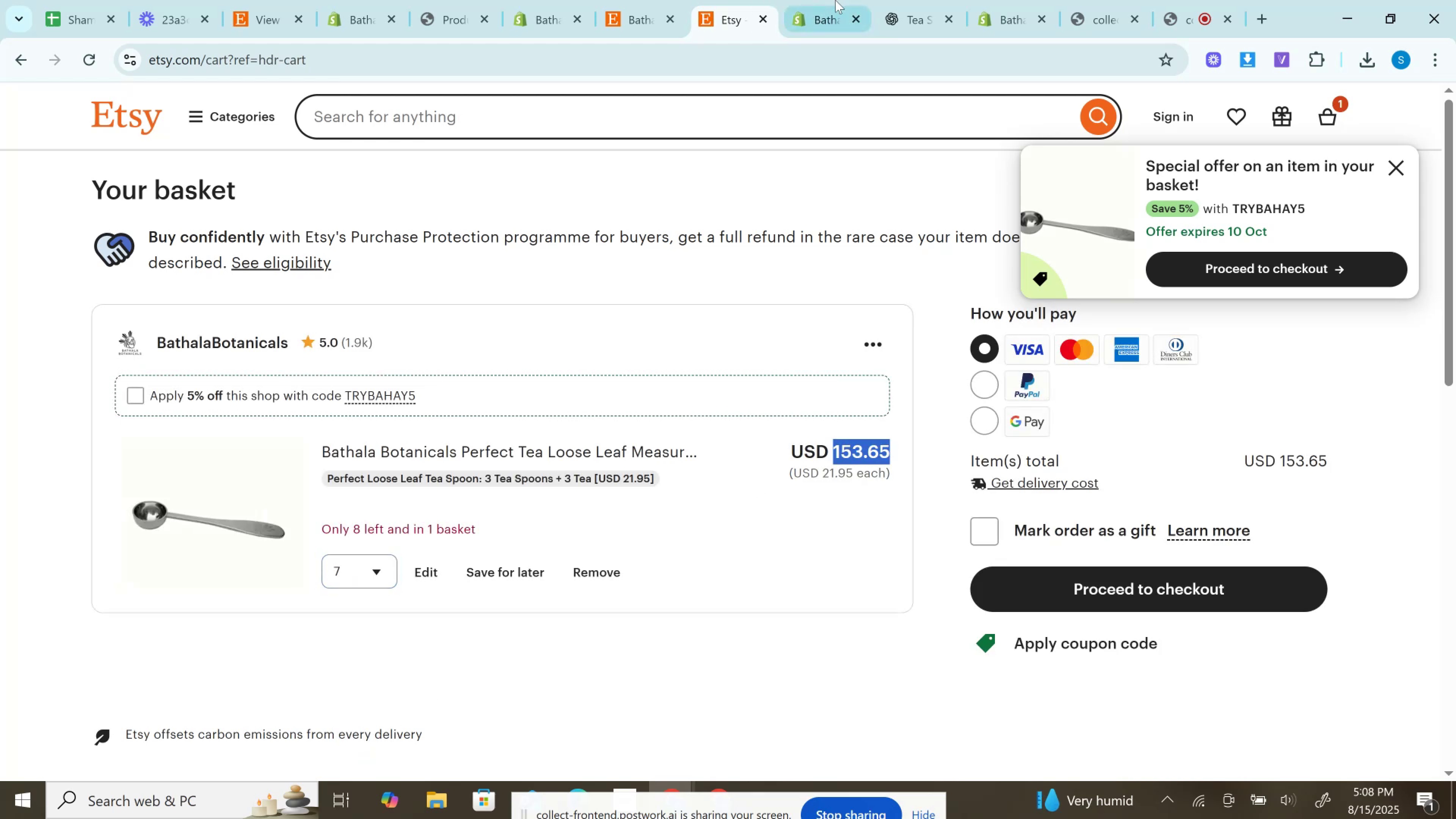 
left_click([836, 0])
 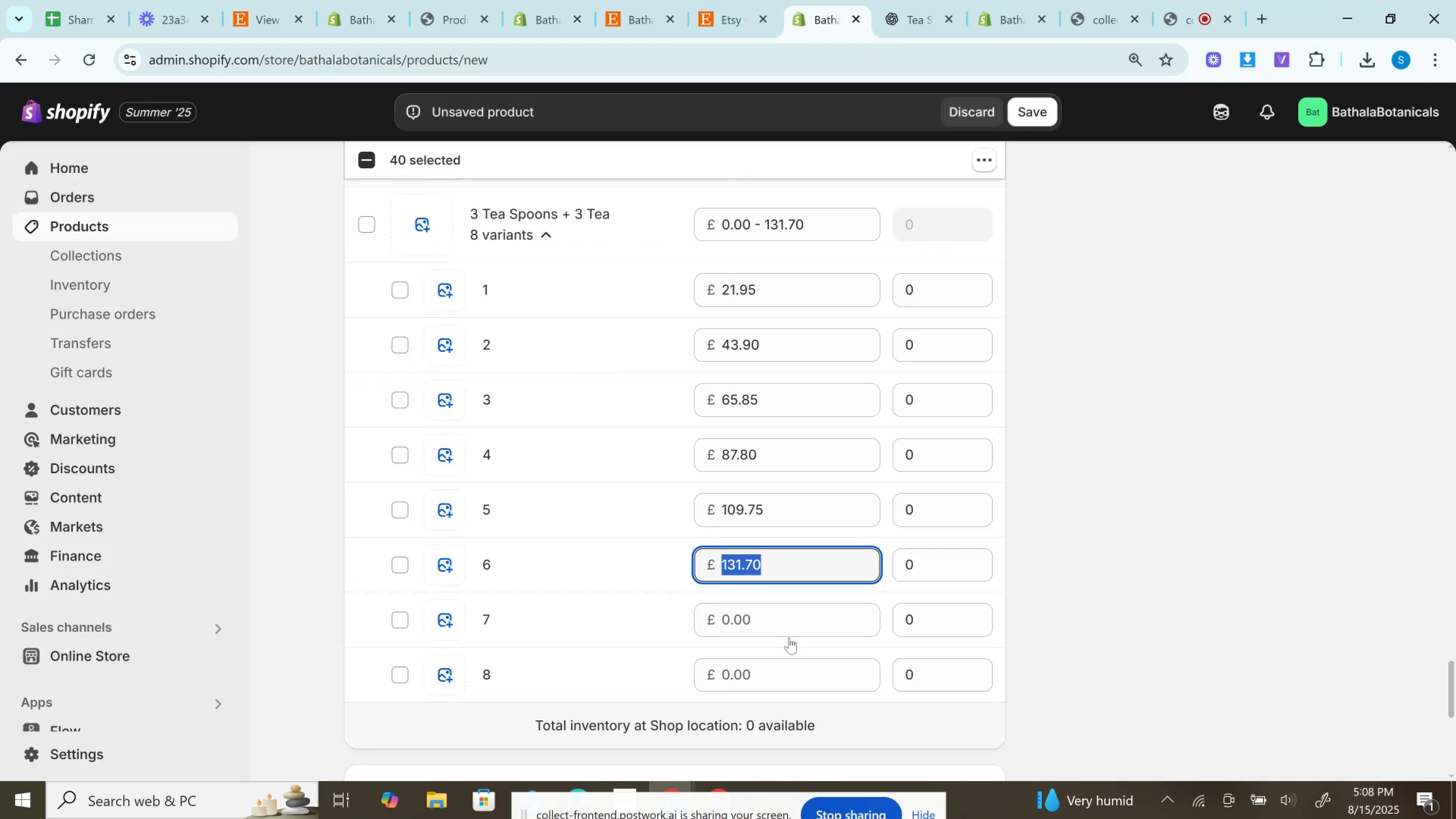 
left_click([782, 613])
 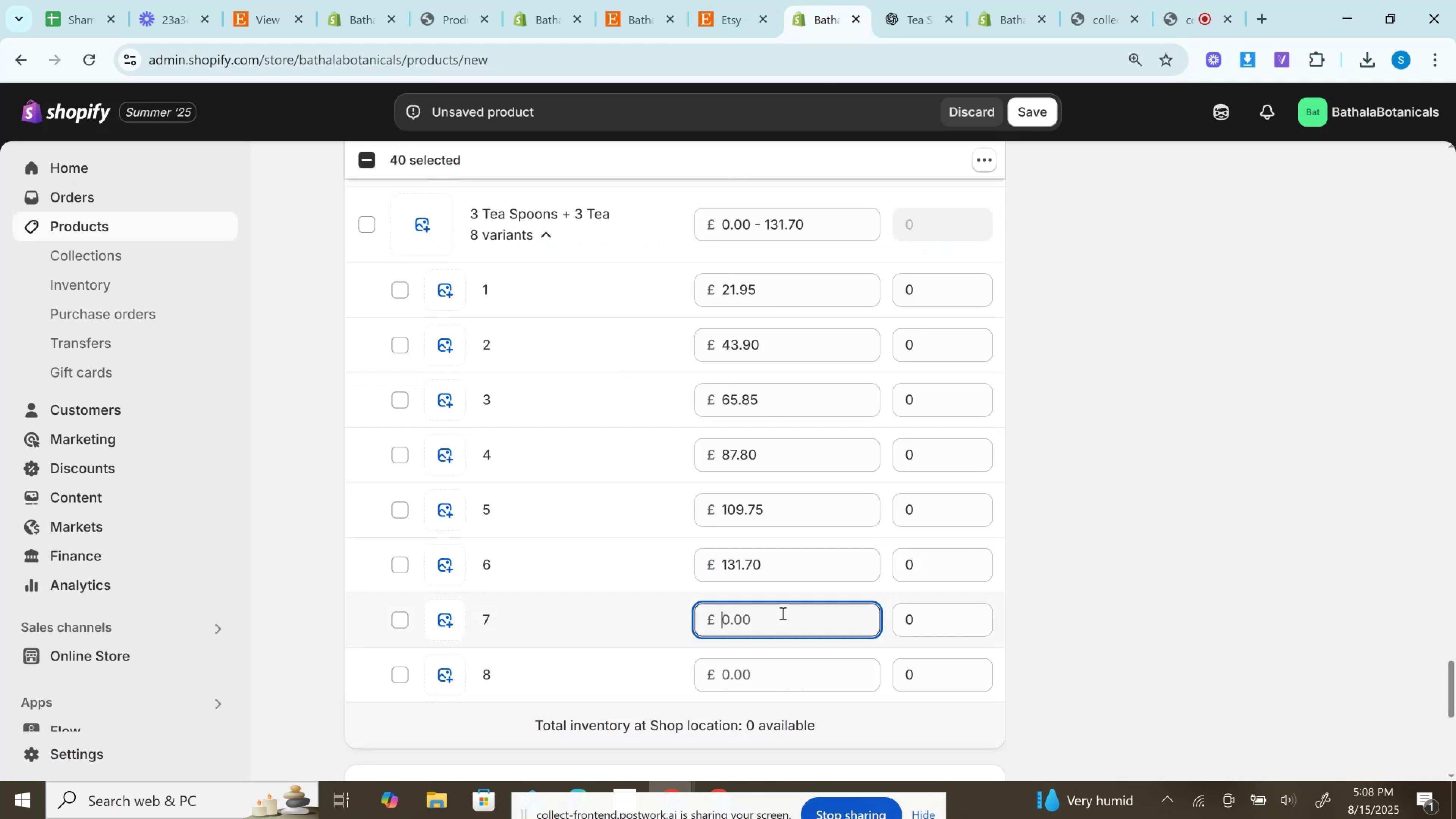 
key(Control+V)
 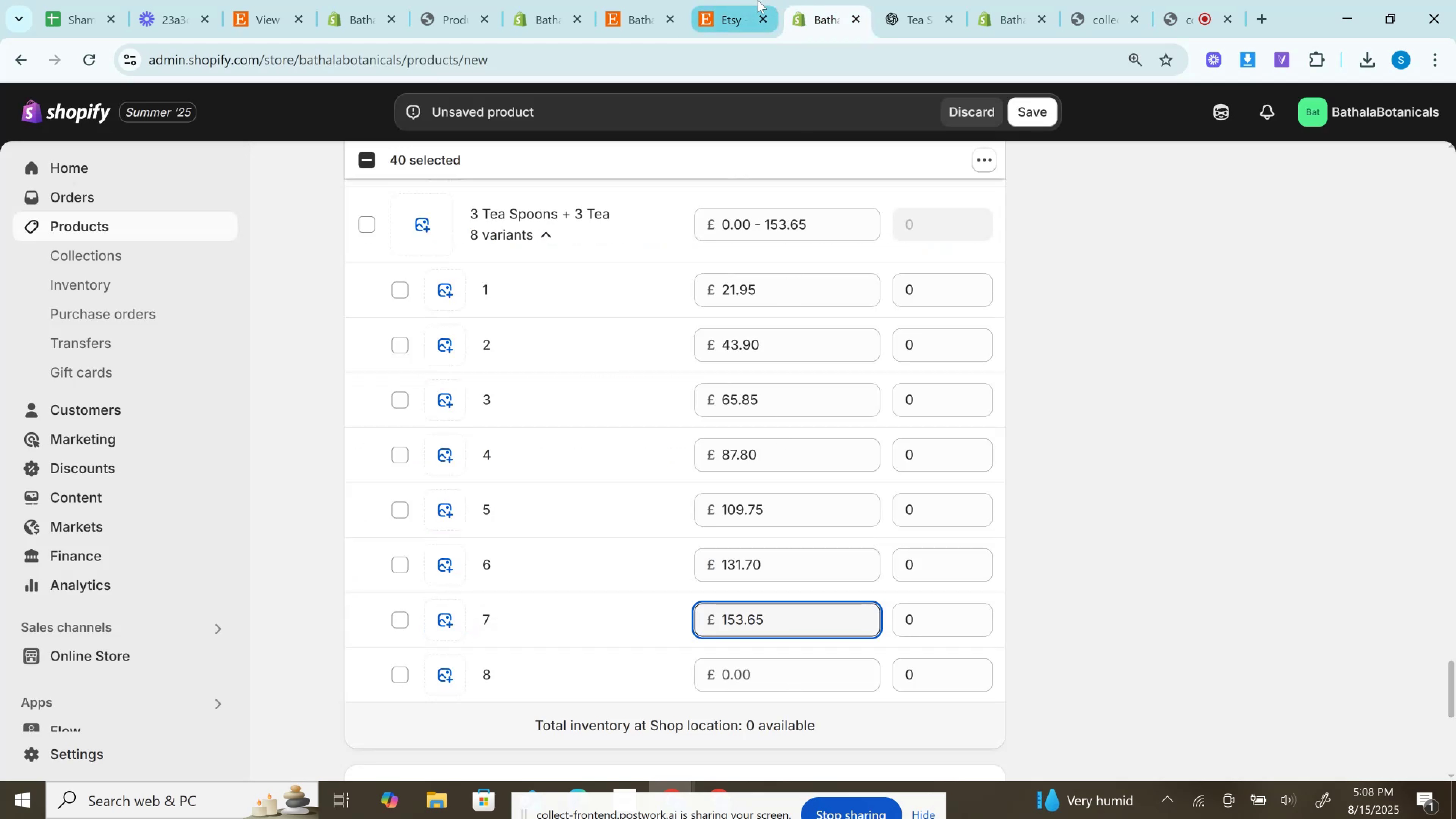 
left_click([755, 0])
 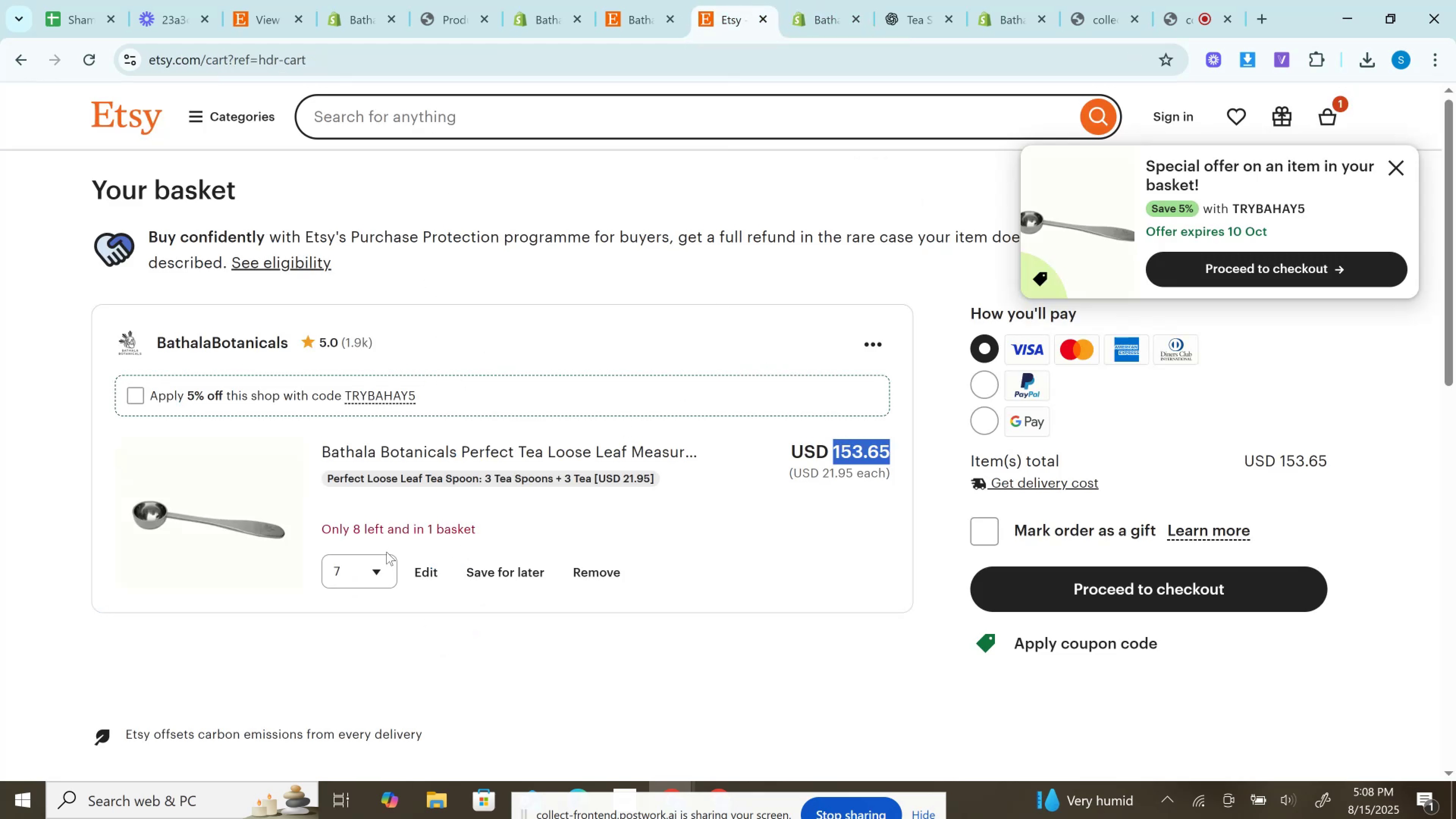 
left_click([373, 576])
 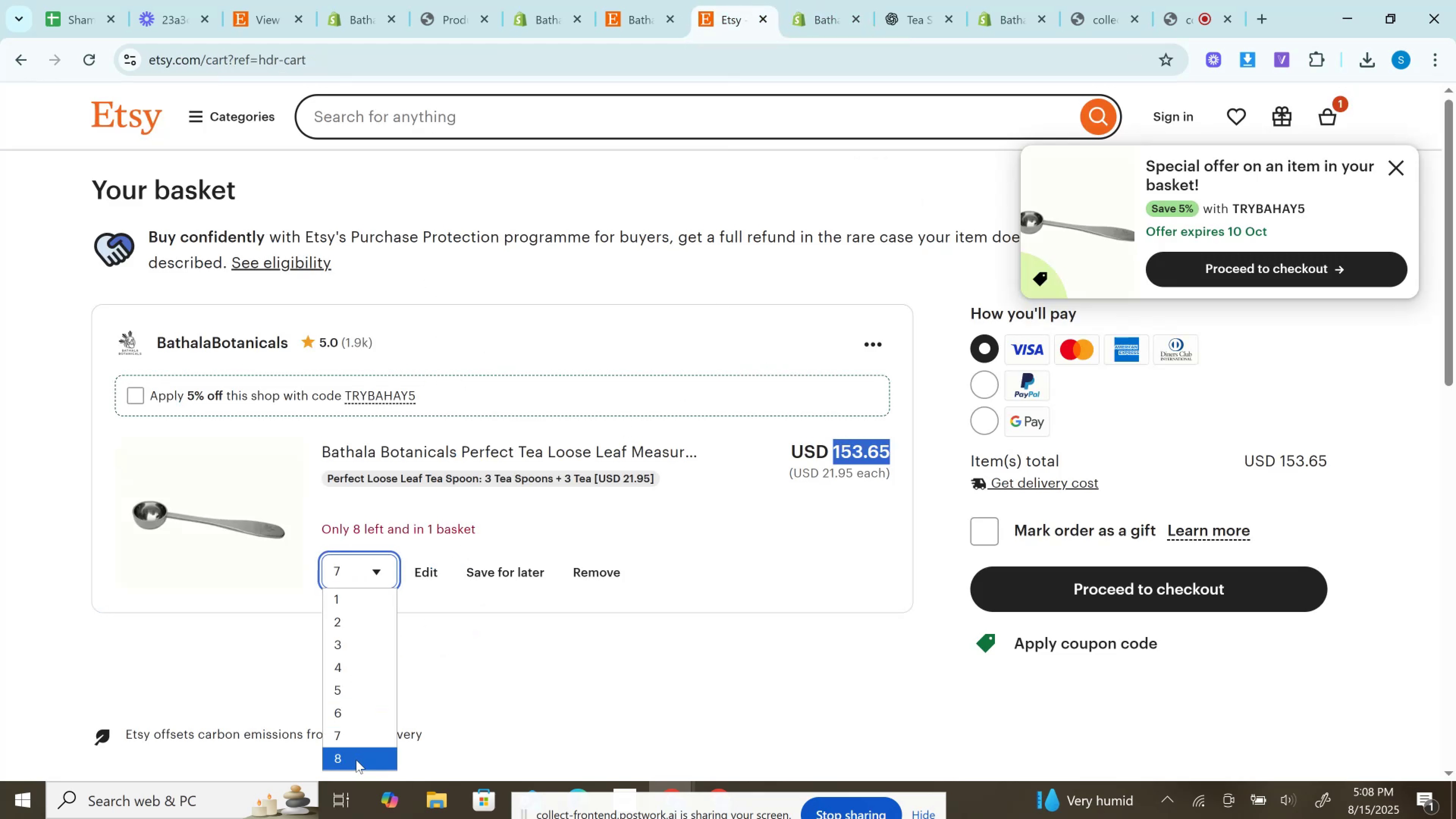 
left_click([356, 761])
 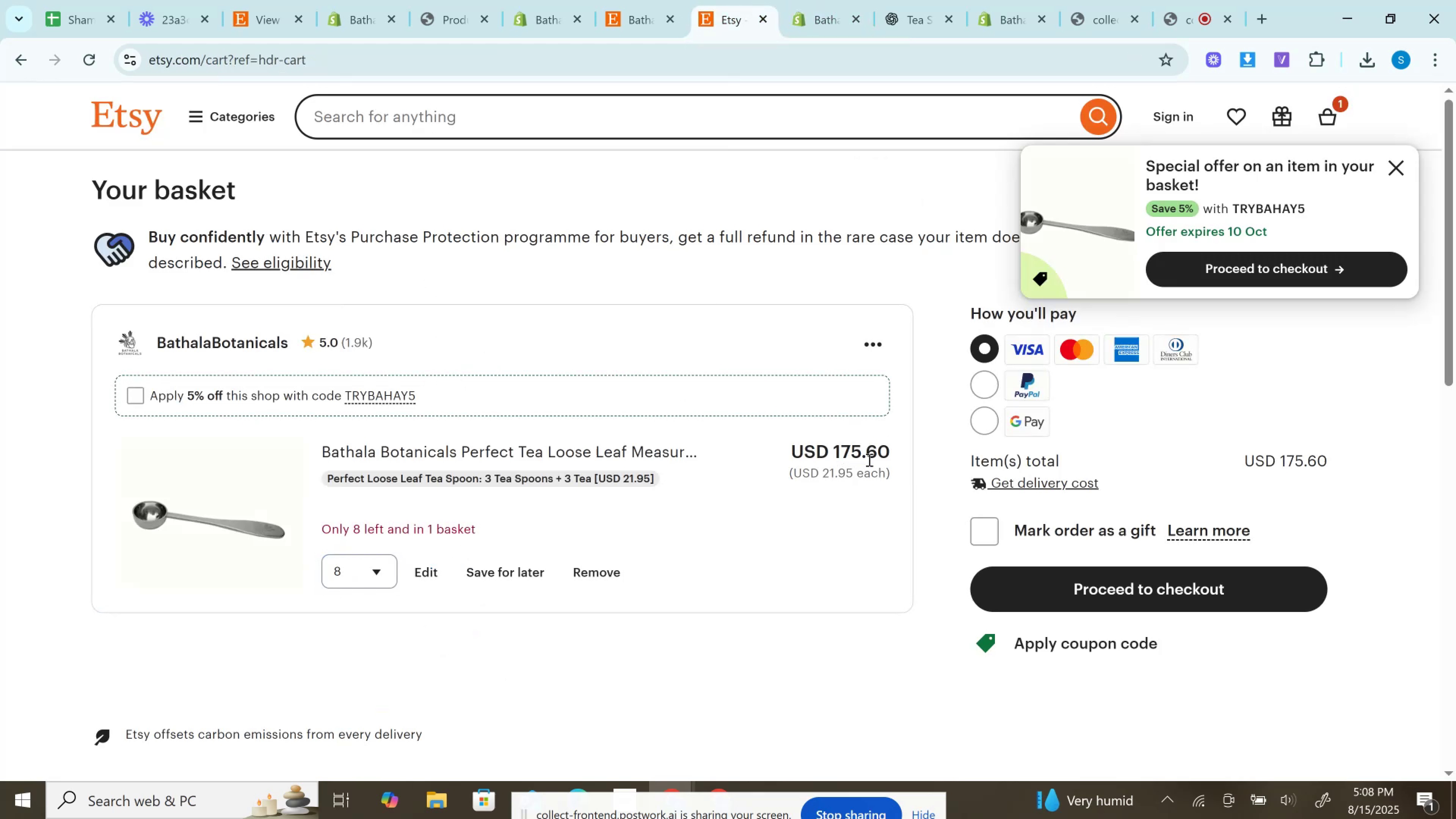 
left_click([855, 455])
 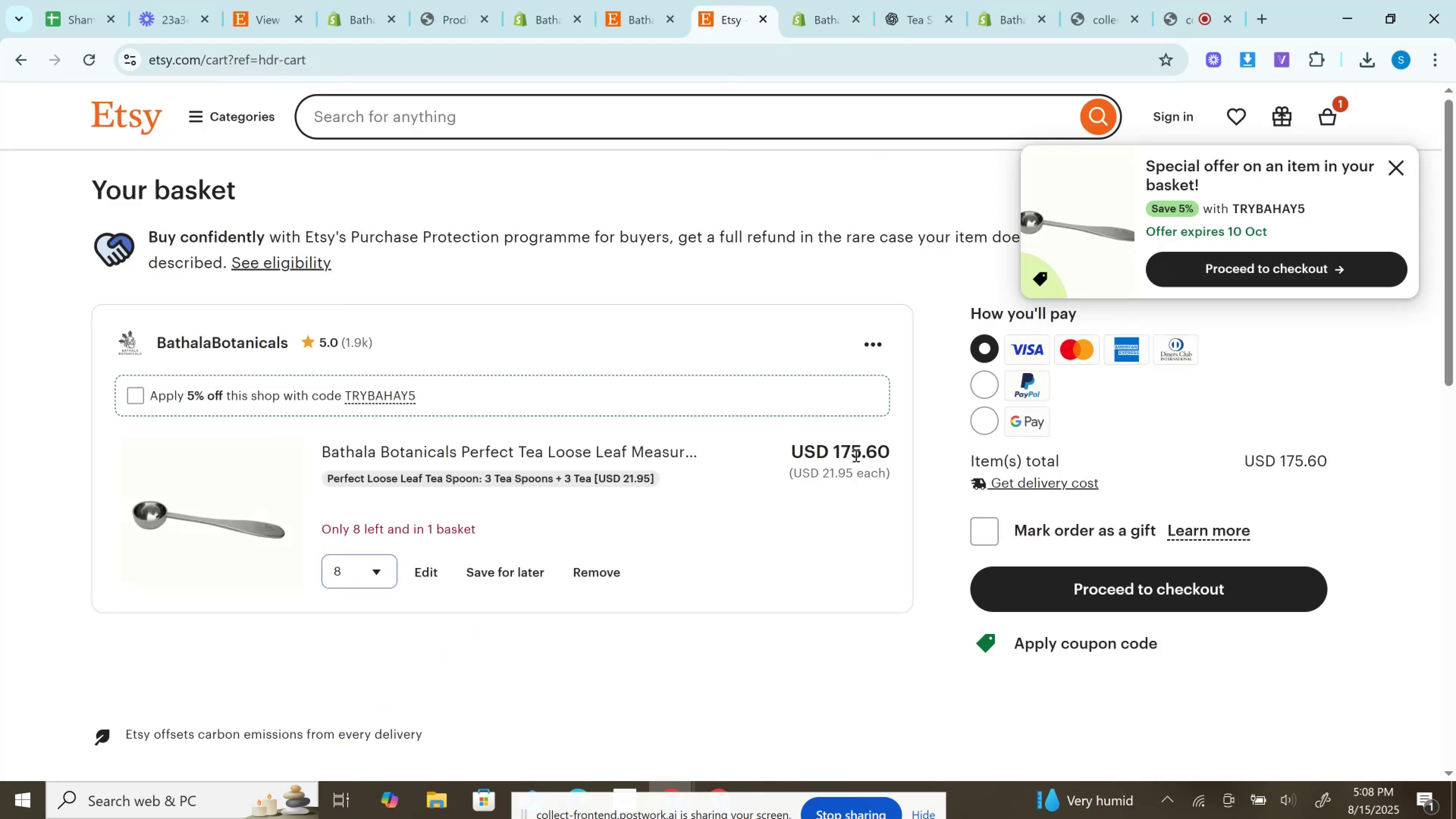 
double_click([855, 455])
 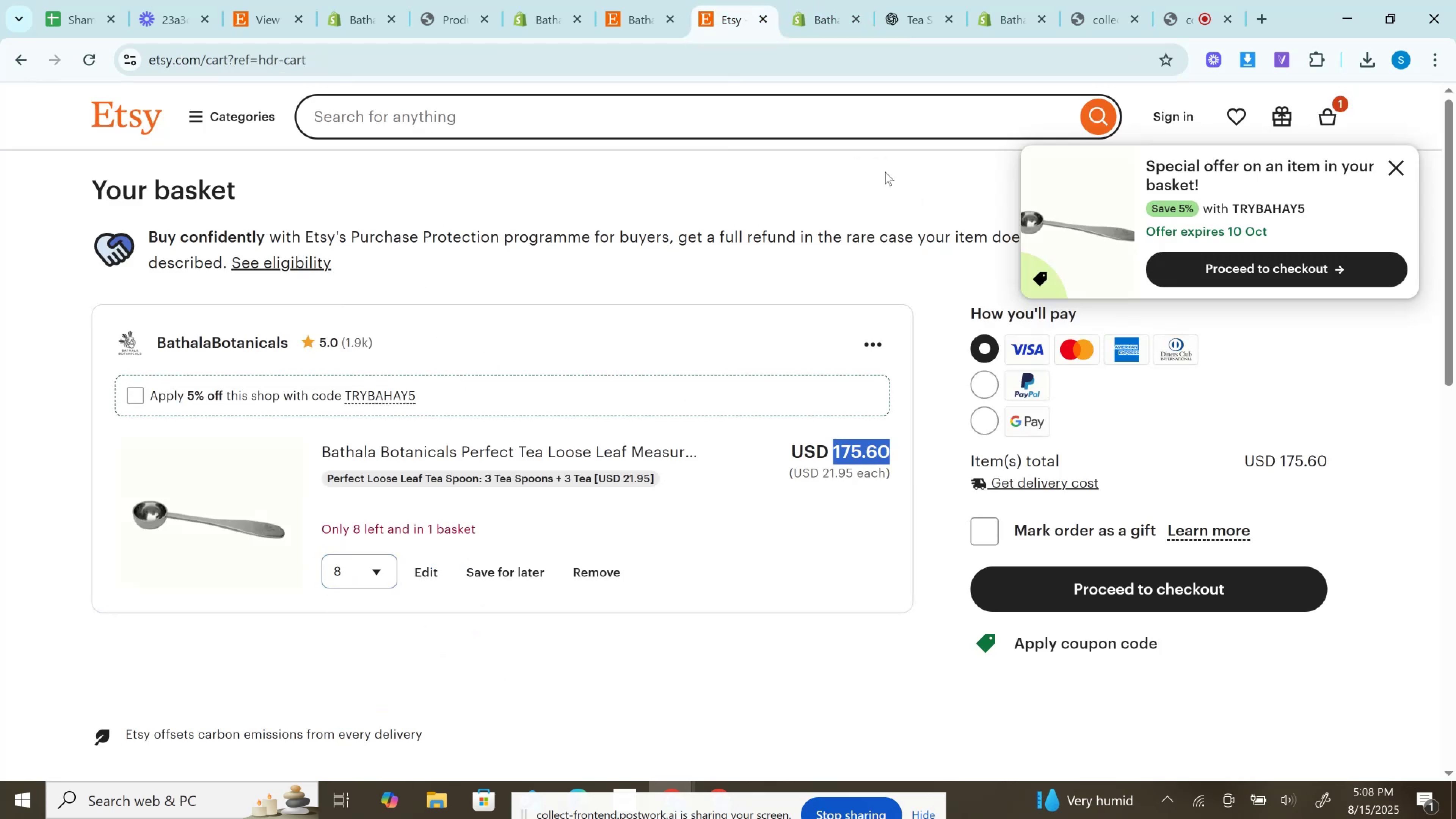 
key(Control+C)
 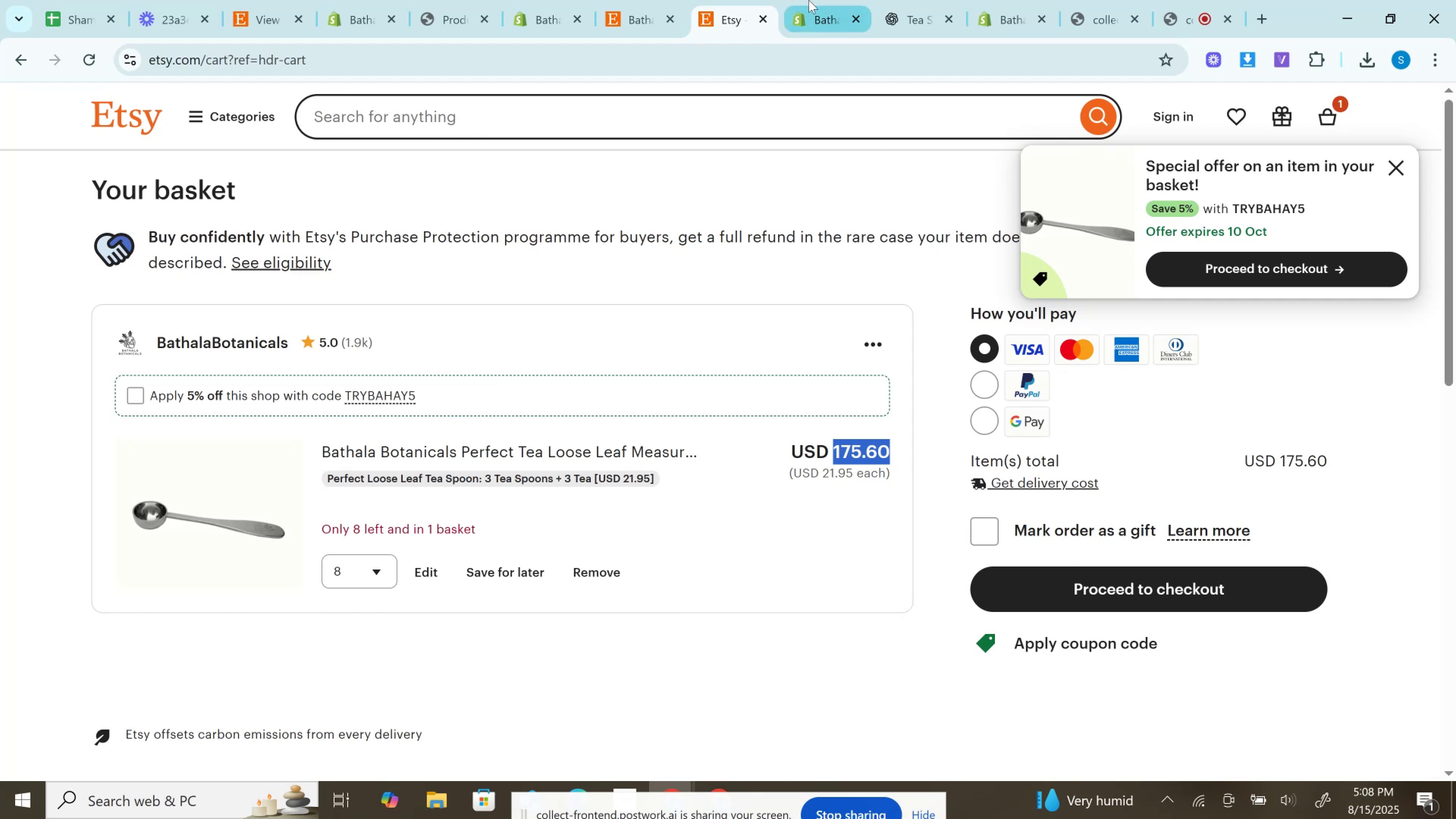 
left_click([809, 0])
 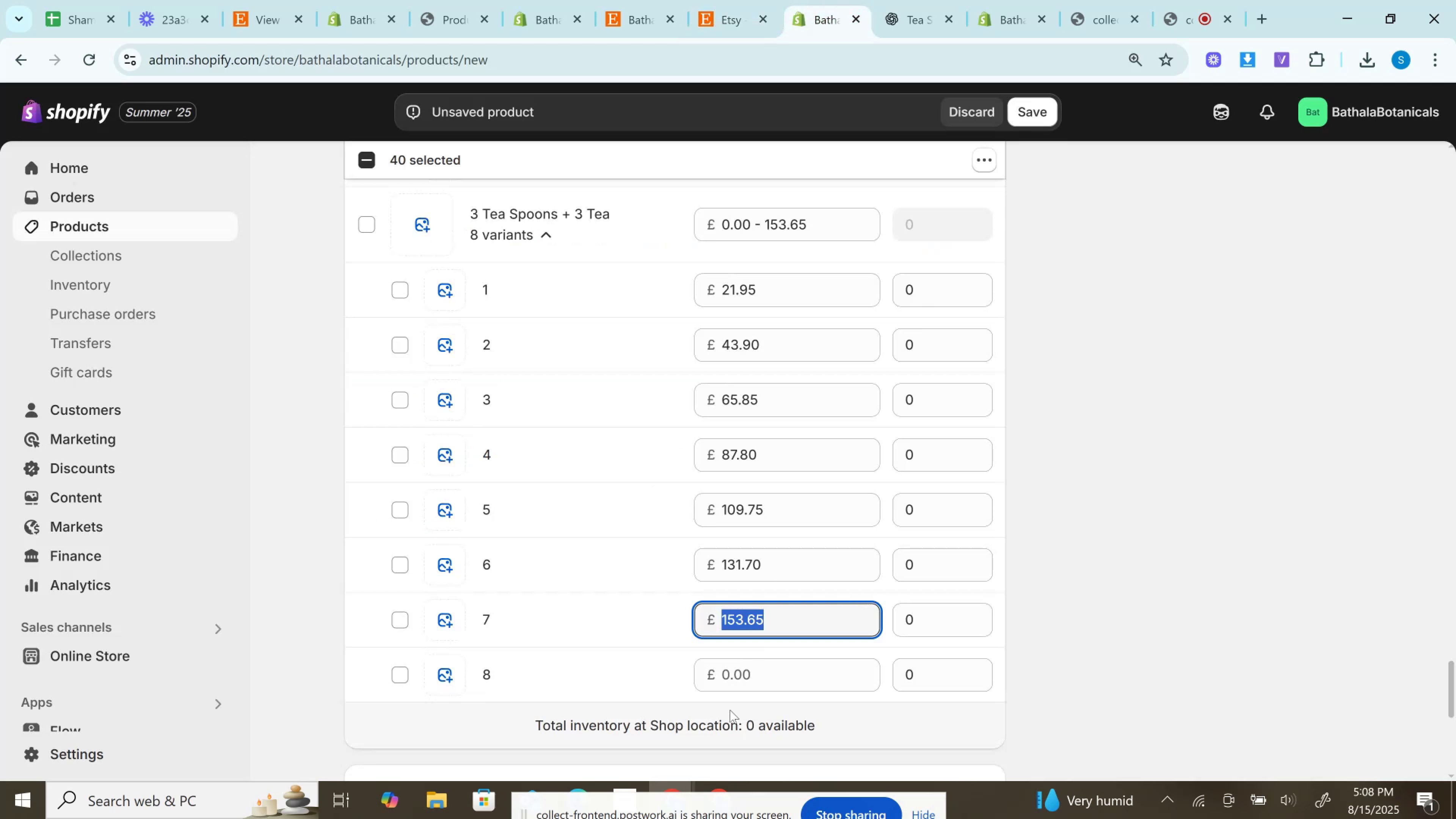 
left_click([757, 678])
 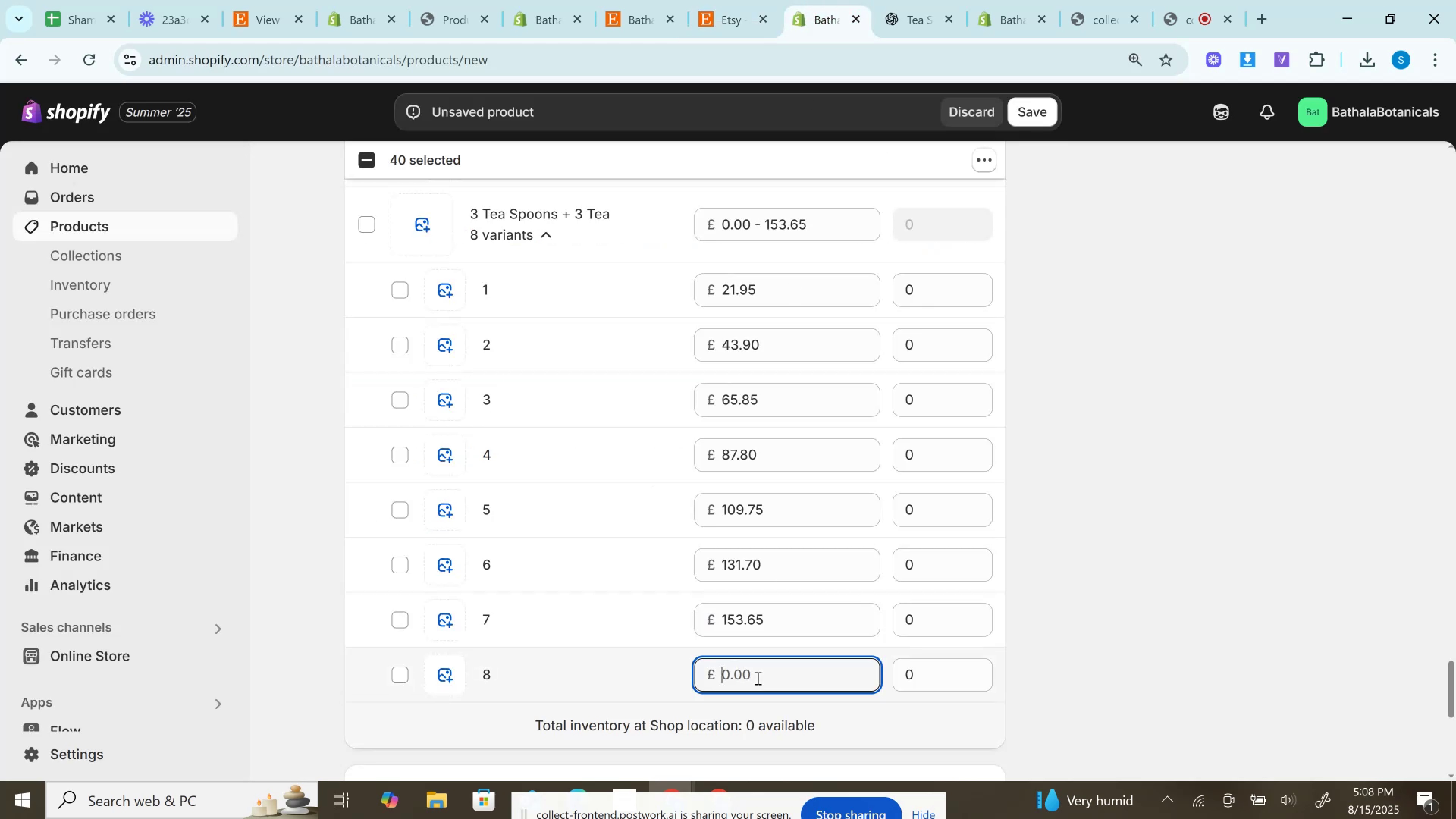 
key(Control+V)
 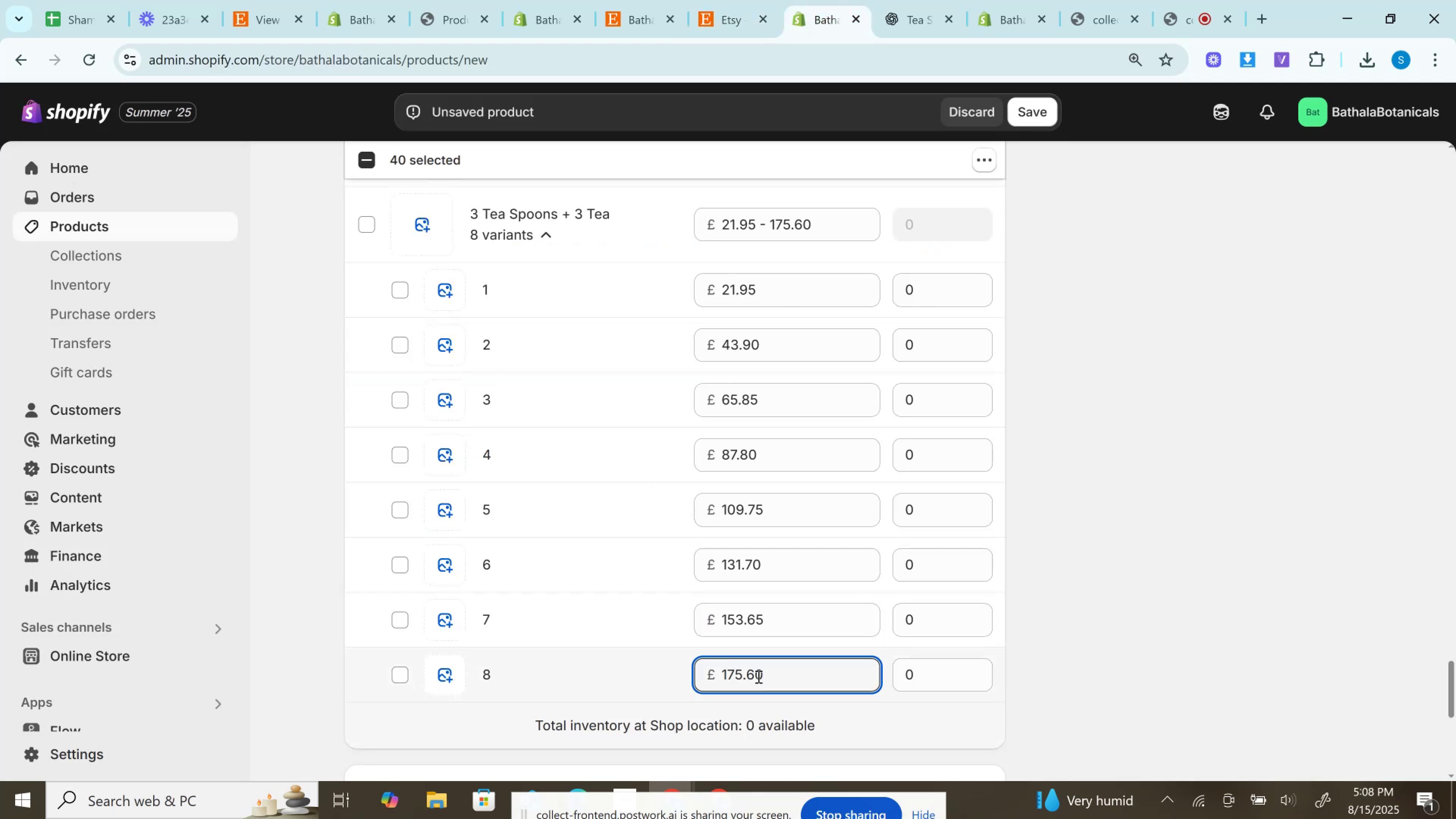 
scroll: coordinate [759, 676], scroll_direction: up, amount: 34.0
 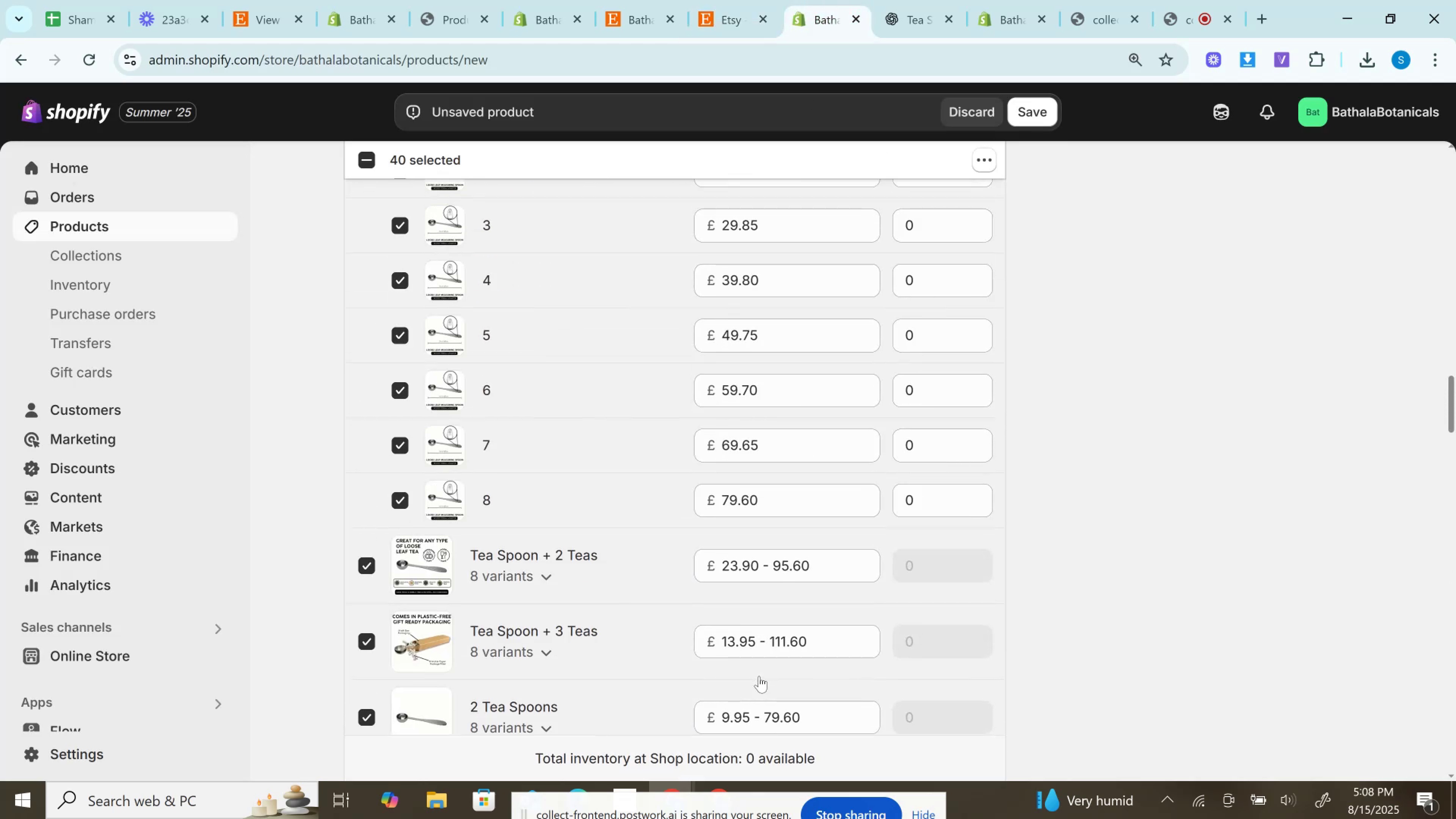 
scroll: coordinate [759, 676], scroll_direction: down, amount: 4.0
 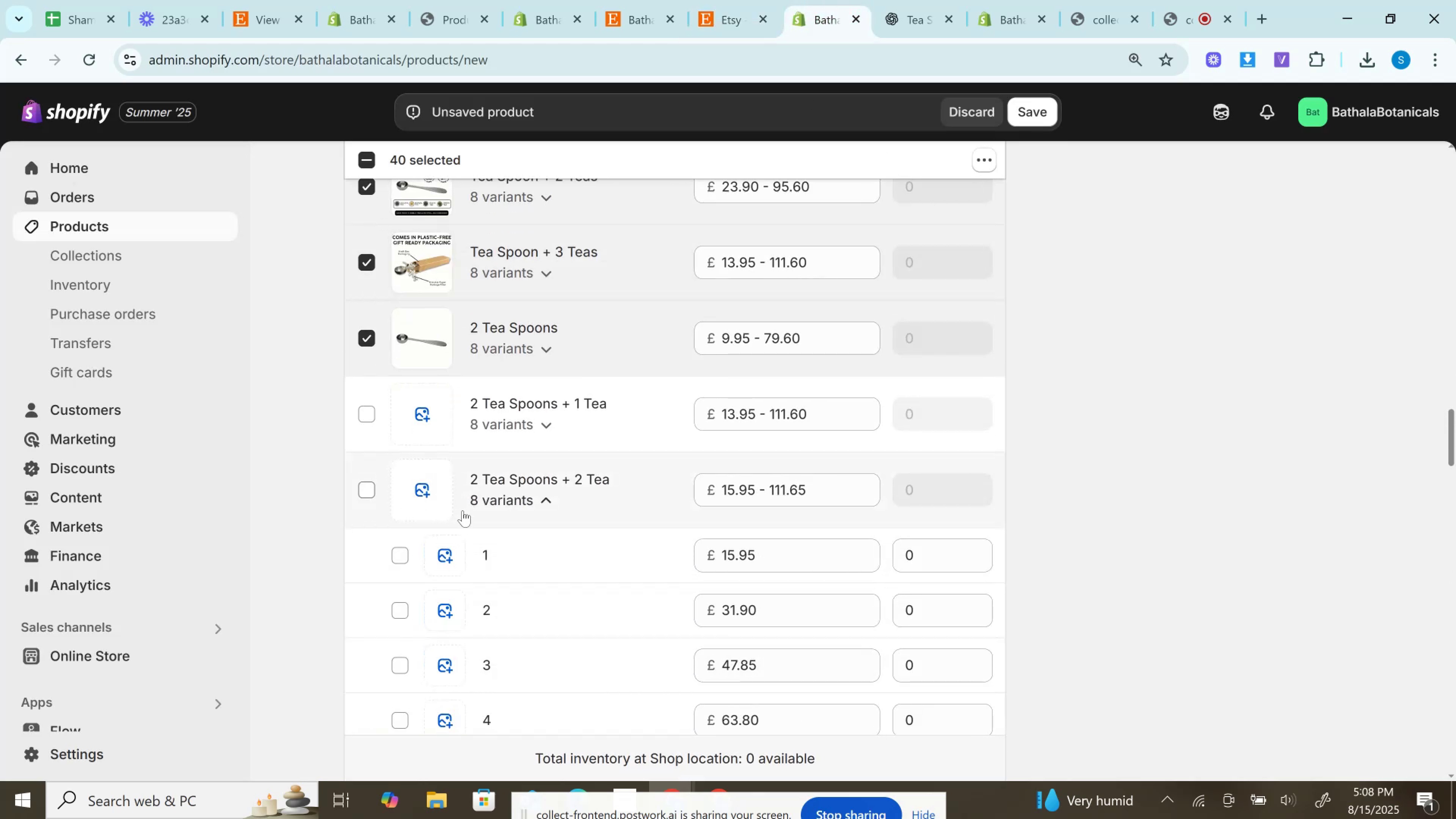 
left_click([548, 502])
 